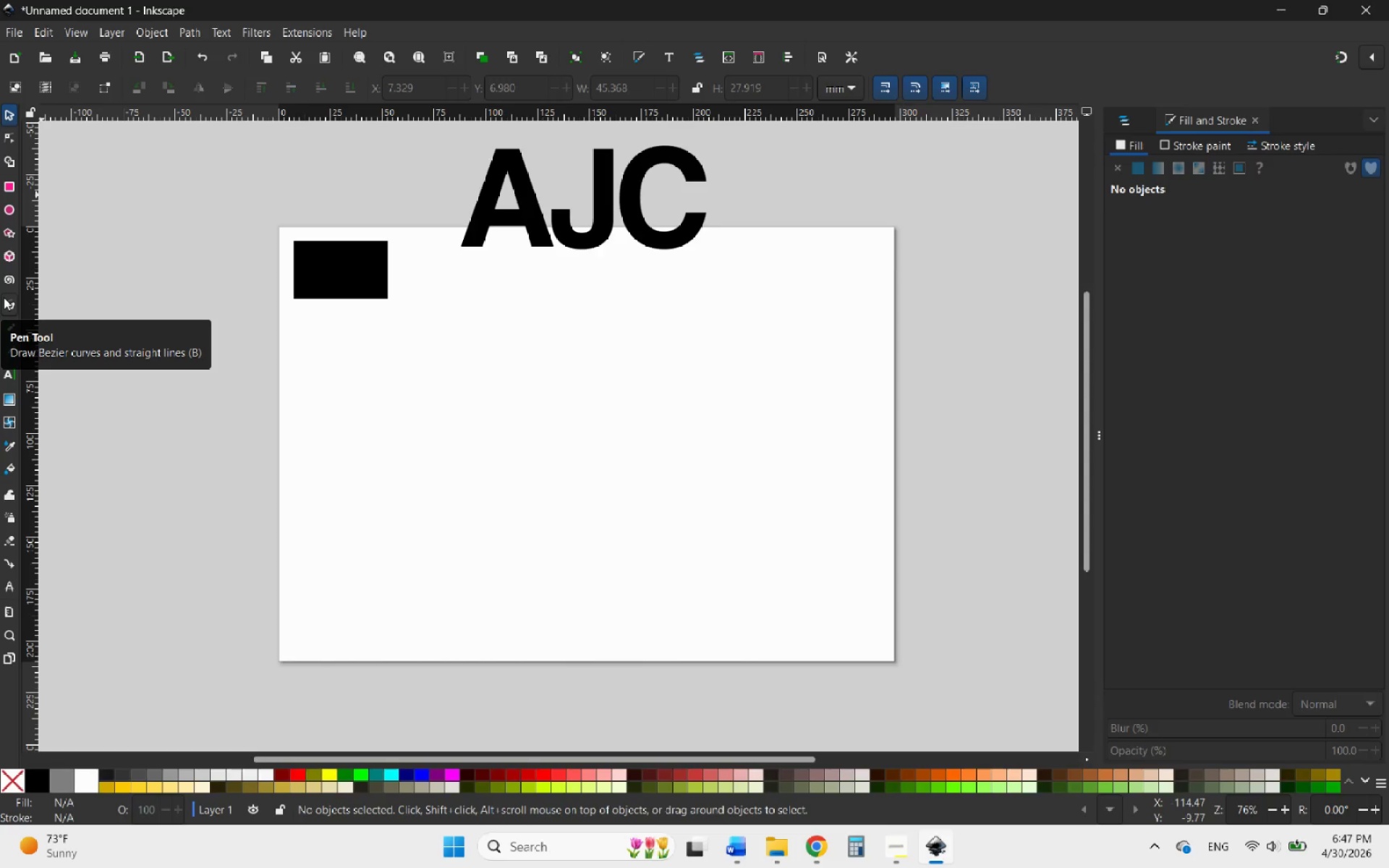 
right_click([4, 297])
 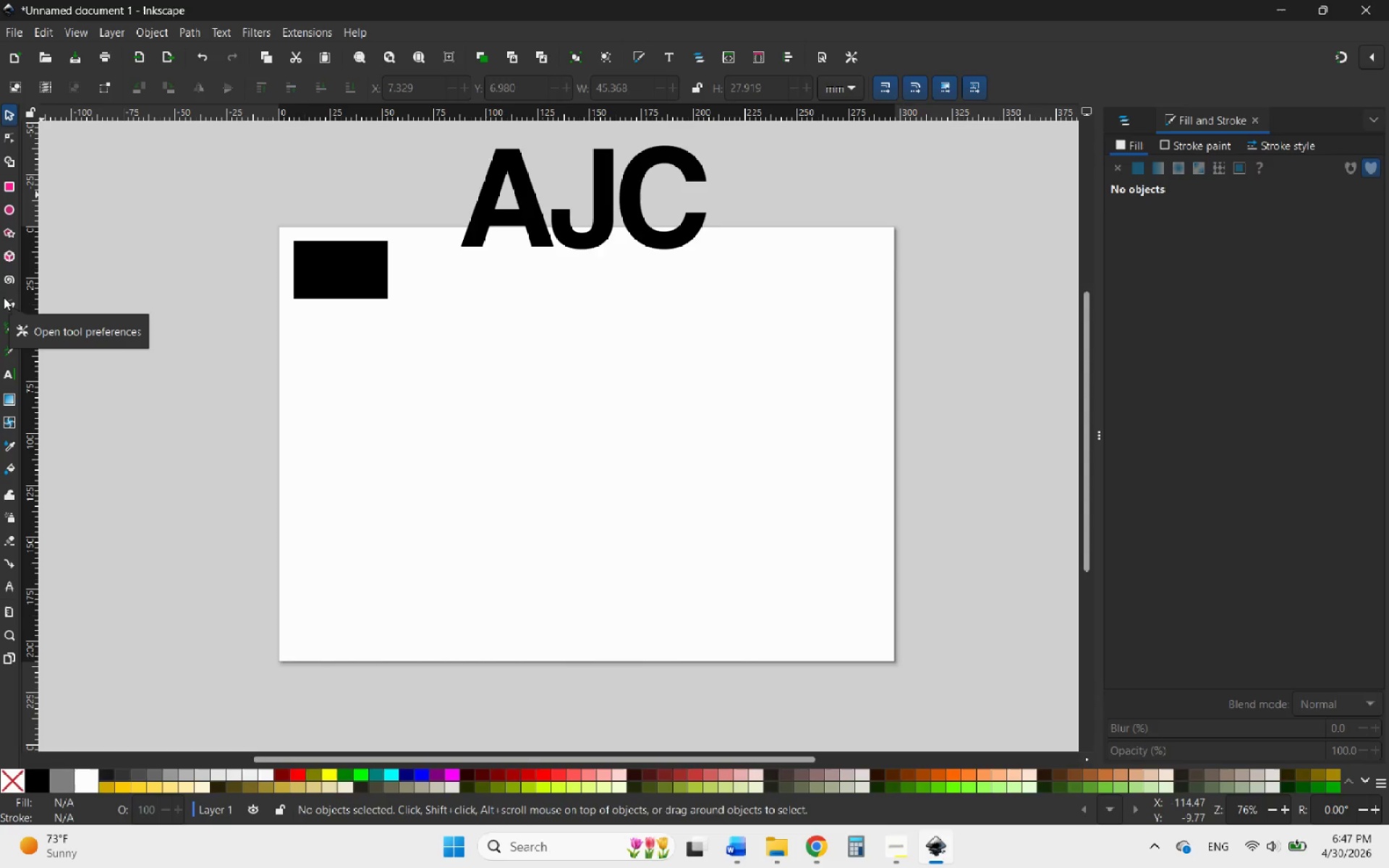 
left_click([4, 297])
 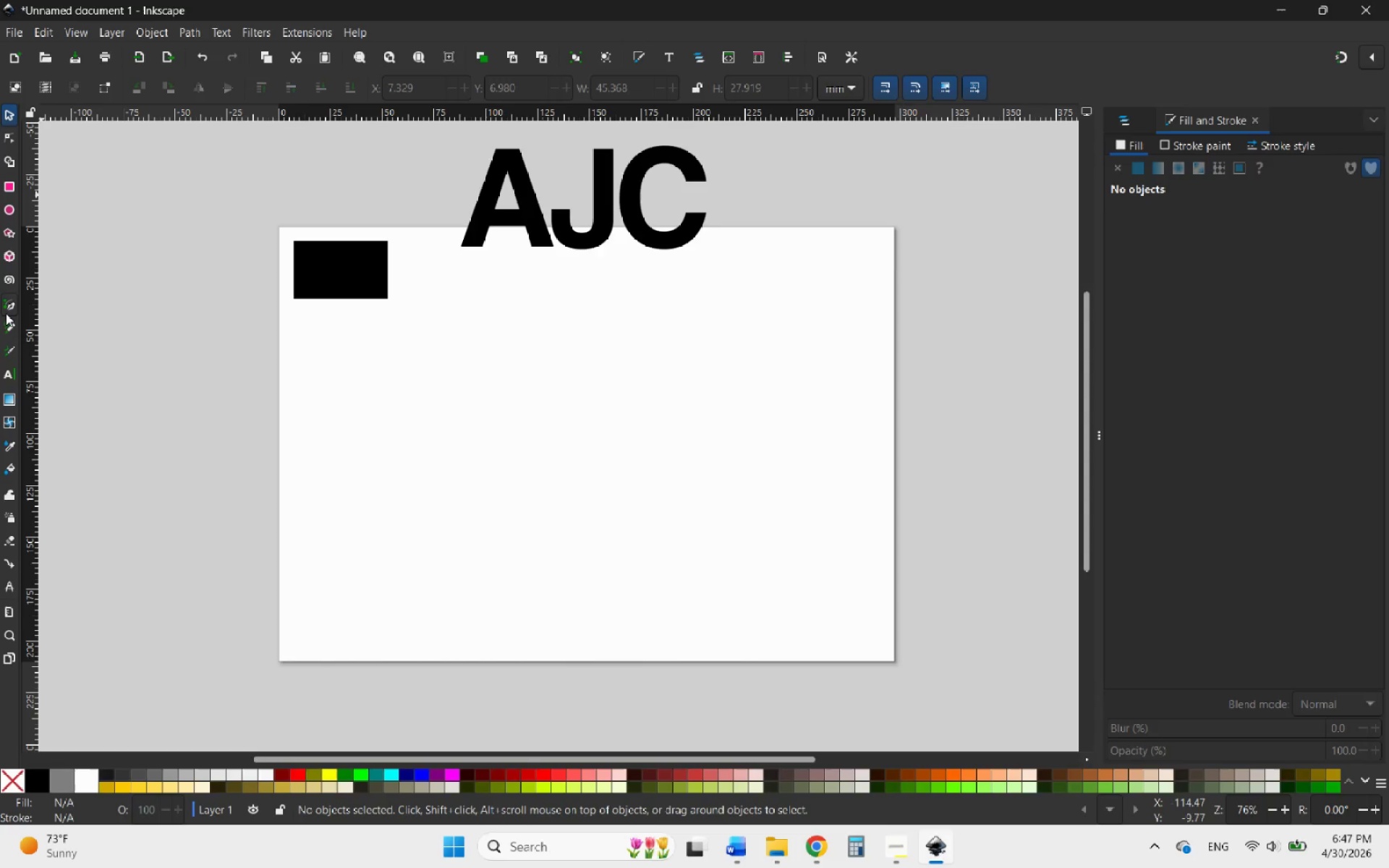 
left_click([6, 313])
 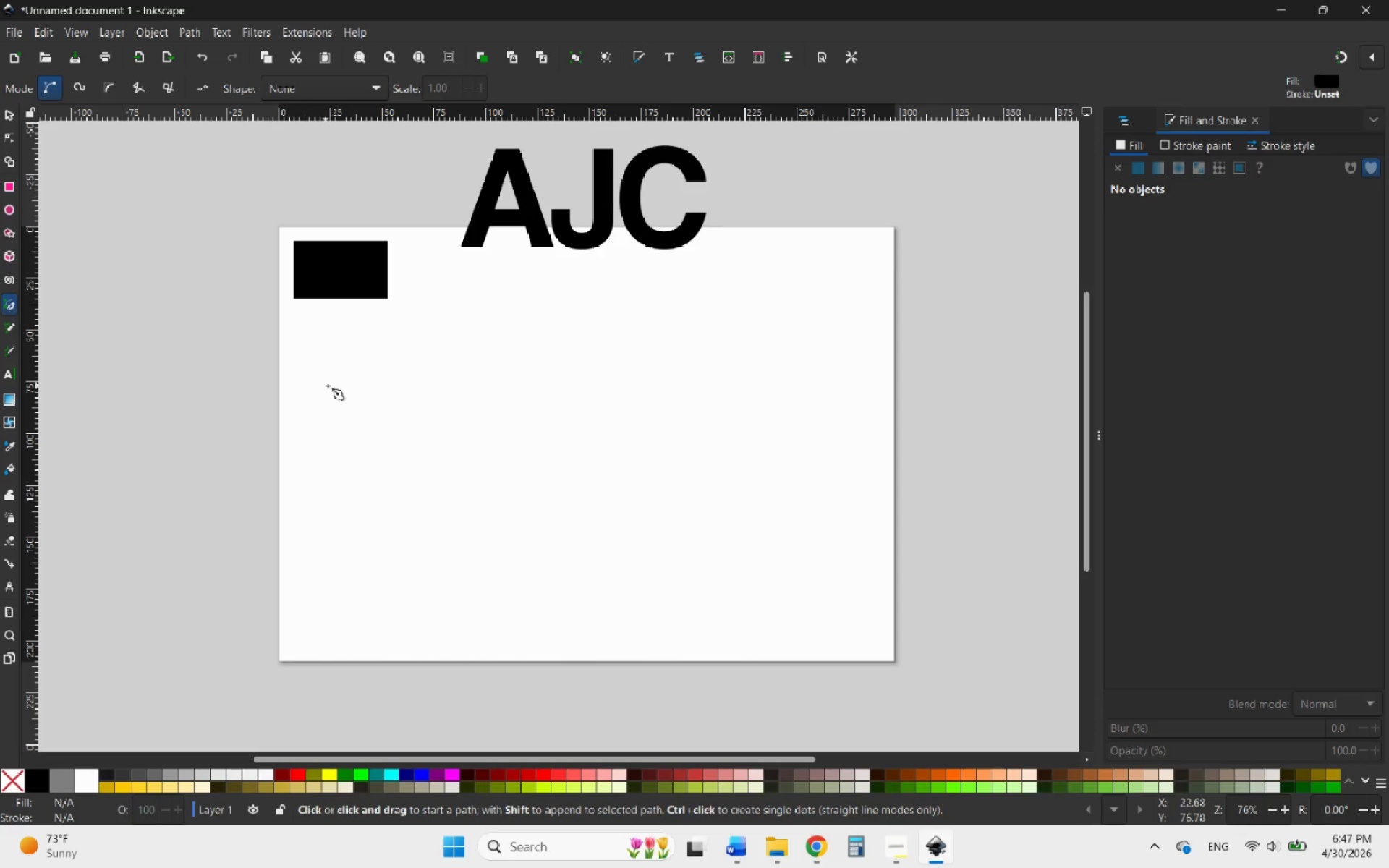 
left_click([339, 388])
 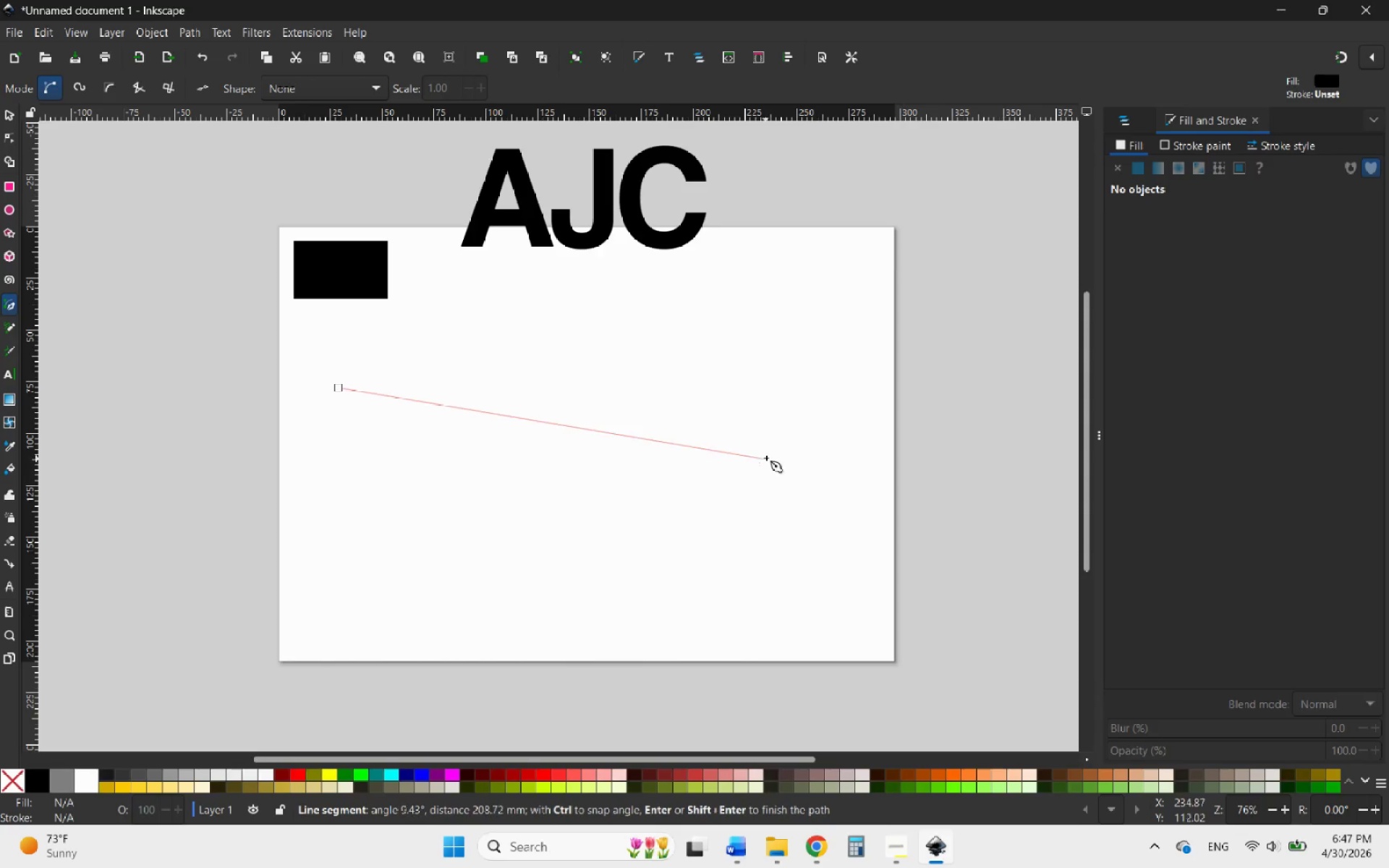 
hold_key(key=ShiftLeft, duration=1.2)
 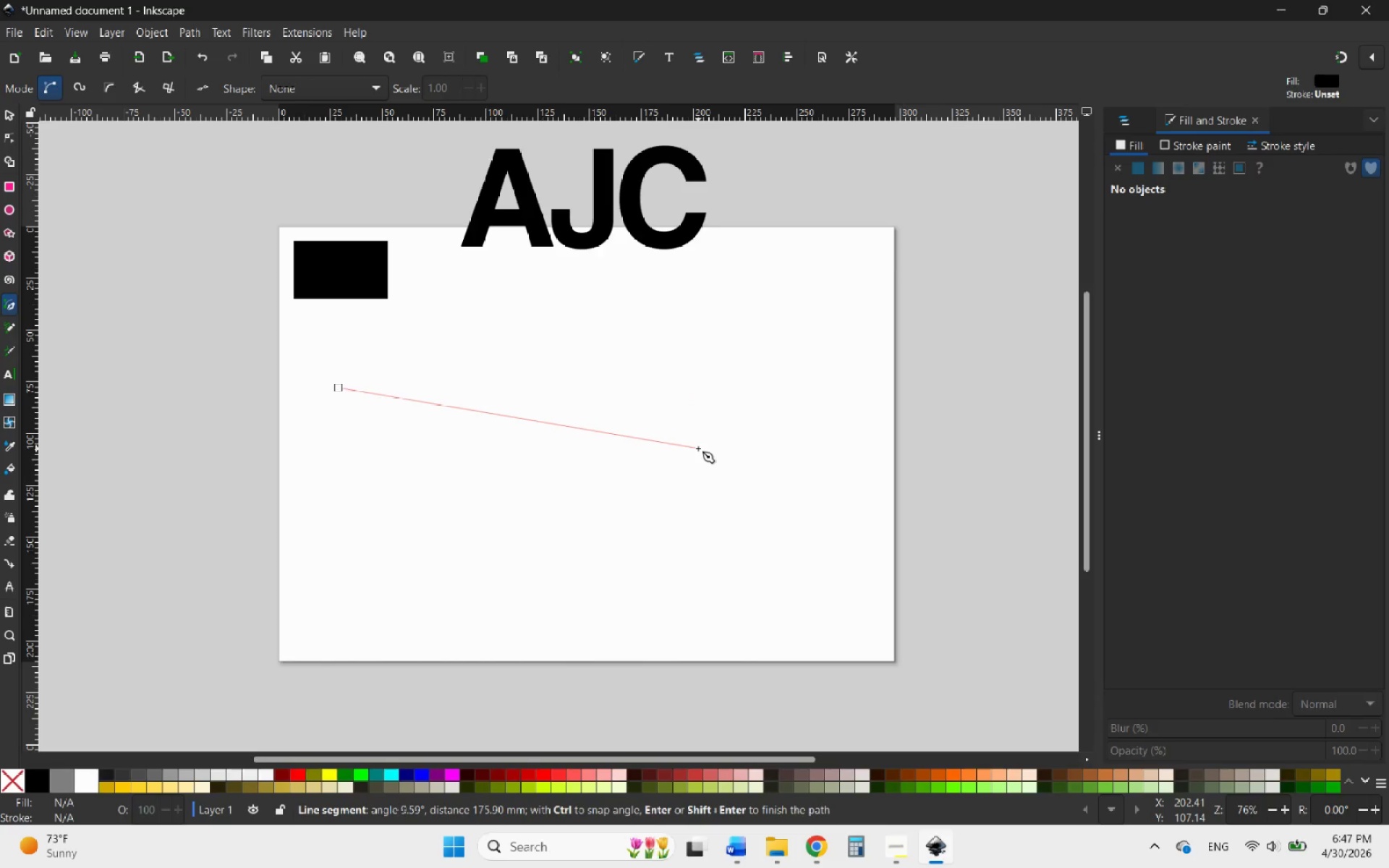 
hold_key(key=ControlLeft, duration=3.94)
left_click([797, 393])
 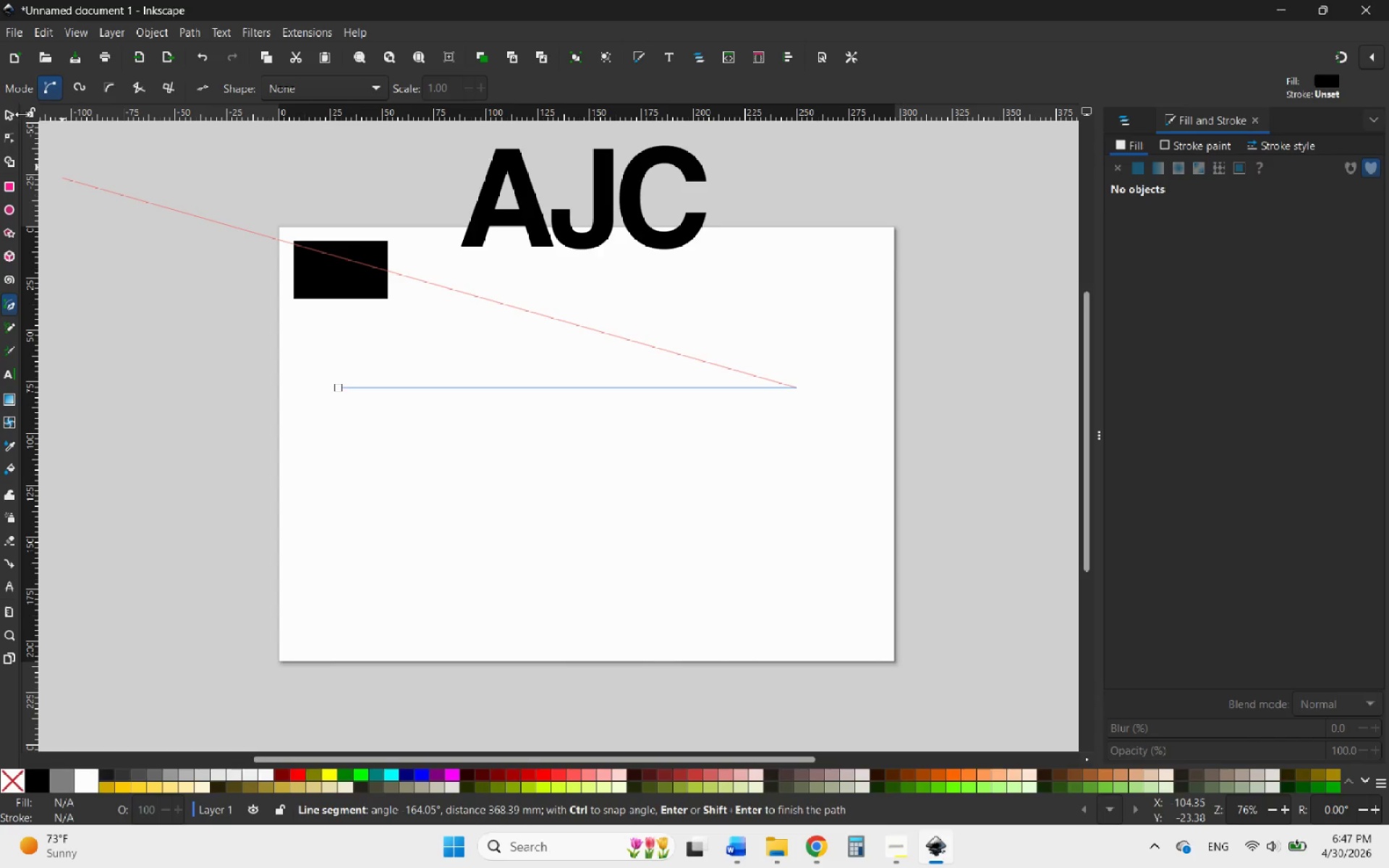 
left_click([9, 114])
 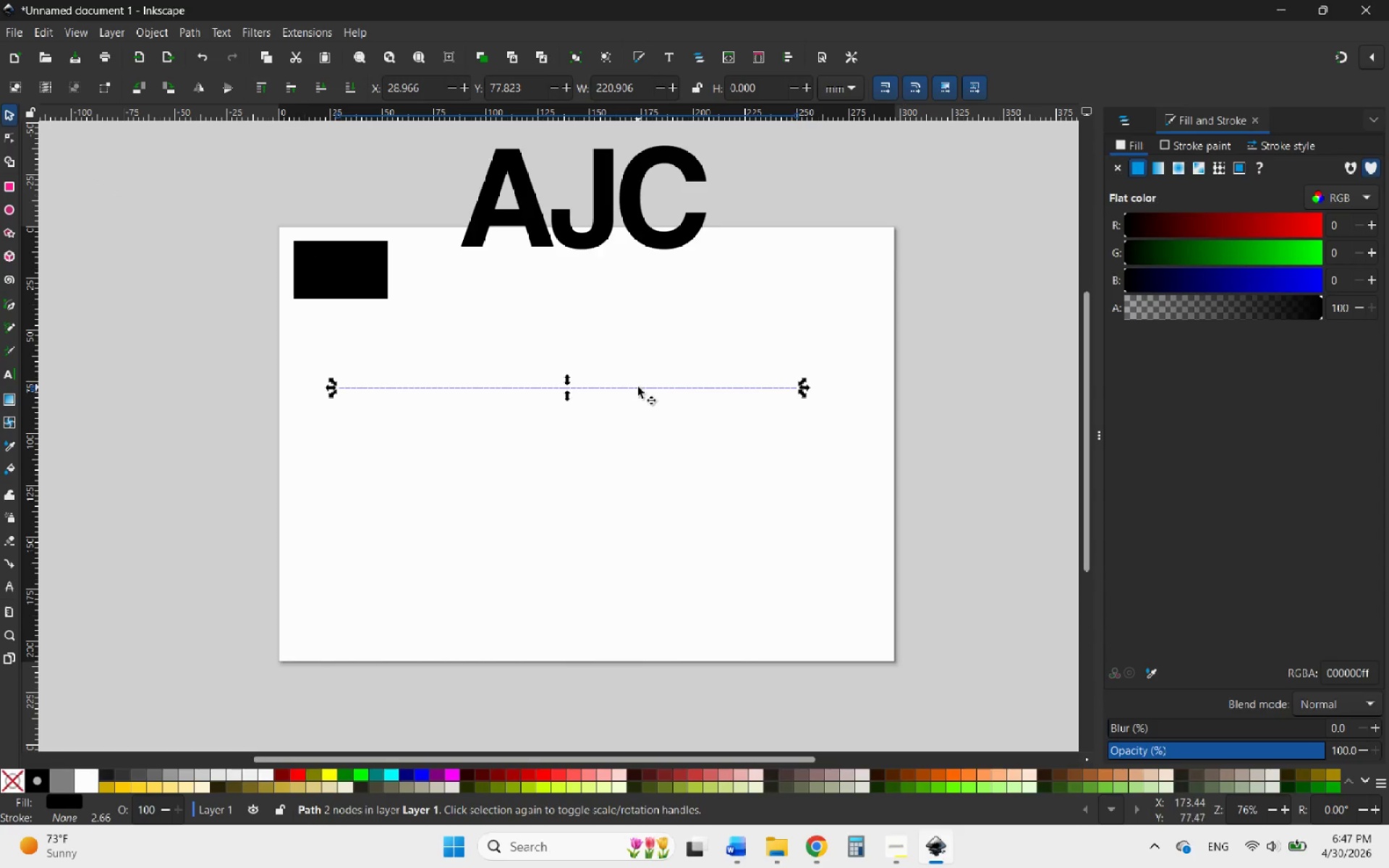 
left_click_drag(start_coordinate=[638, 387], to_coordinate=[663, 422])
 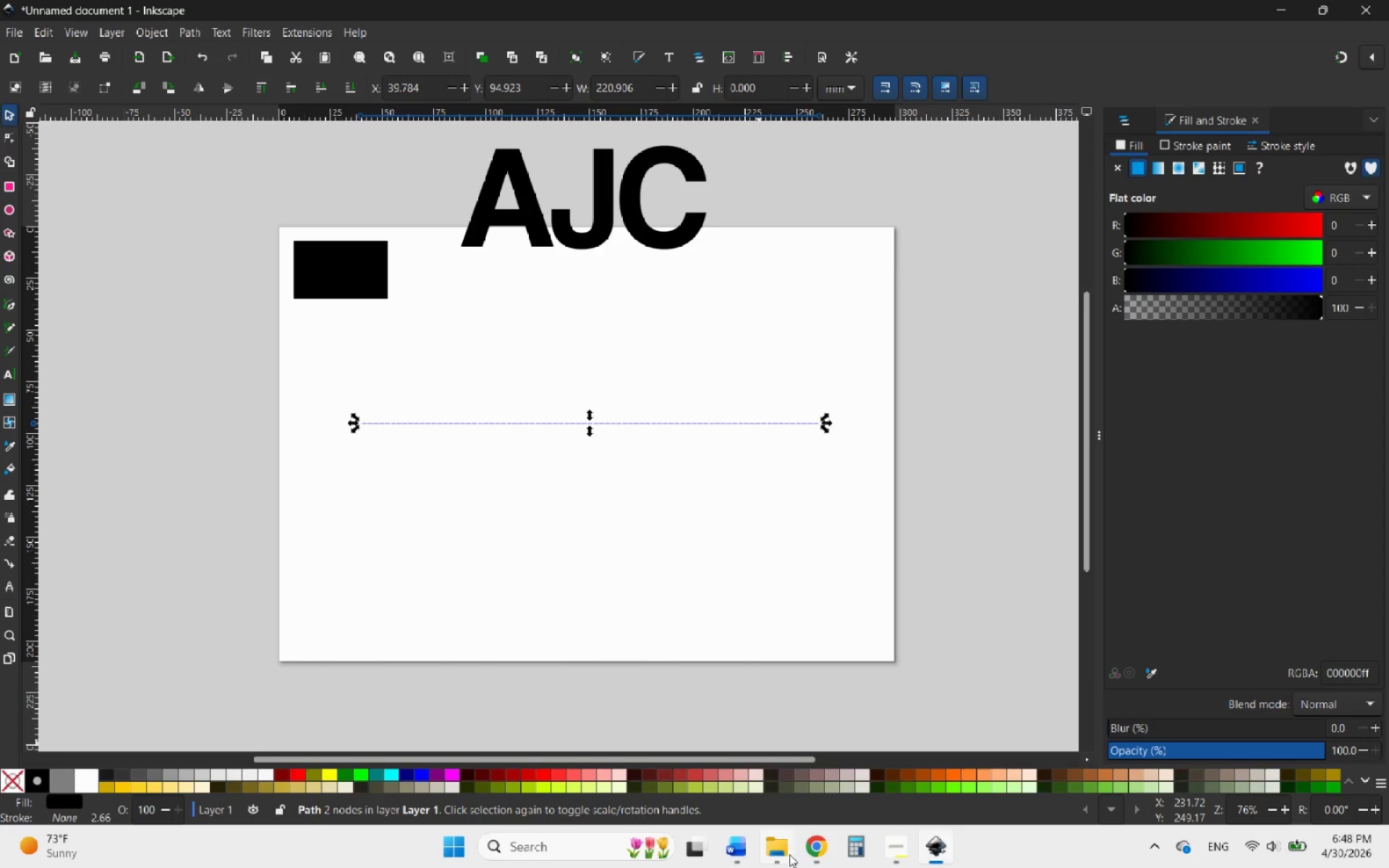 
left_click([827, 855])
 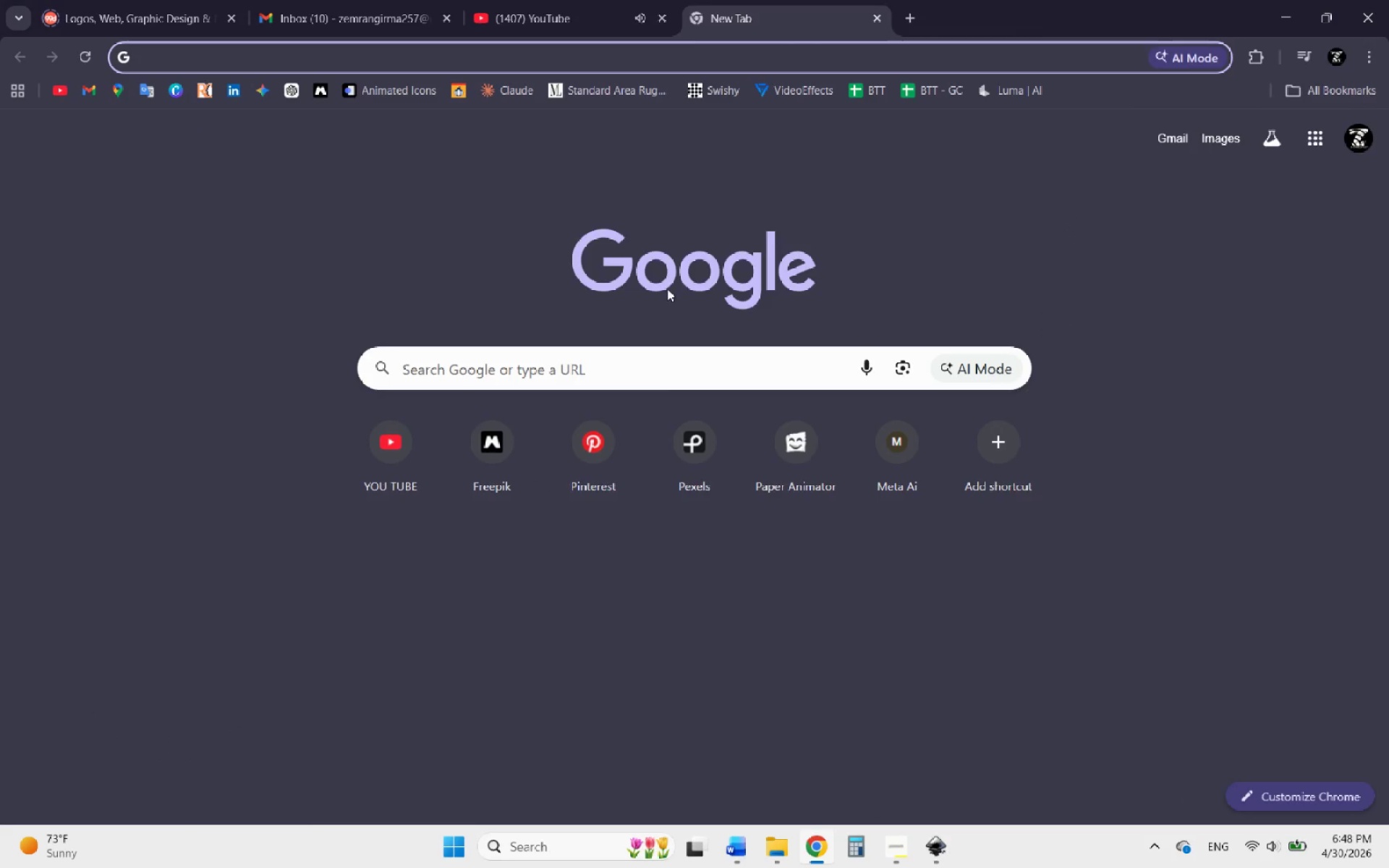 
left_click([542, 352])
 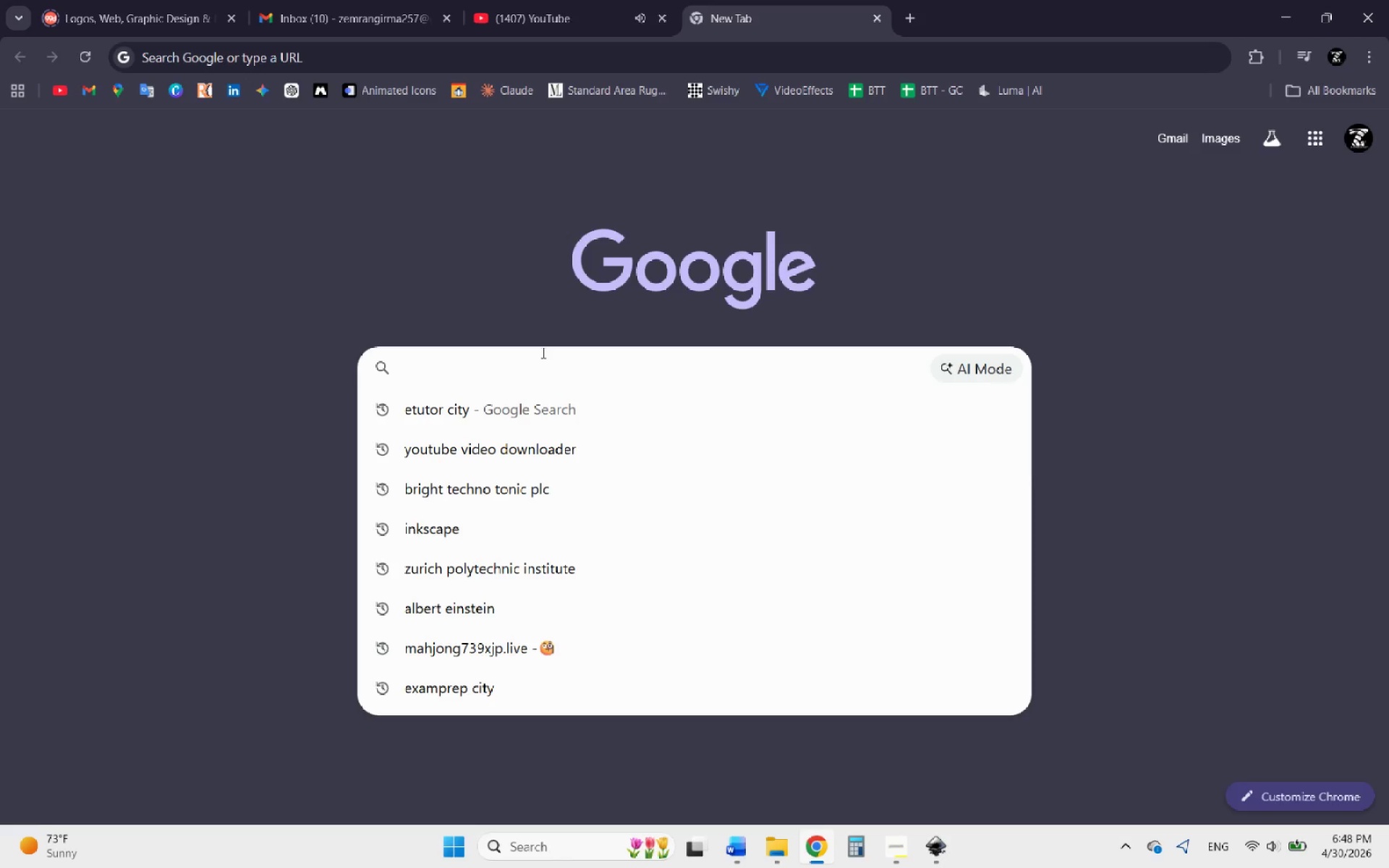 
type(logobook)
 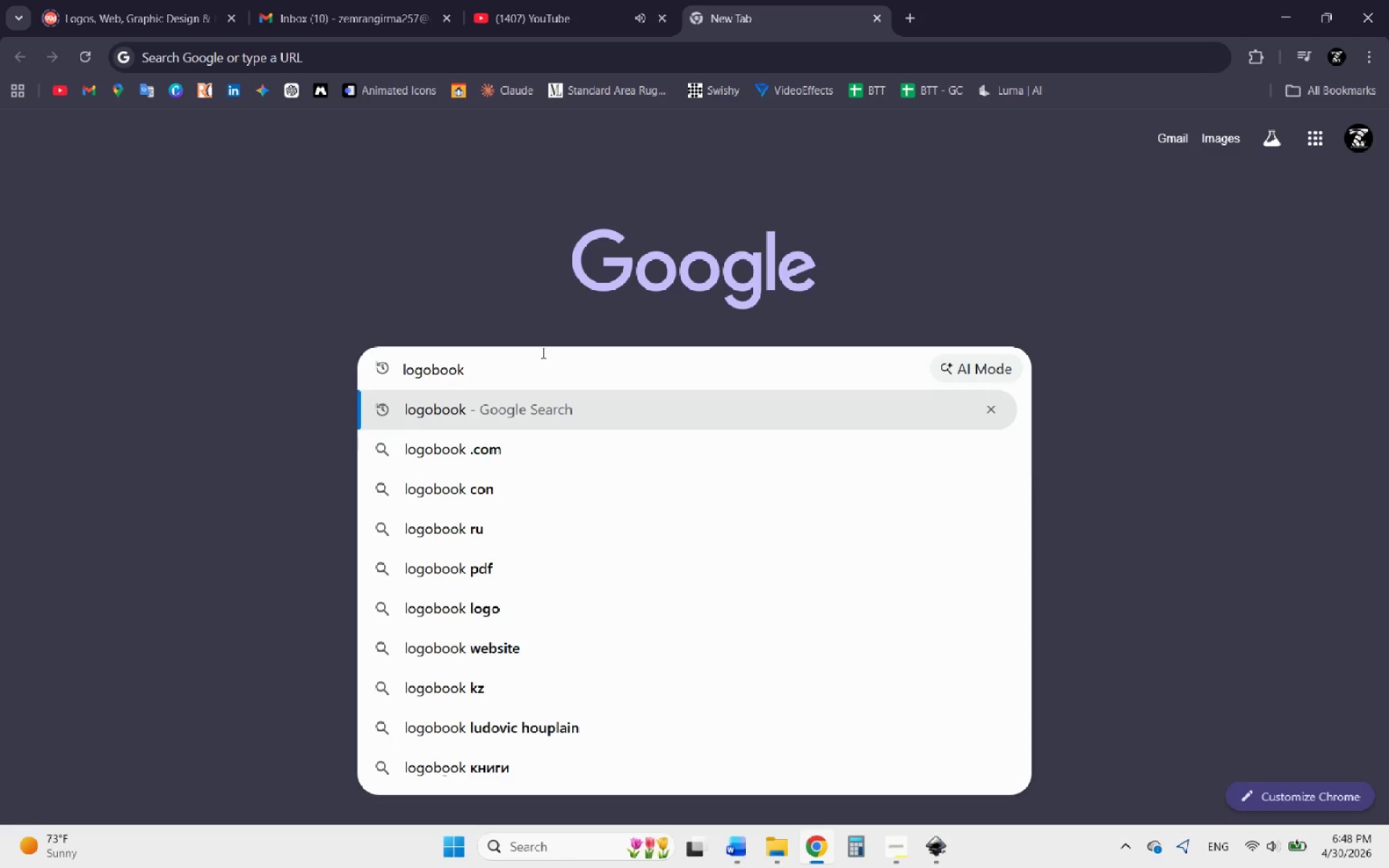 
key(Enter)
 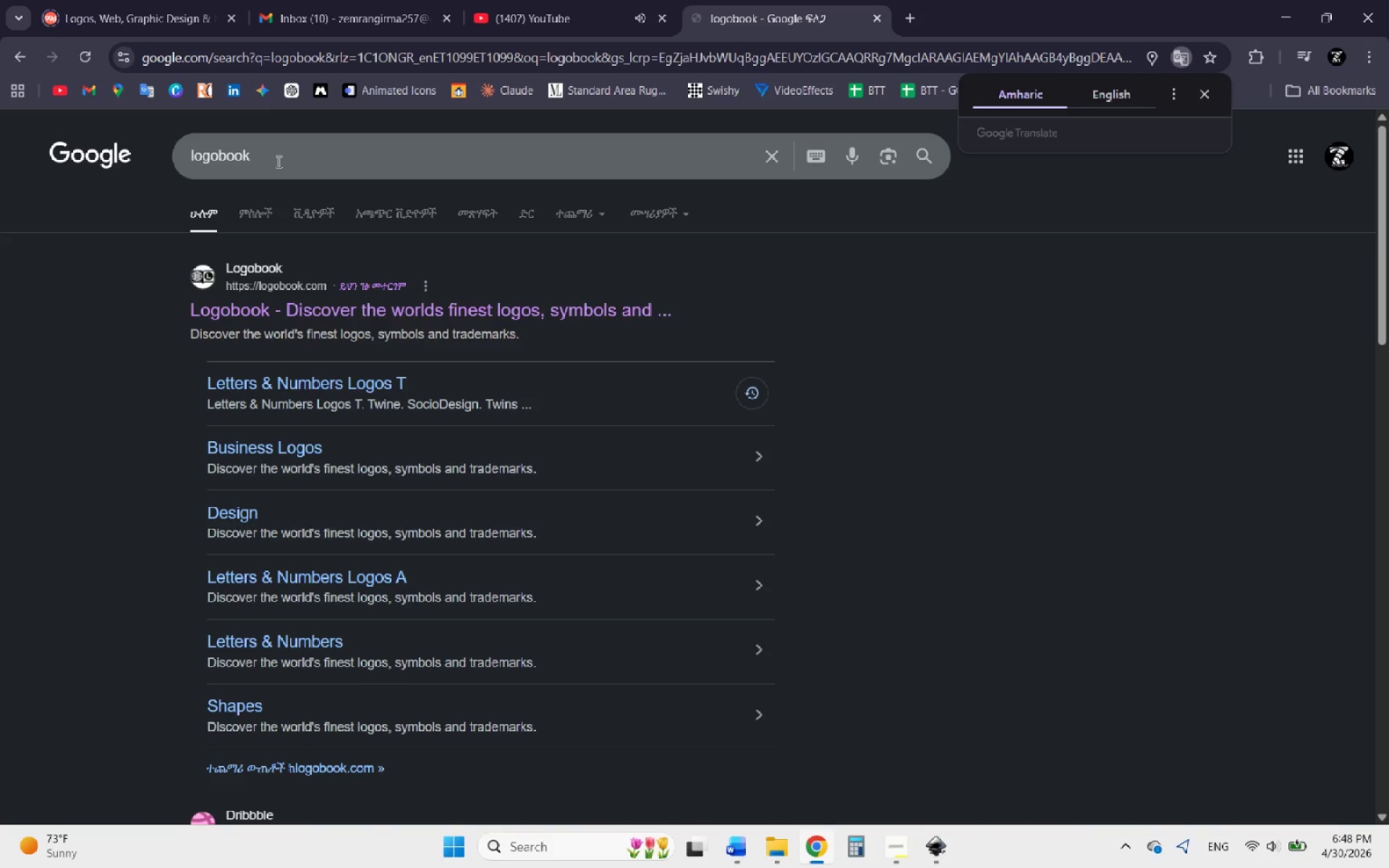 
left_click([339, 317])
 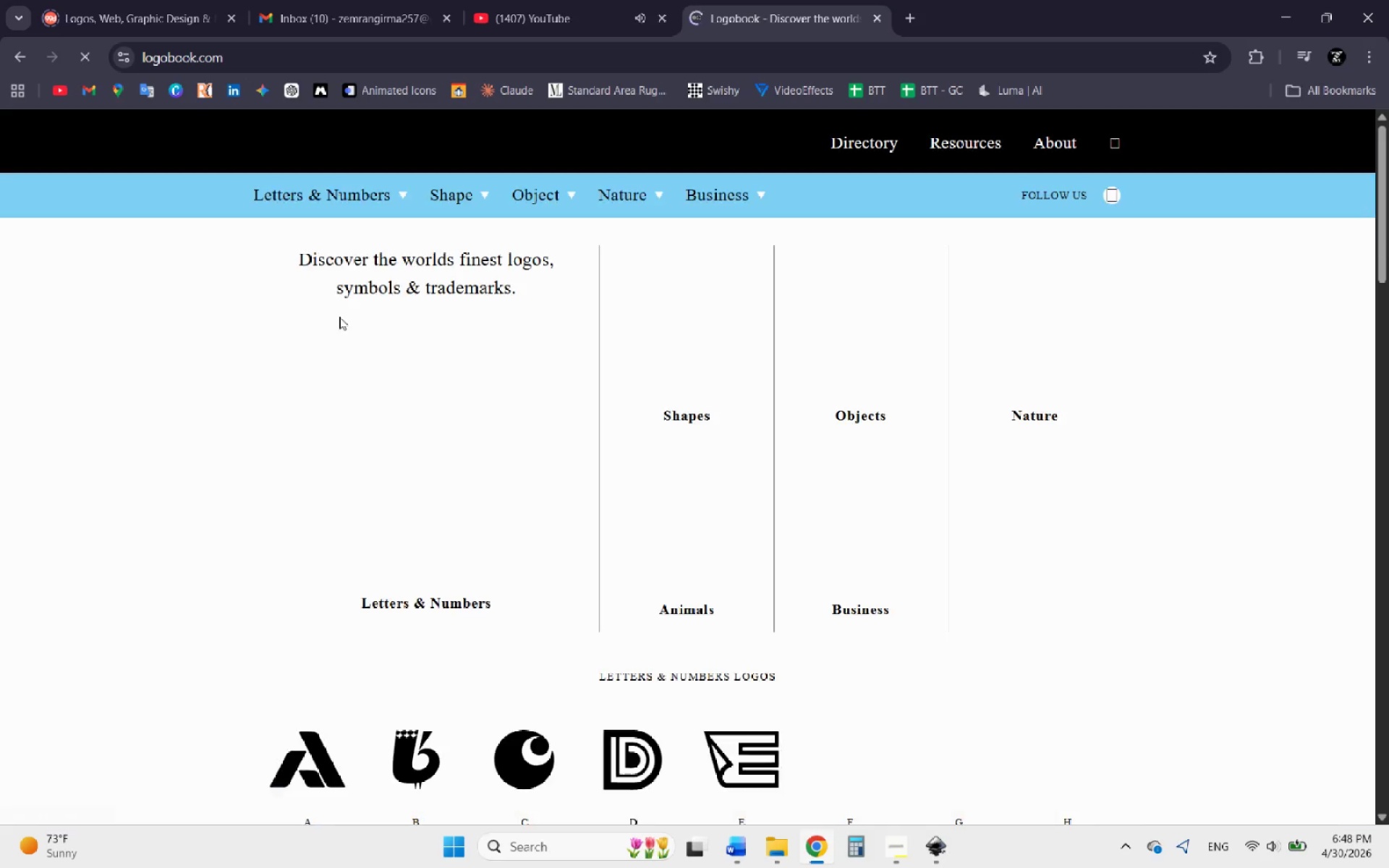 
scroll: coordinate [464, 497], scroll_direction: down, amount: 2.0
 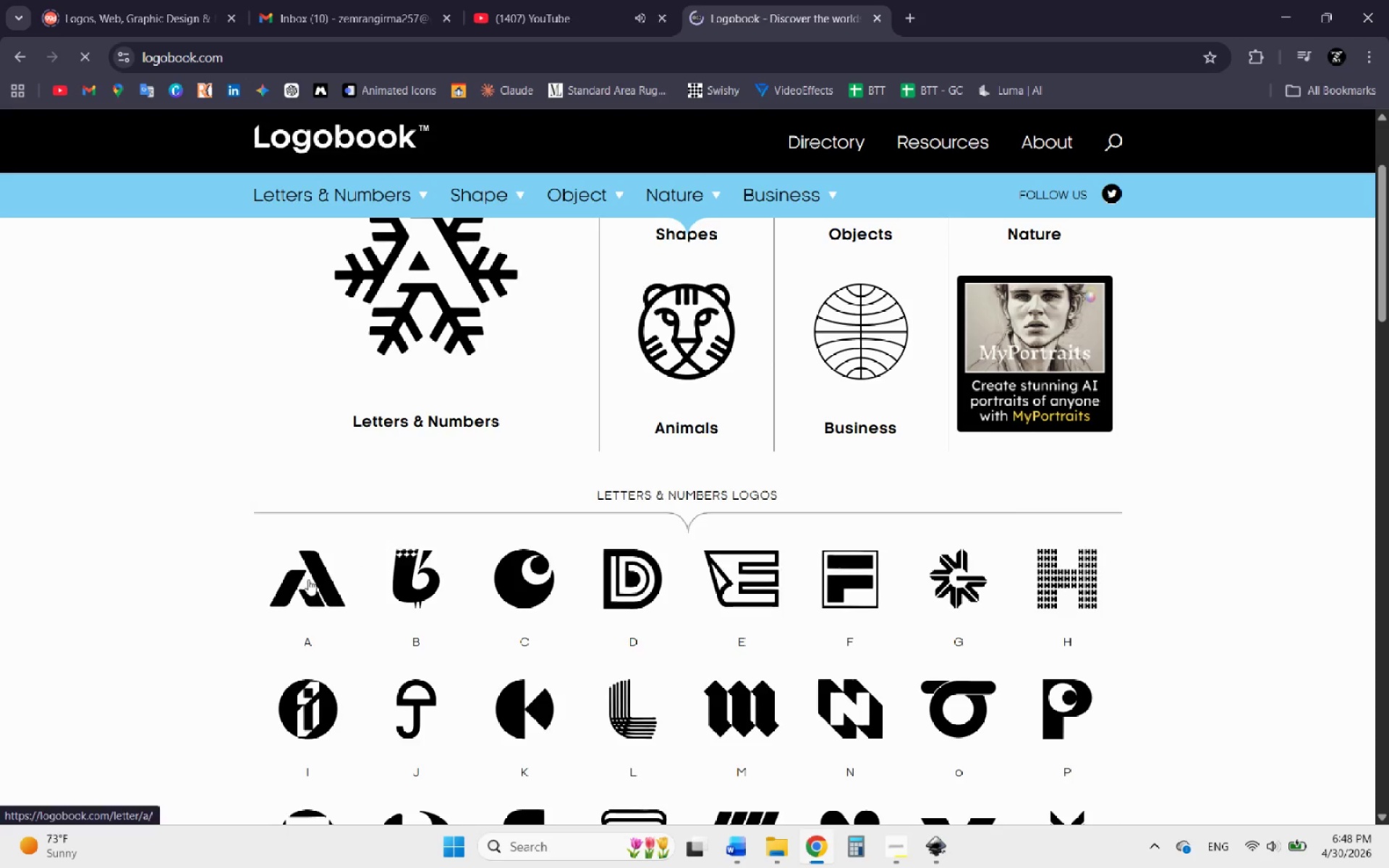 
left_click([287, 592])
 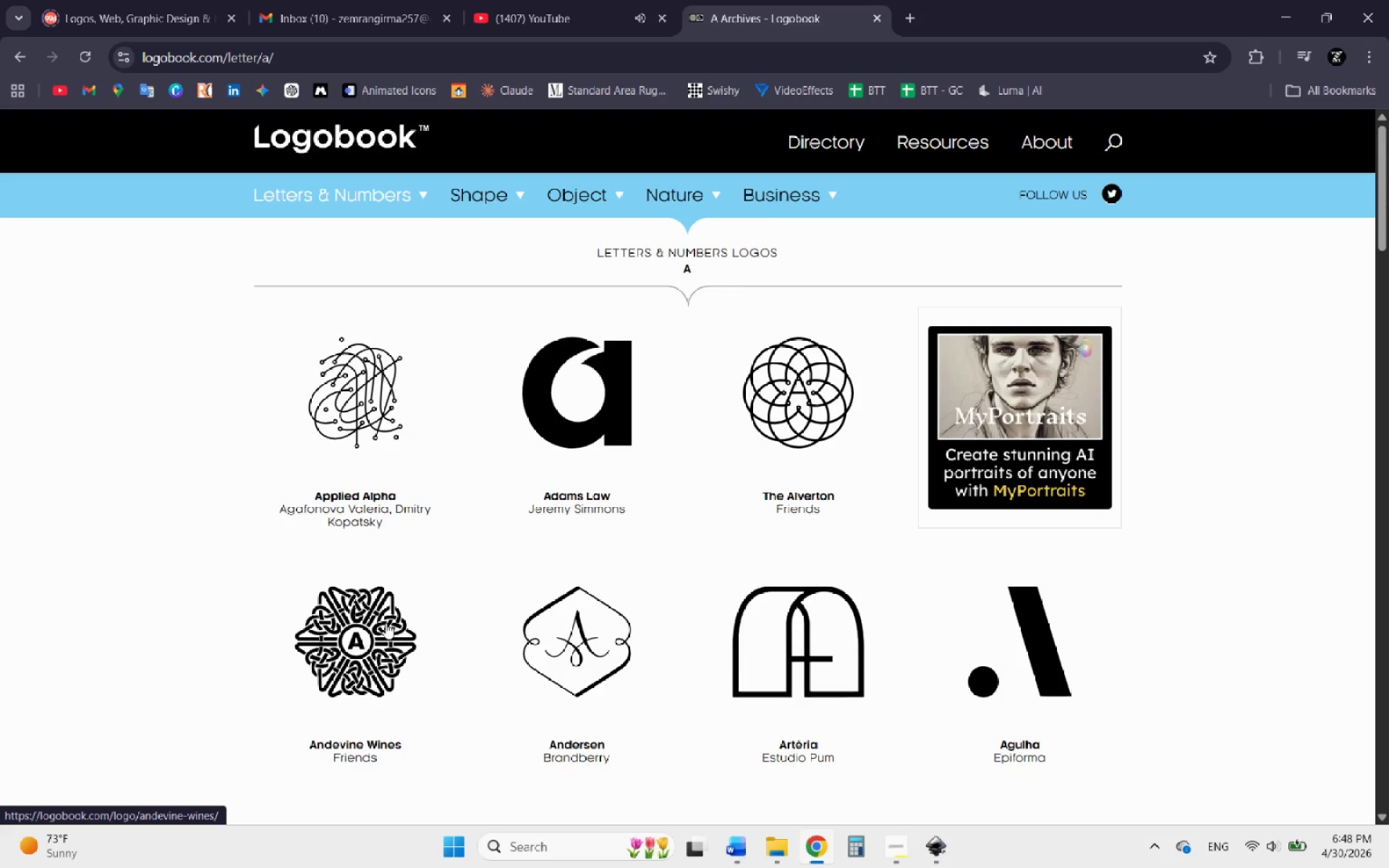 
scroll: coordinate [456, 543], scroll_direction: down, amount: 5.0
 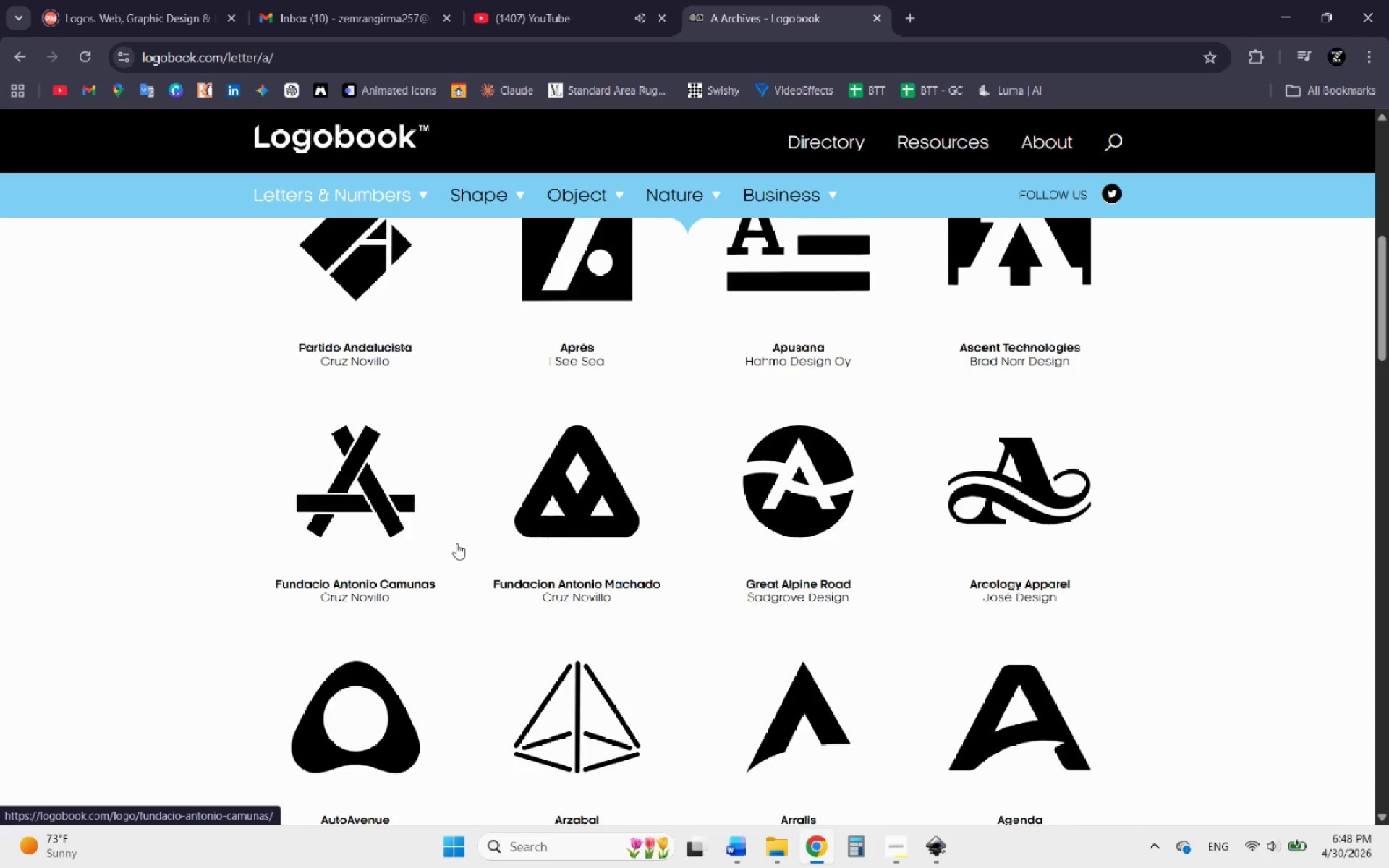 
scroll: coordinate [456, 543], scroll_direction: up, amount: 1.0
 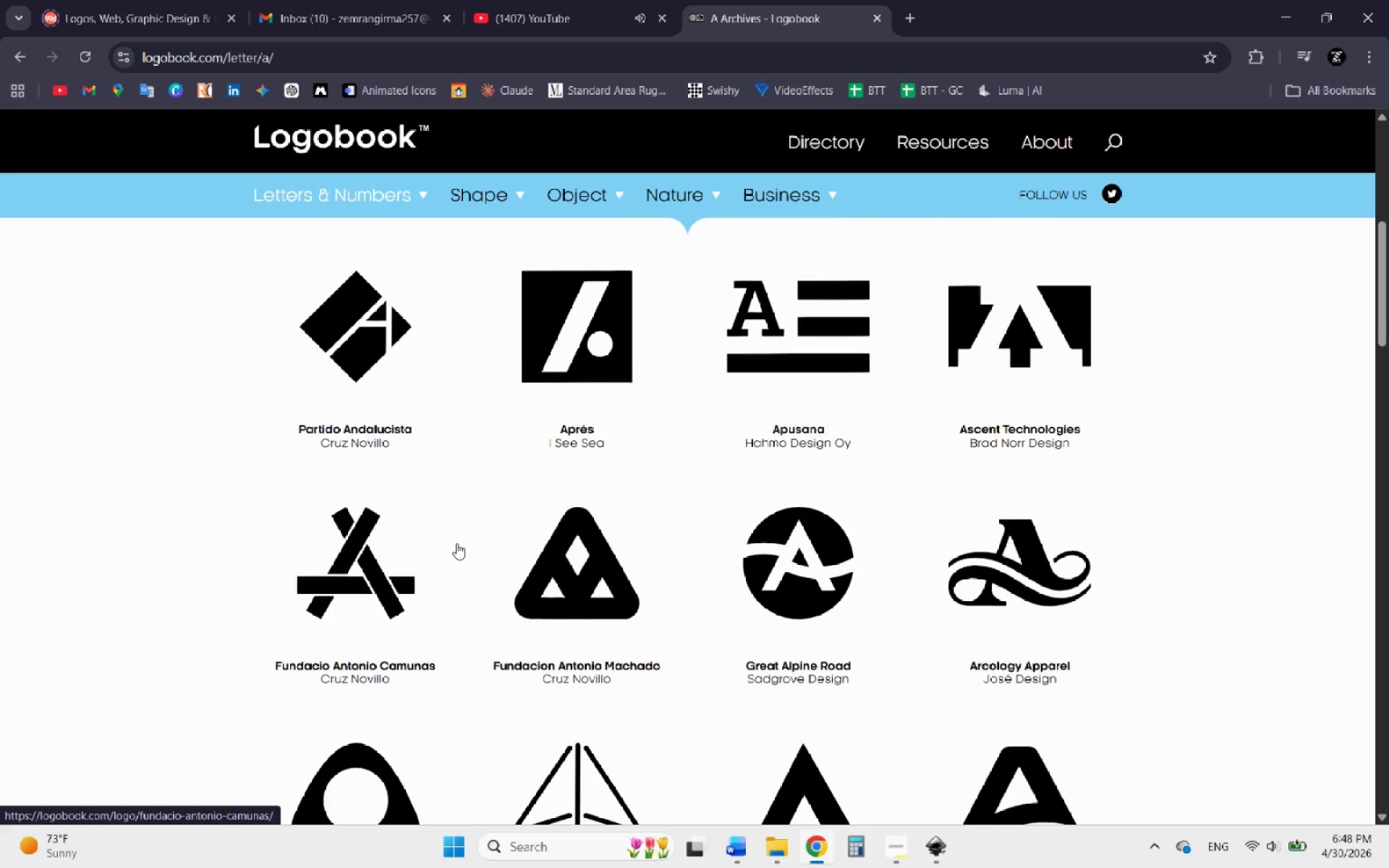 
scroll: coordinate [456, 543], scroll_direction: down, amount: 8.0
 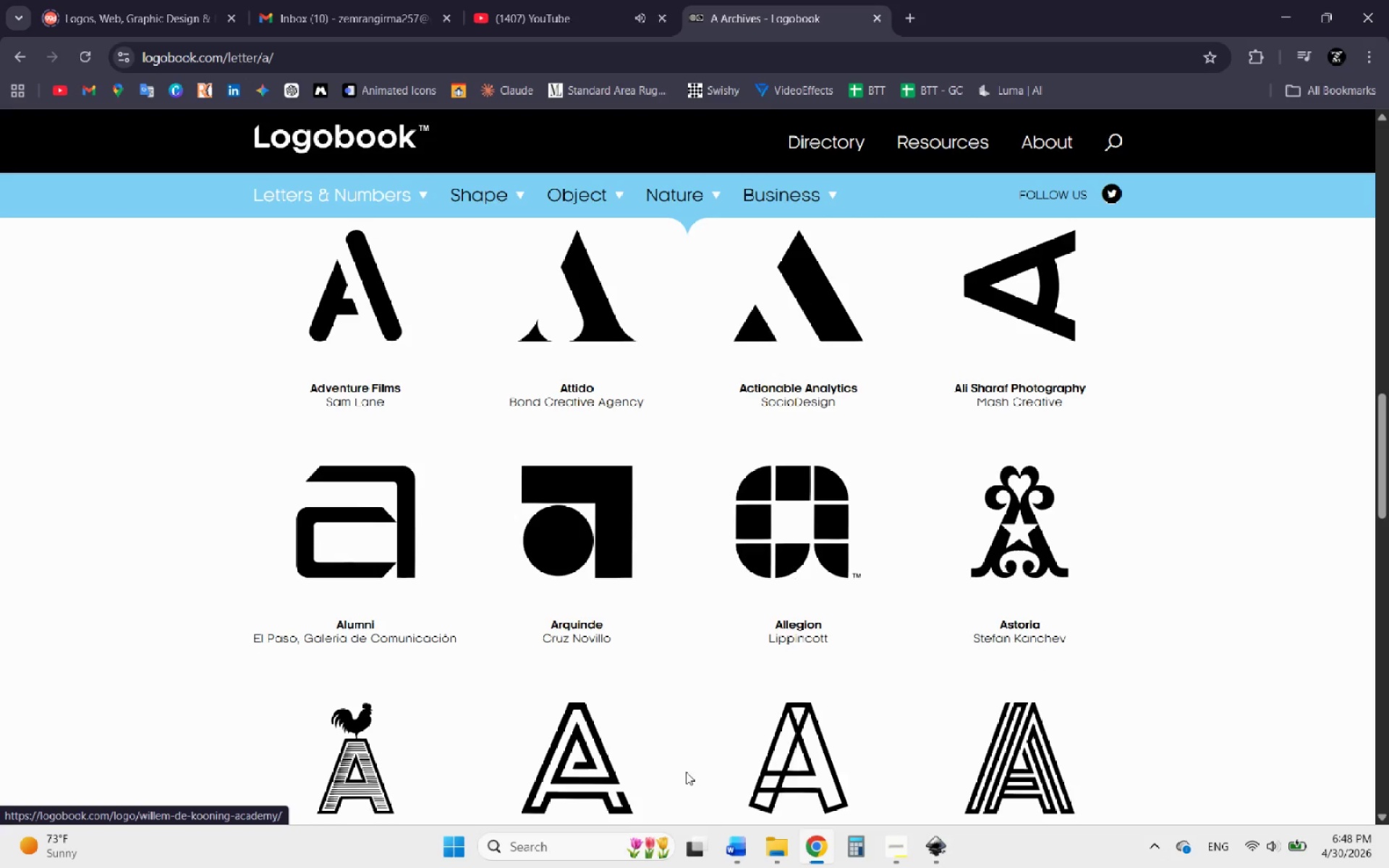 
left_click([932, 851])
 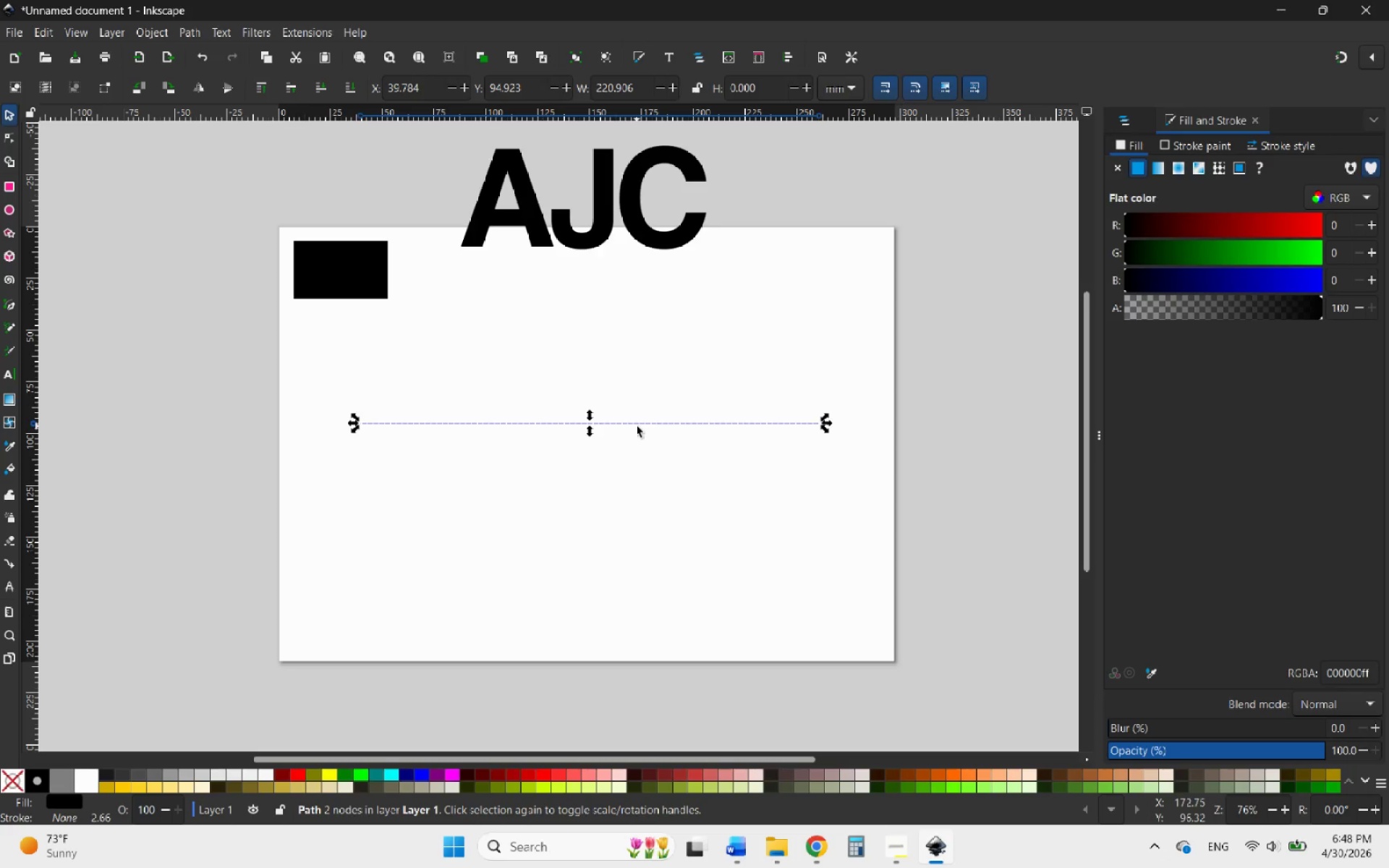 
left_click_drag(start_coordinate=[647, 425], to_coordinate=[654, 367])
 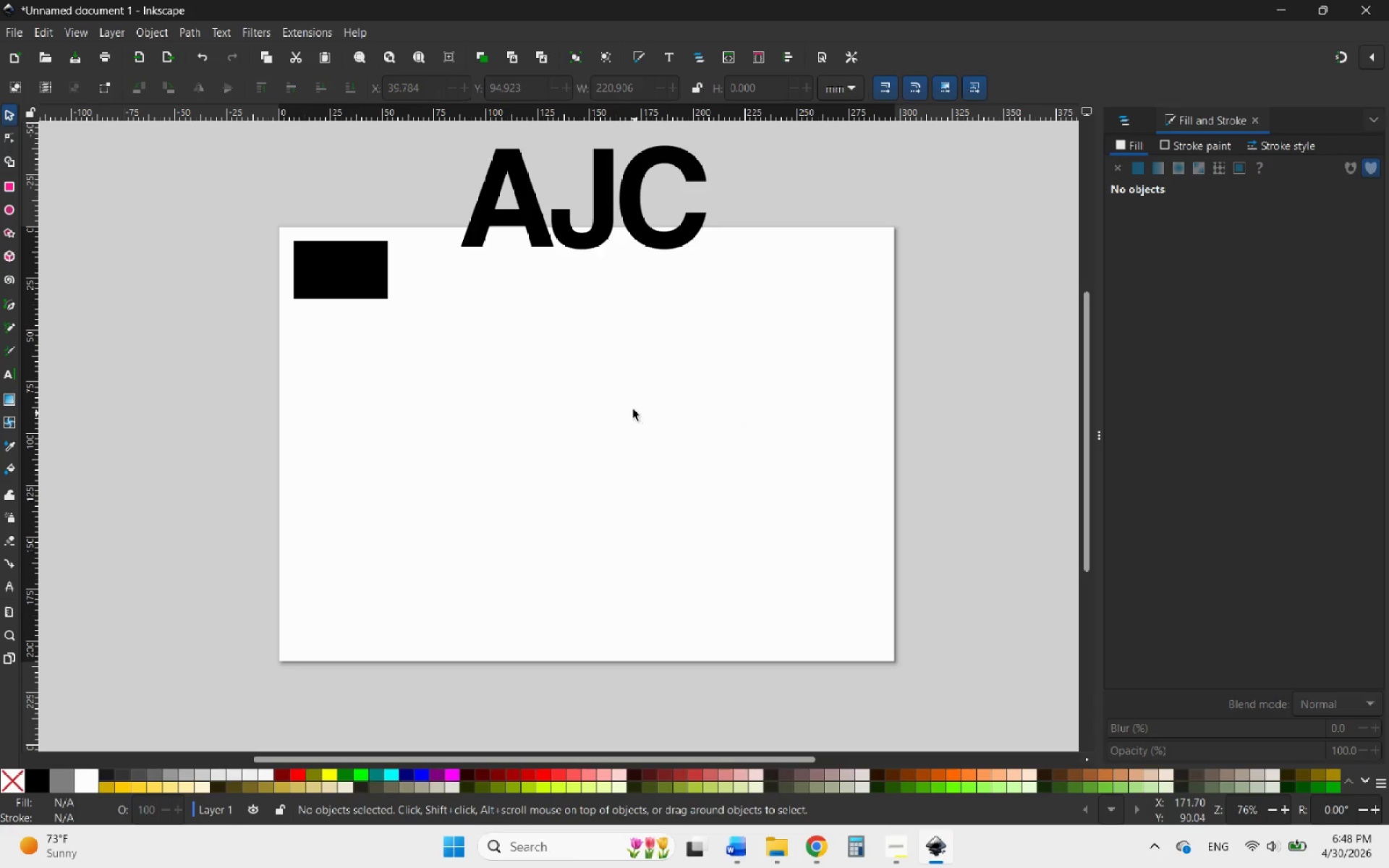 
left_click_drag(start_coordinate=[678, 482], to_coordinate=[580, 352])
 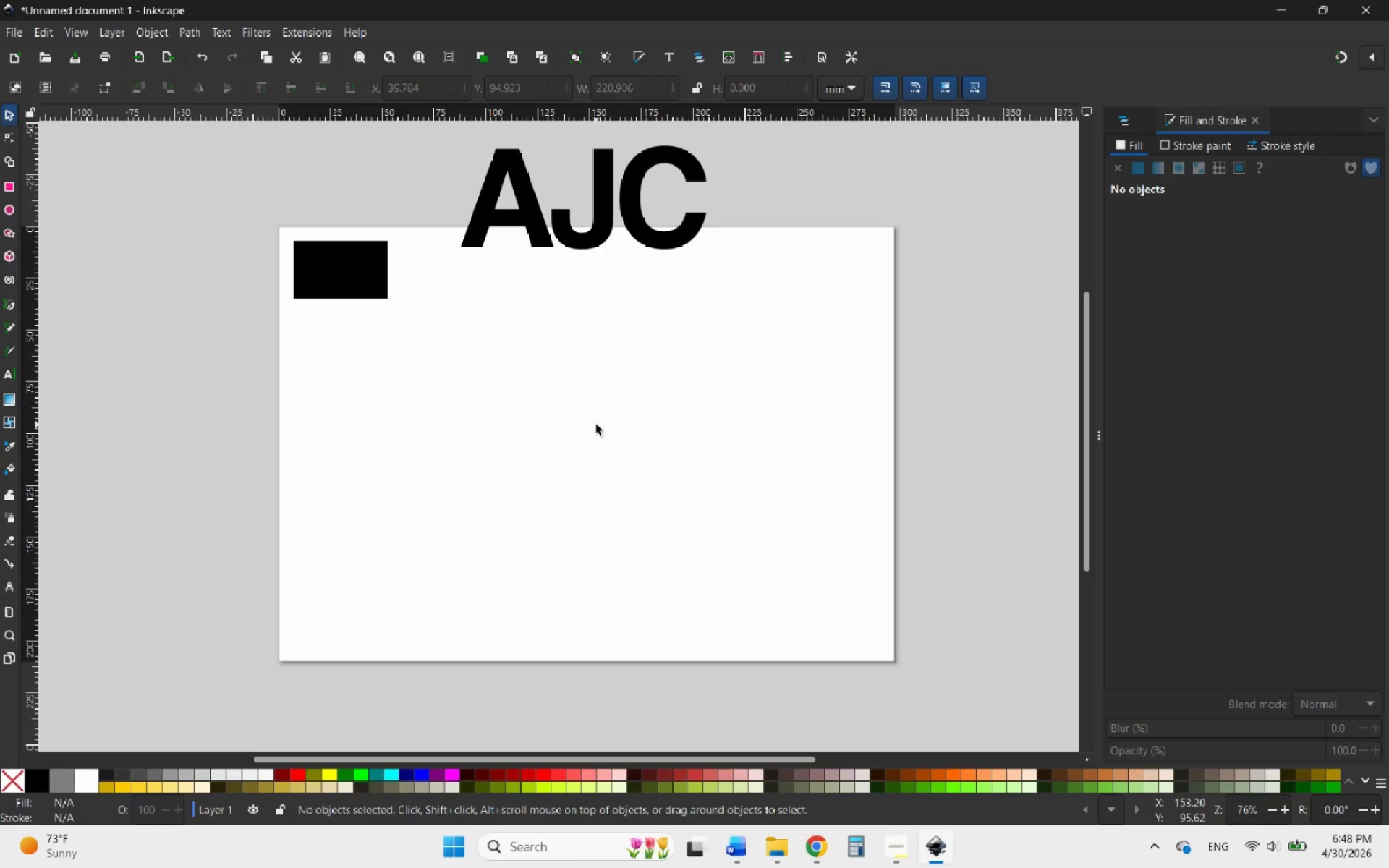 
double_click([634, 423])
 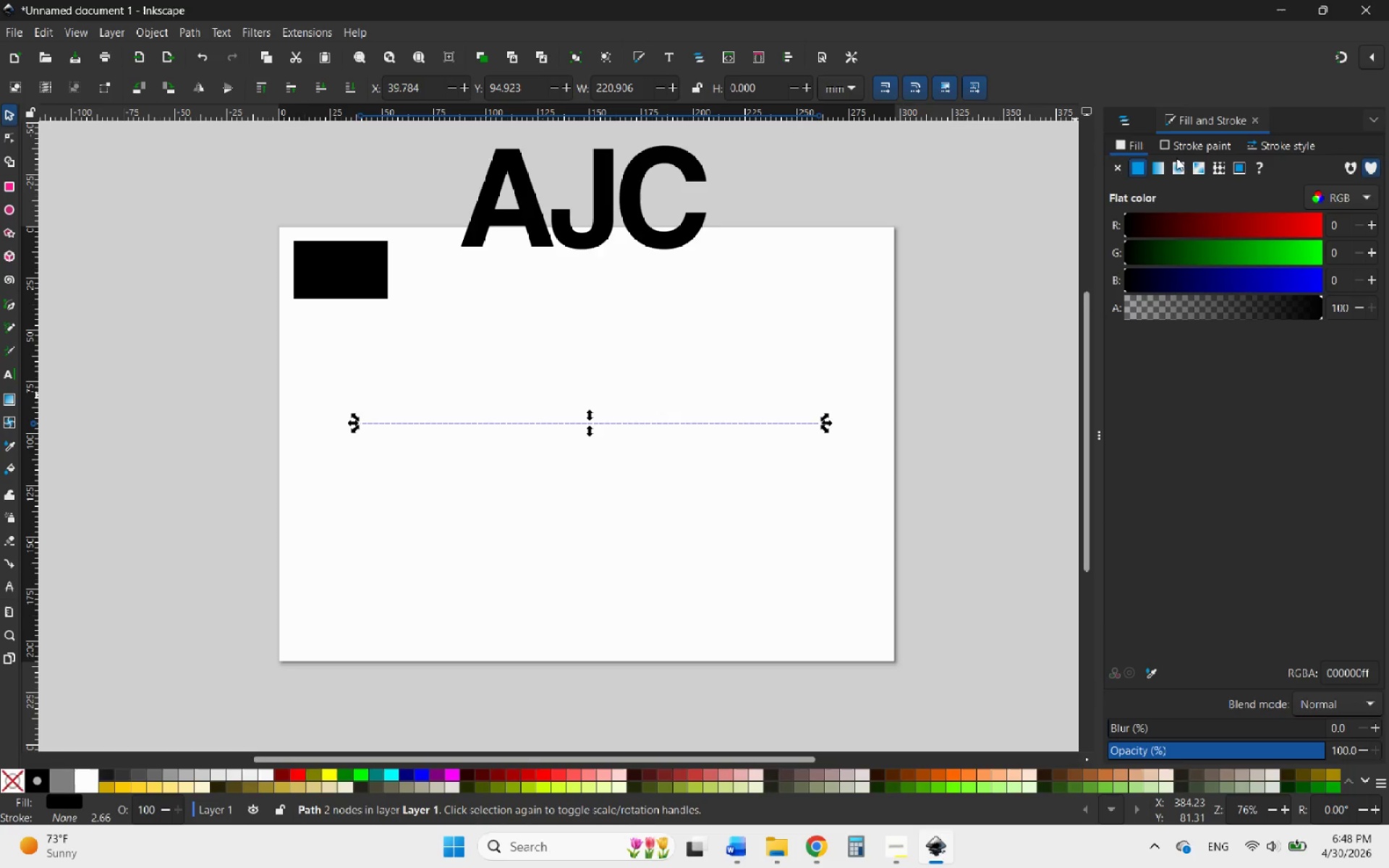 
left_click([1181, 141])
 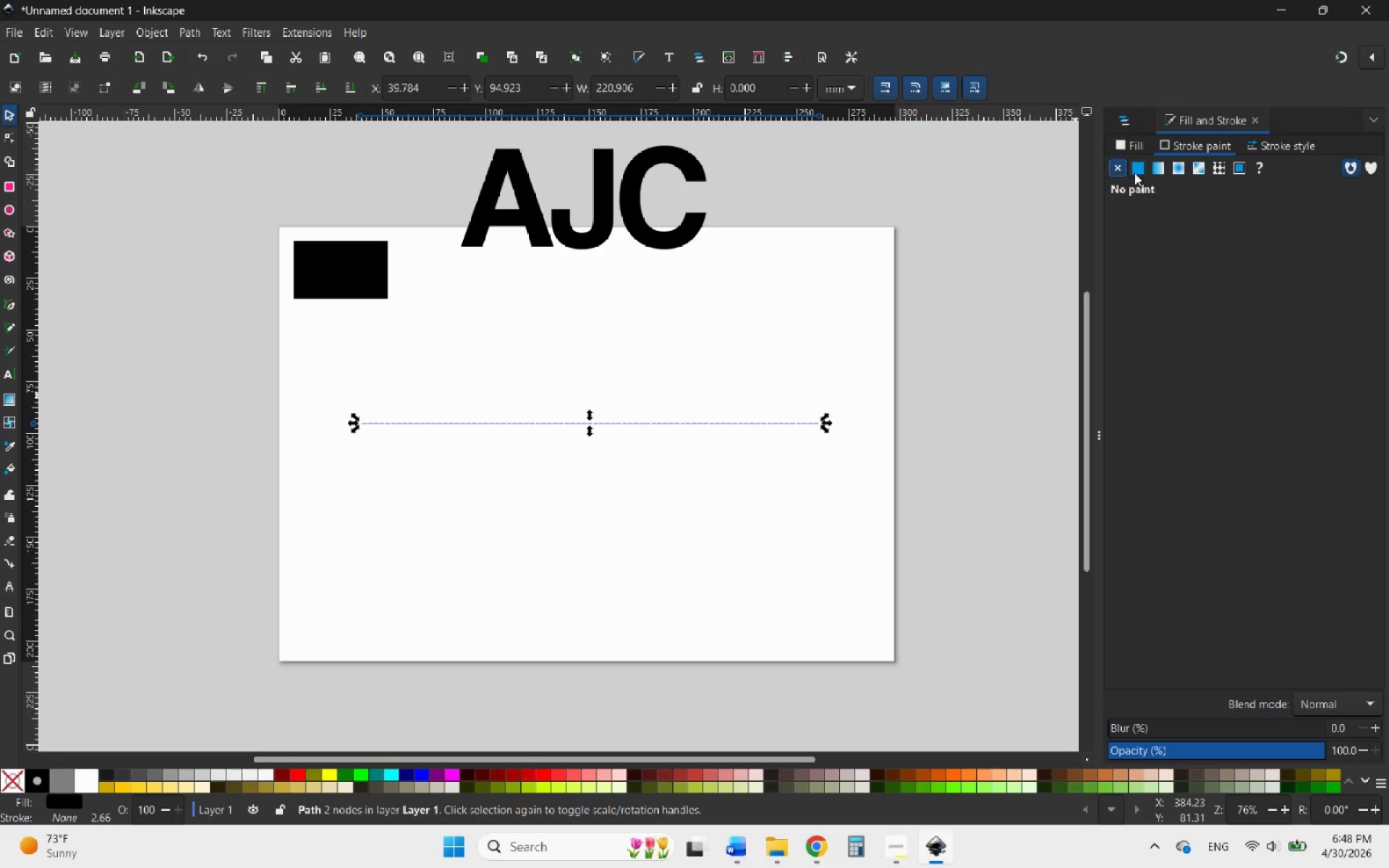 
left_click([1135, 173])
 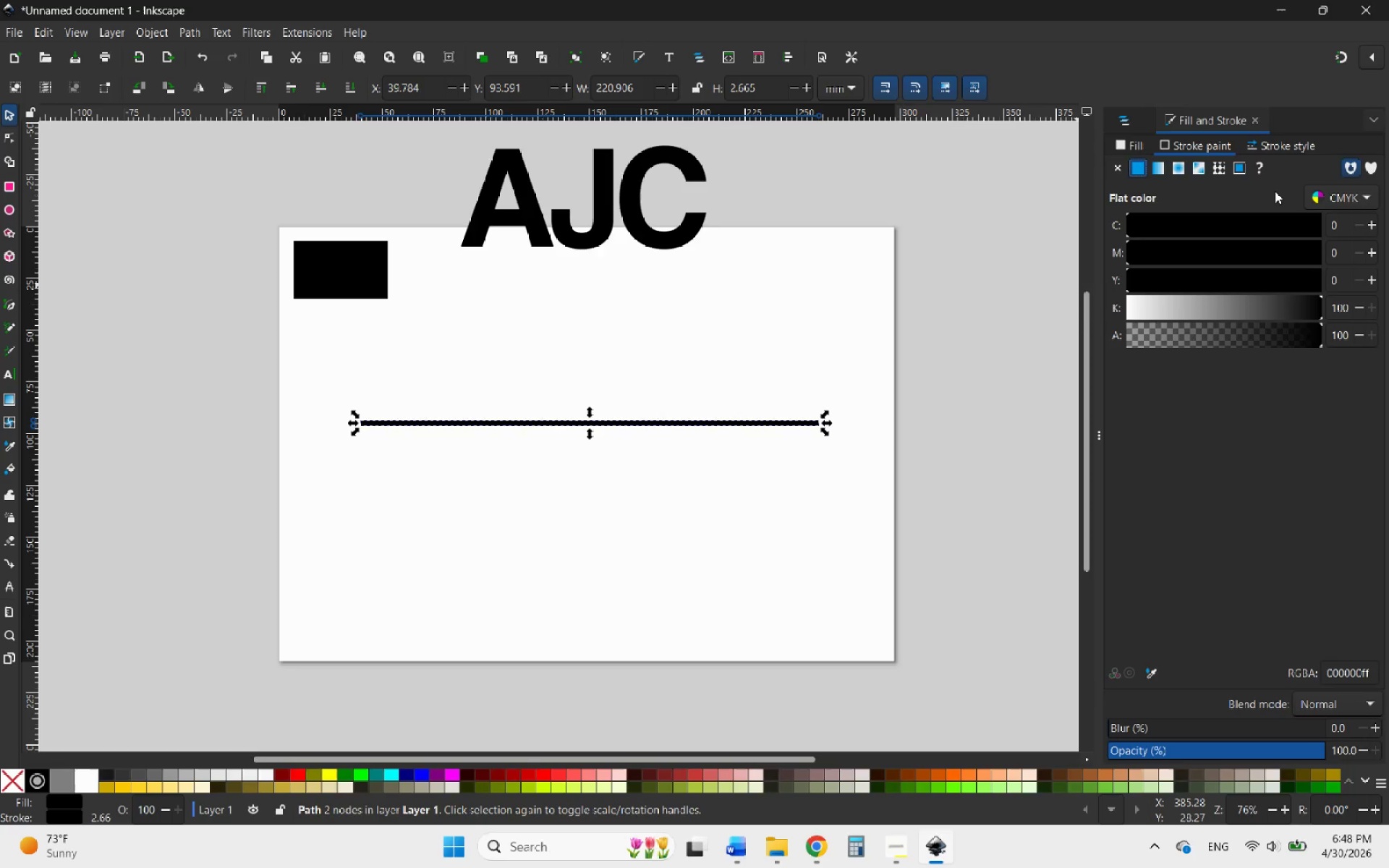 
left_click([1262, 146])
 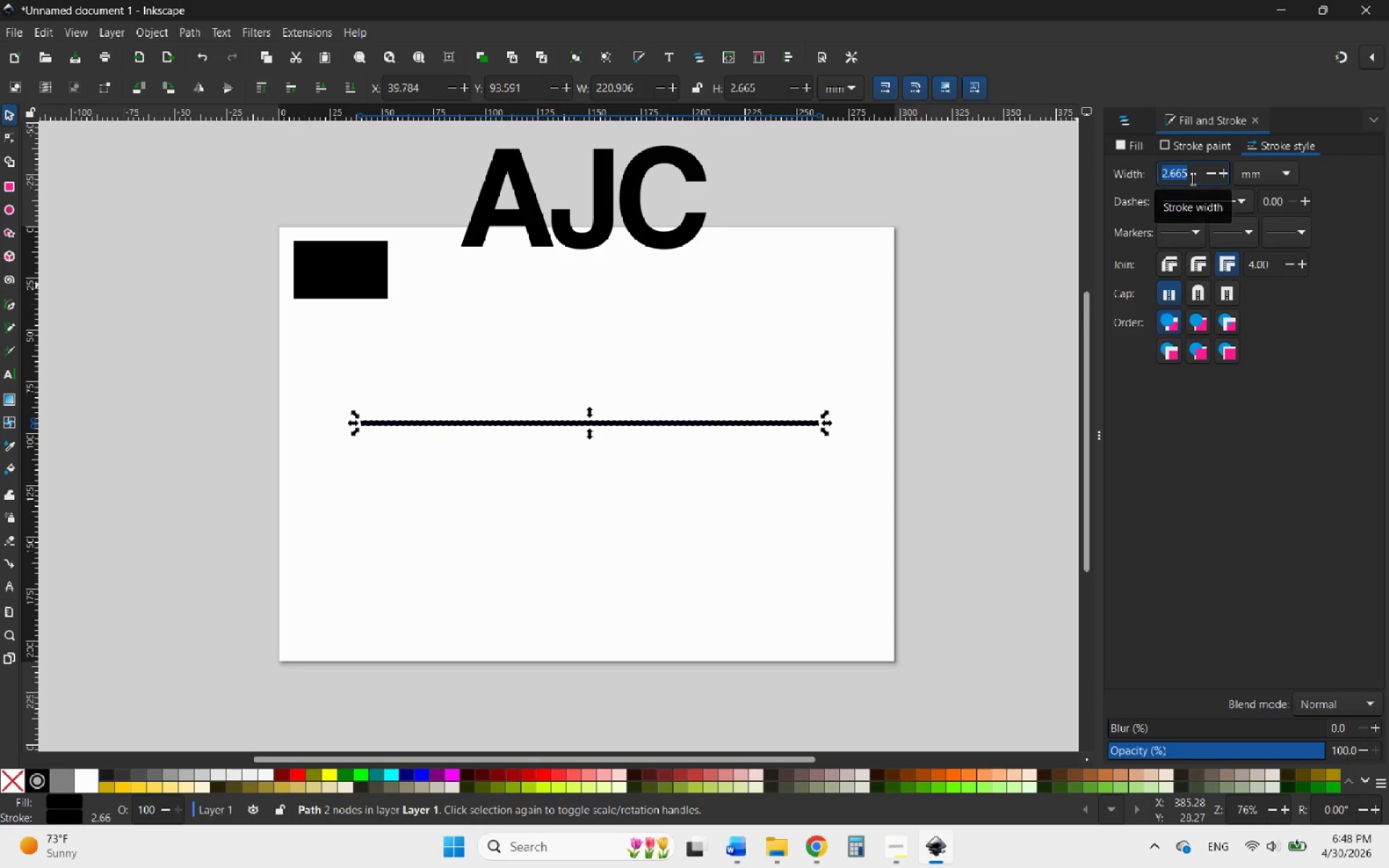 
key(1)
 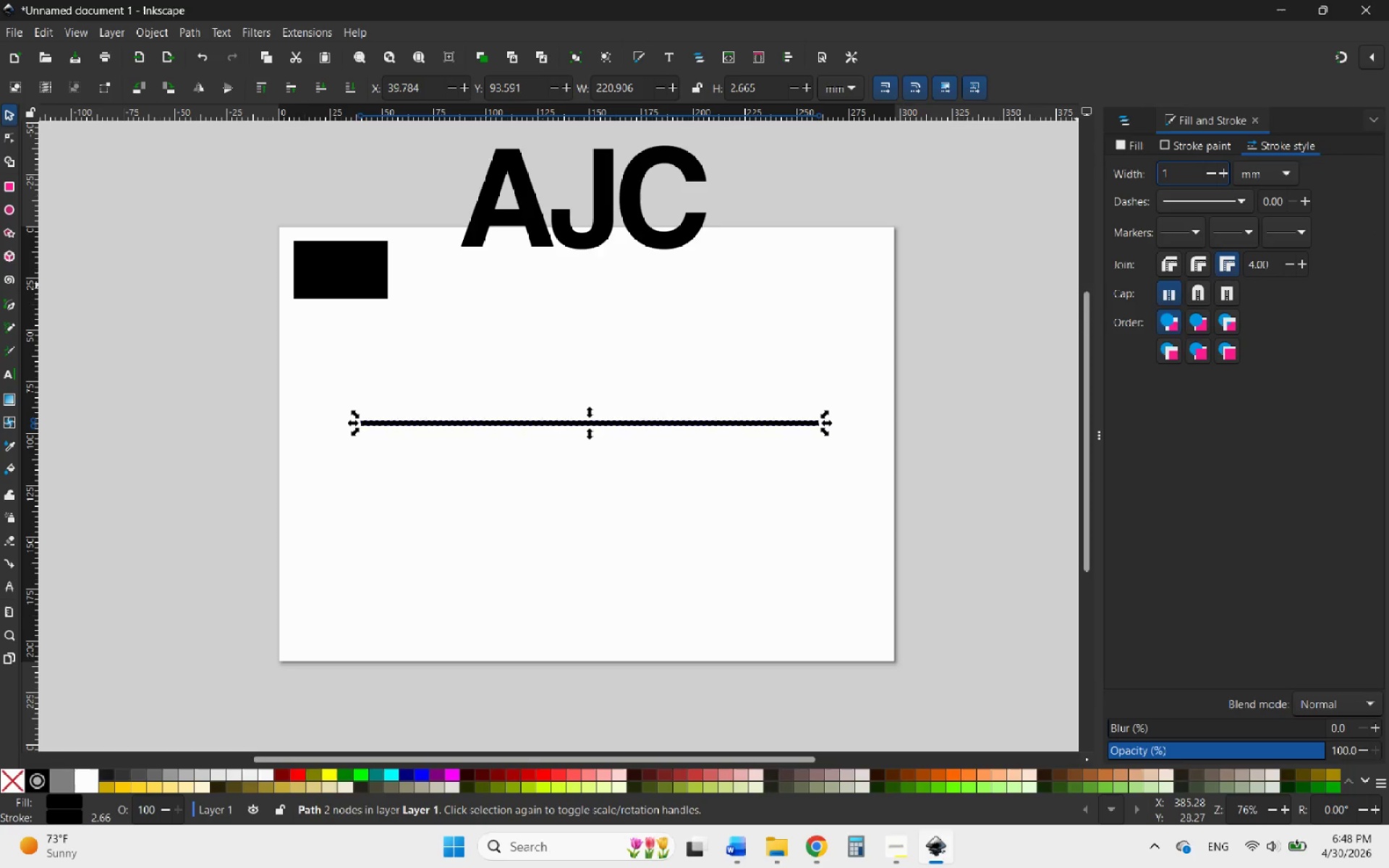 
key(Enter)
 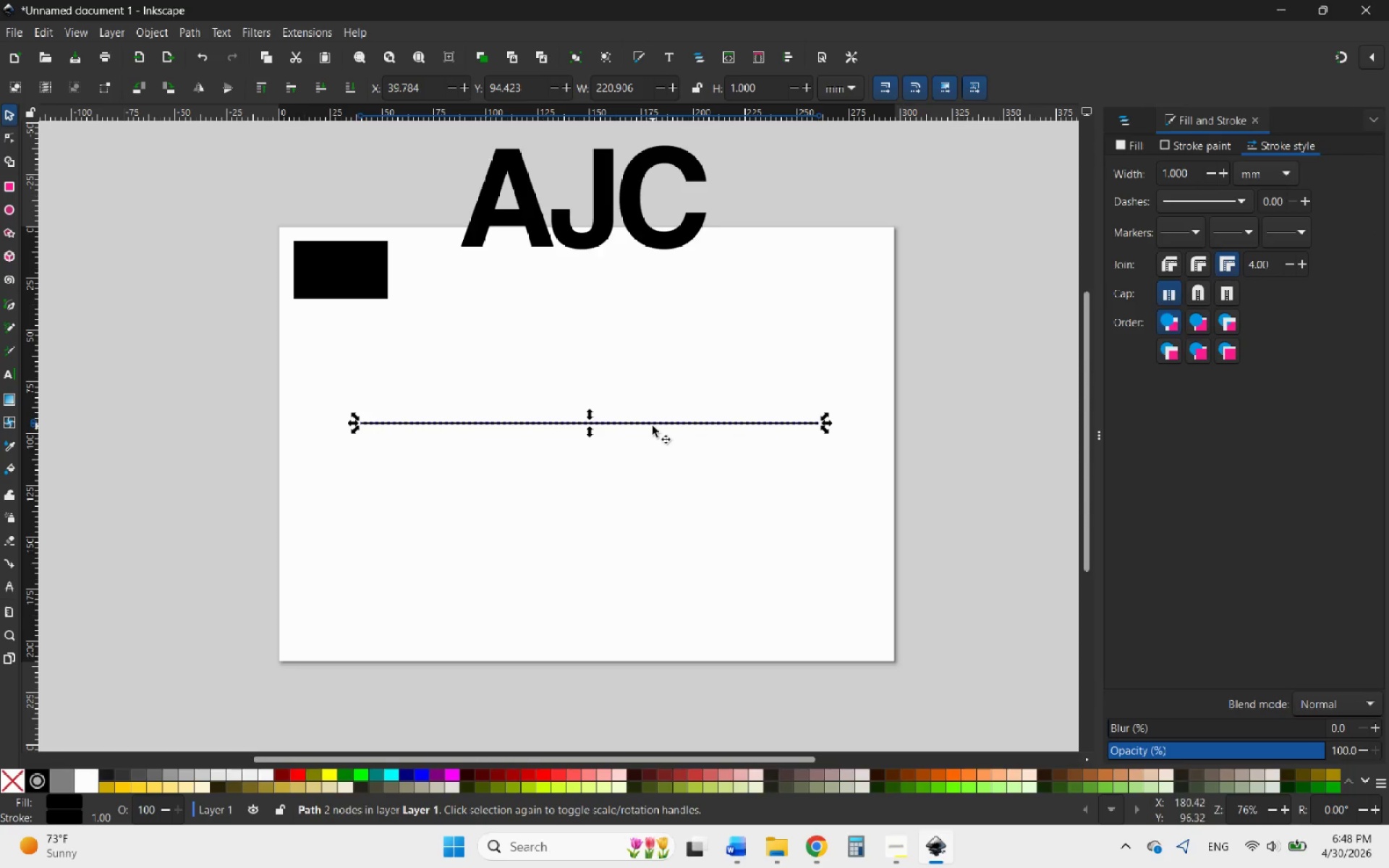 
left_click_drag(start_coordinate=[660, 422], to_coordinate=[663, 347])
 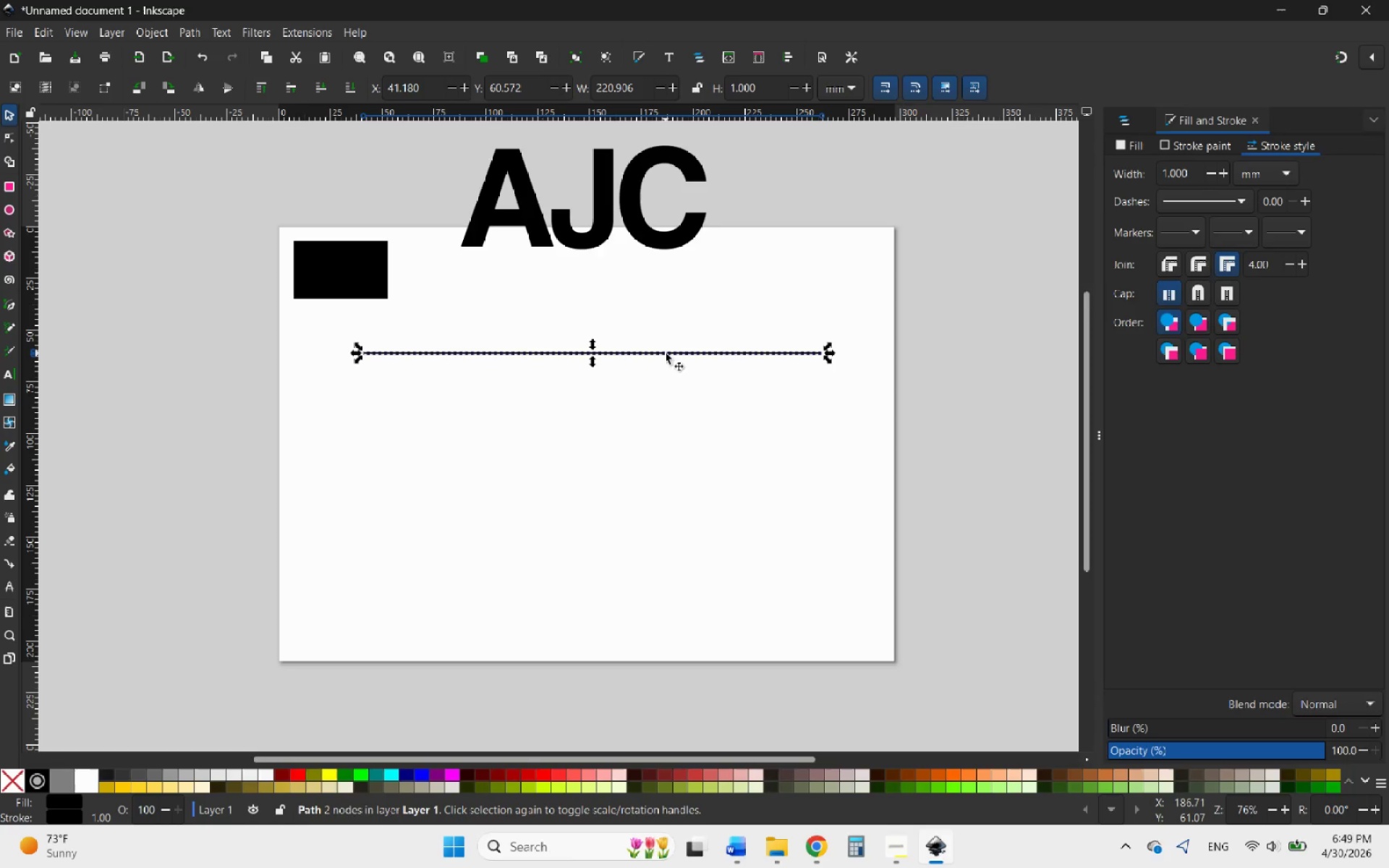 
hold_key(key=AltLeft, duration=1.77)
left_click_drag(start_coordinate=[666, 353], to_coordinate=[671, 337])
 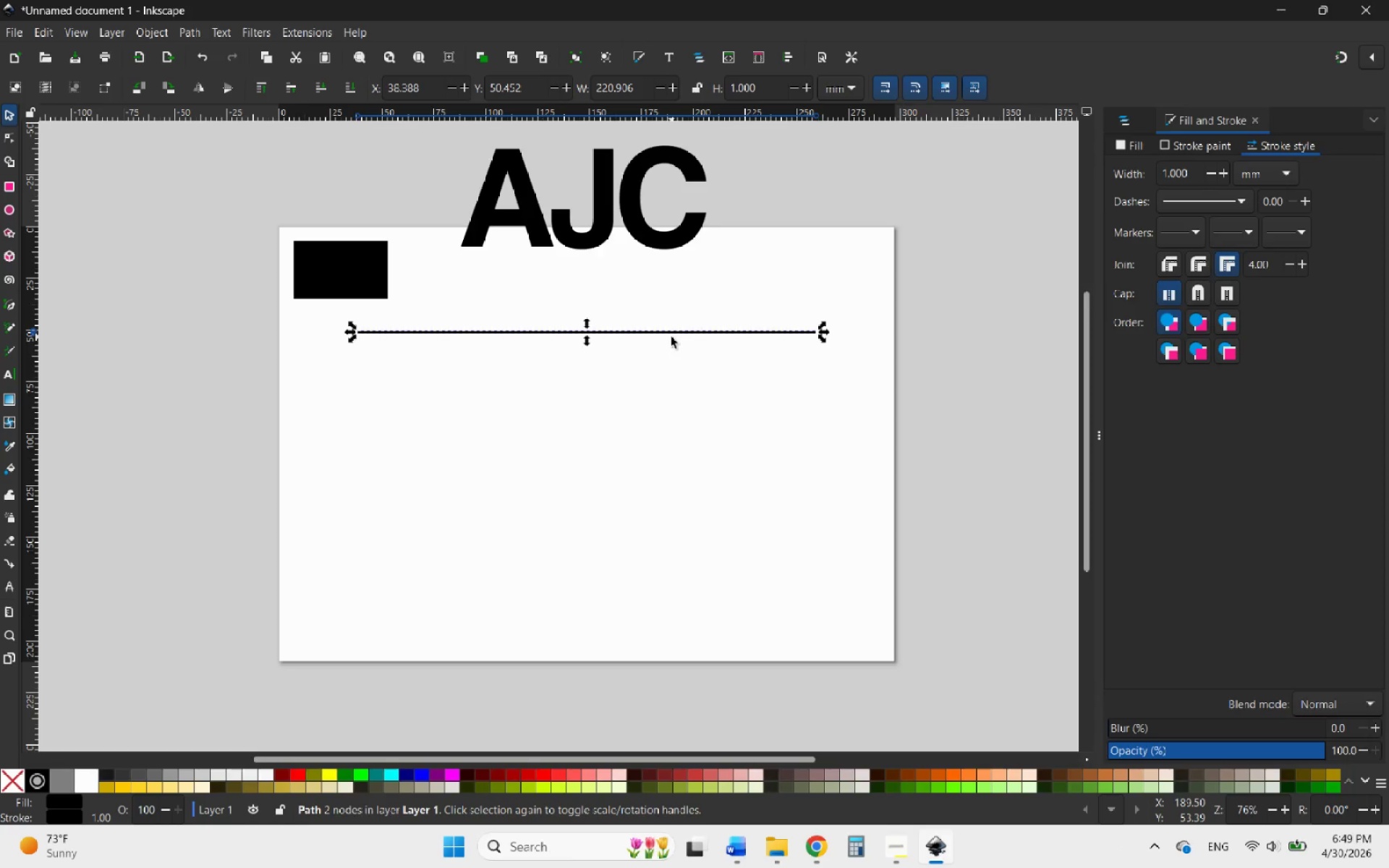 
hold_key(key=ShiftLeft, duration=3.44)
left_click_drag(start_coordinate=[666, 331], to_coordinate=[668, 417])
 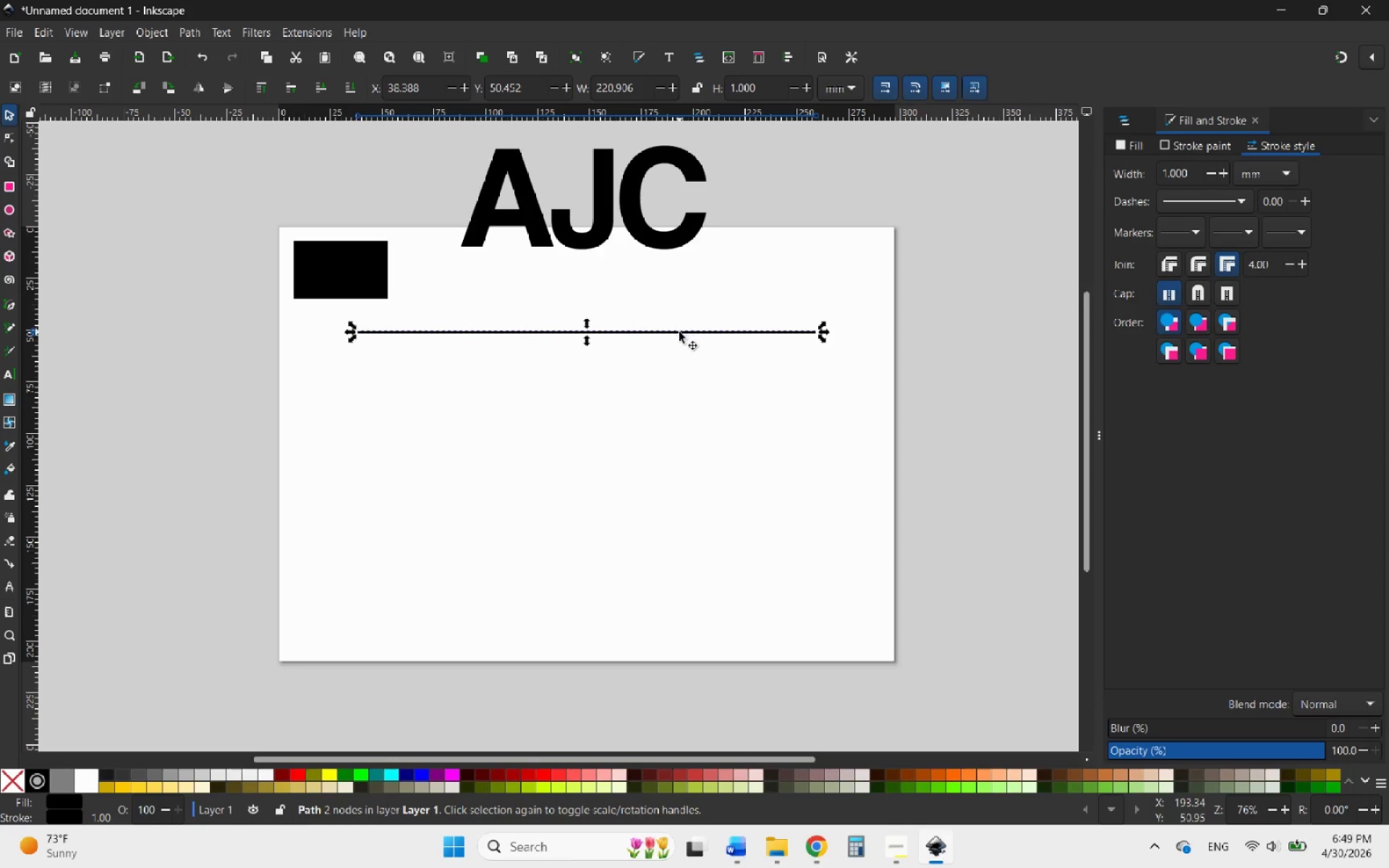 
left_click_drag(start_coordinate=[681, 333], to_coordinate=[676, 438])
 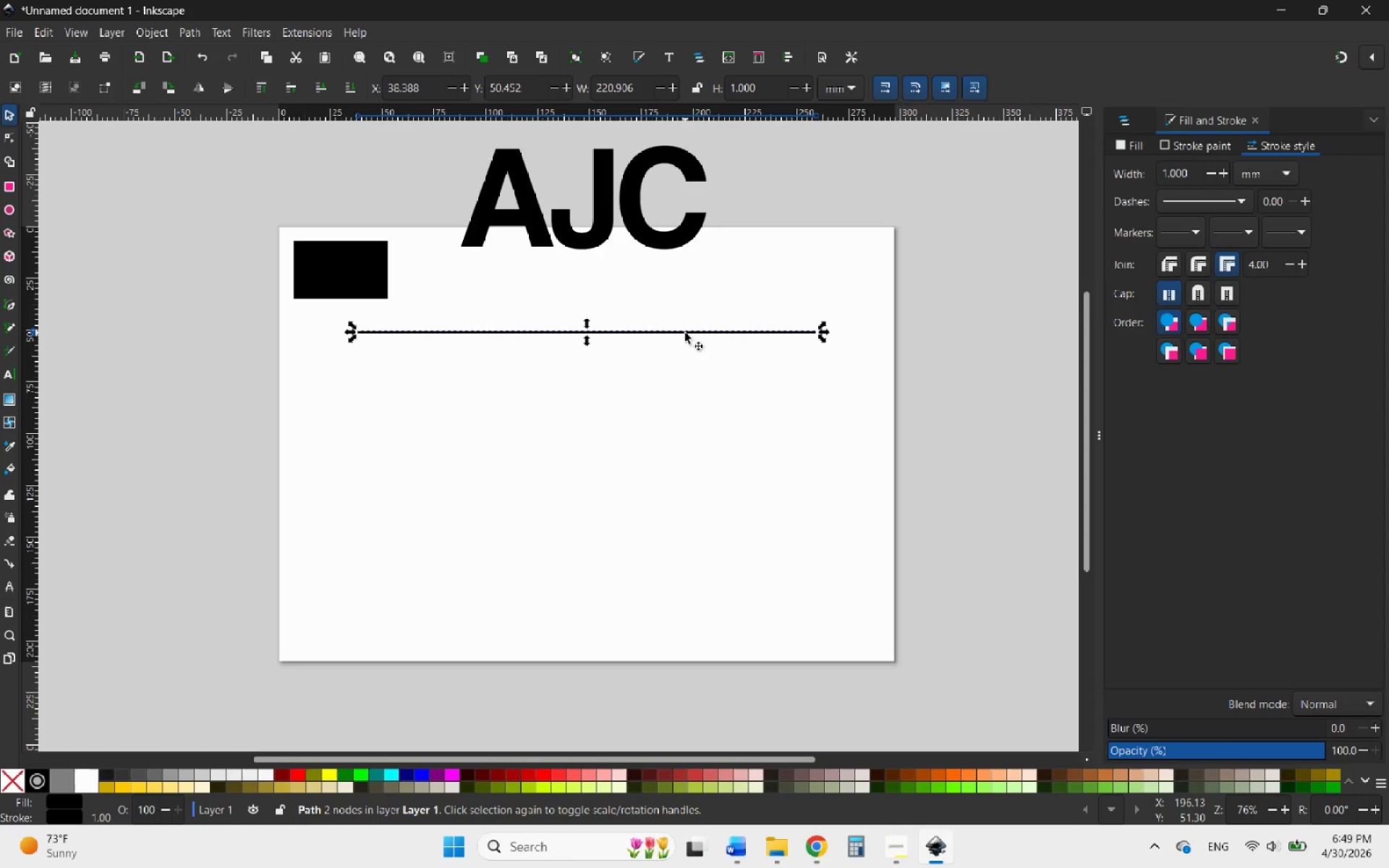 
left_click_drag(start_coordinate=[685, 333], to_coordinate=[686, 327])
 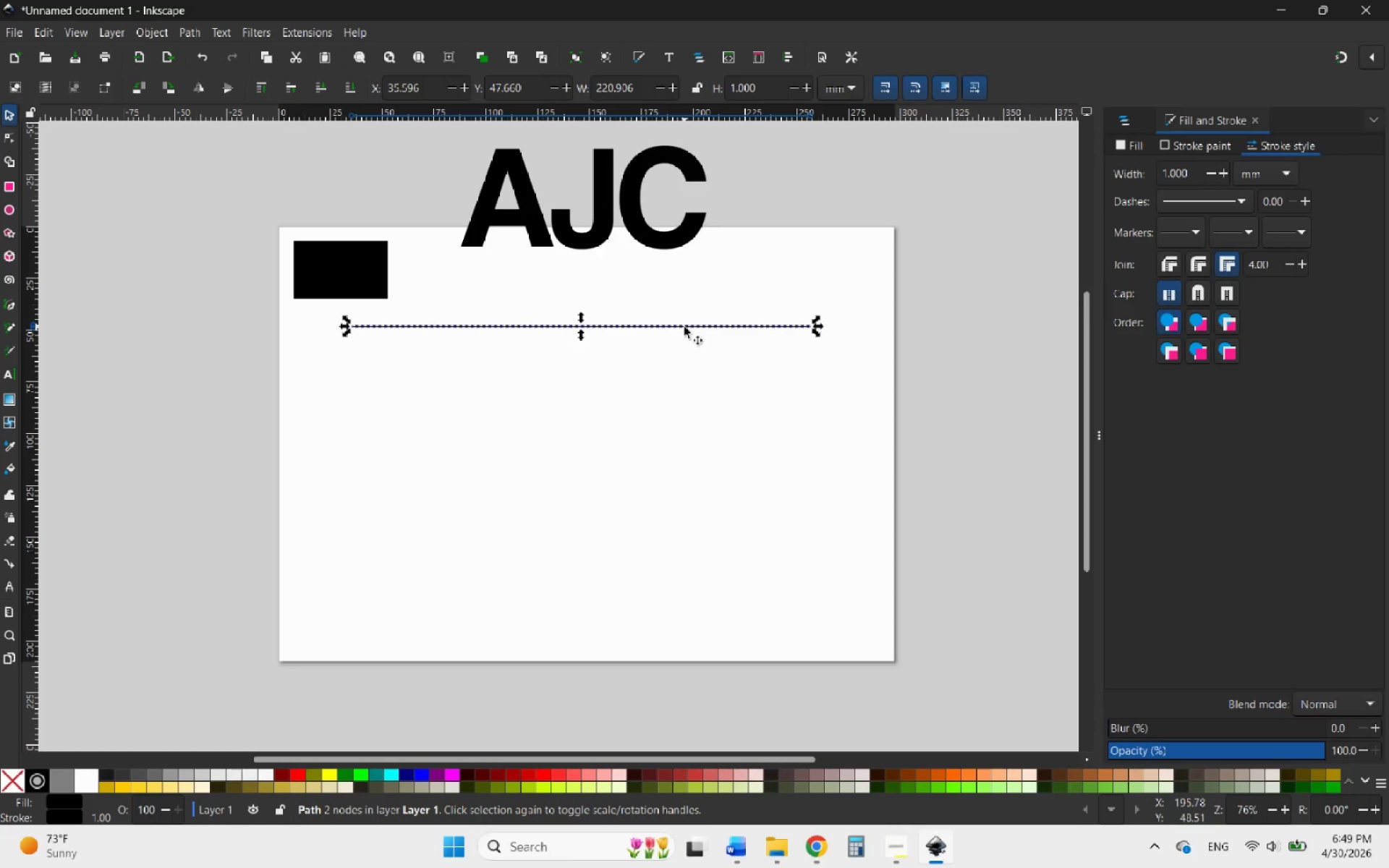 
hold_key(key=AltLeft, duration=2.28)
left_click_drag(start_coordinate=[684, 327], to_coordinate=[692, 344])
 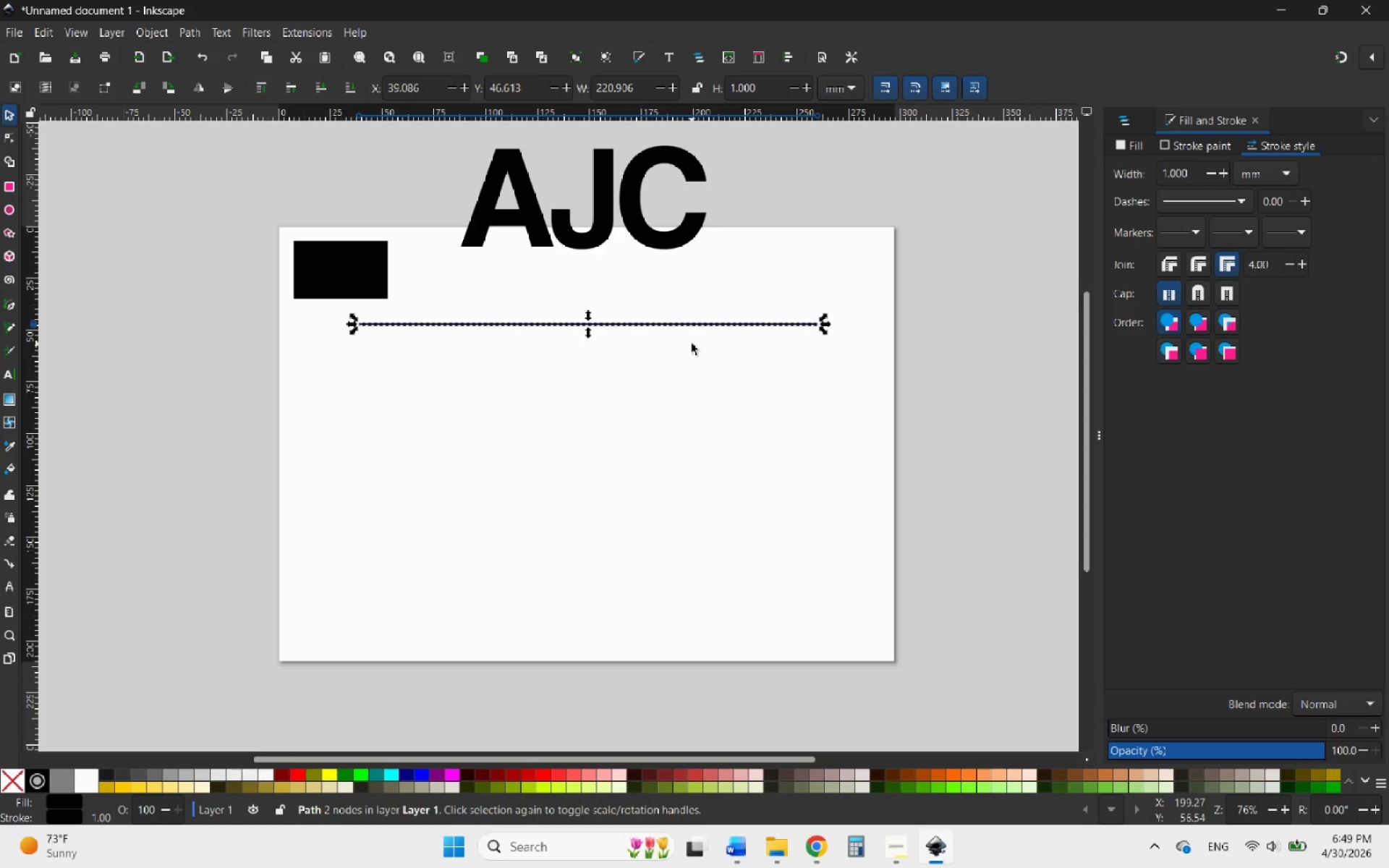 
hold_key(key=ControlLeft, duration=3.39)
left_click_drag(start_coordinate=[674, 326], to_coordinate=[690, 339])
 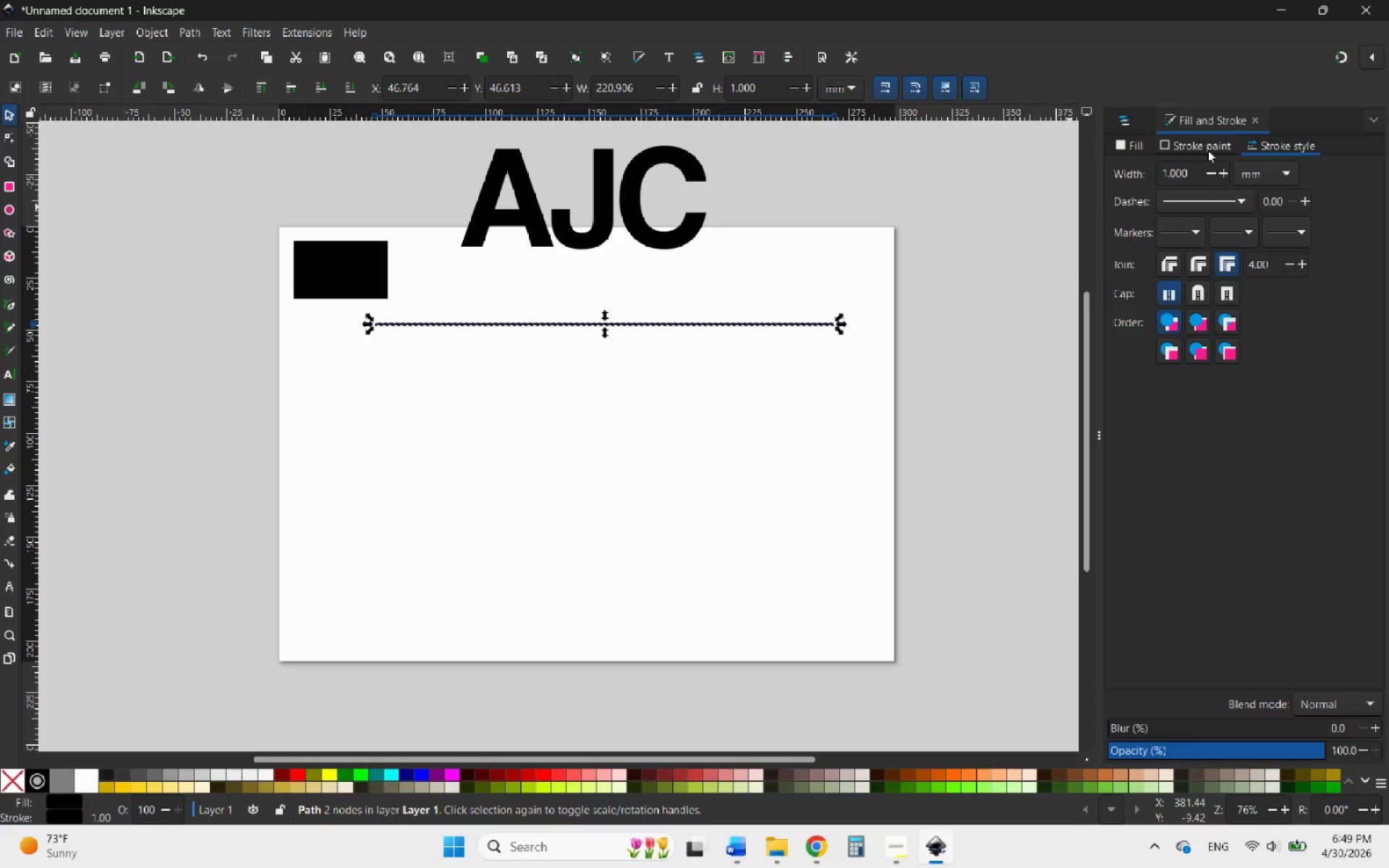 
left_click([1375, 110])
 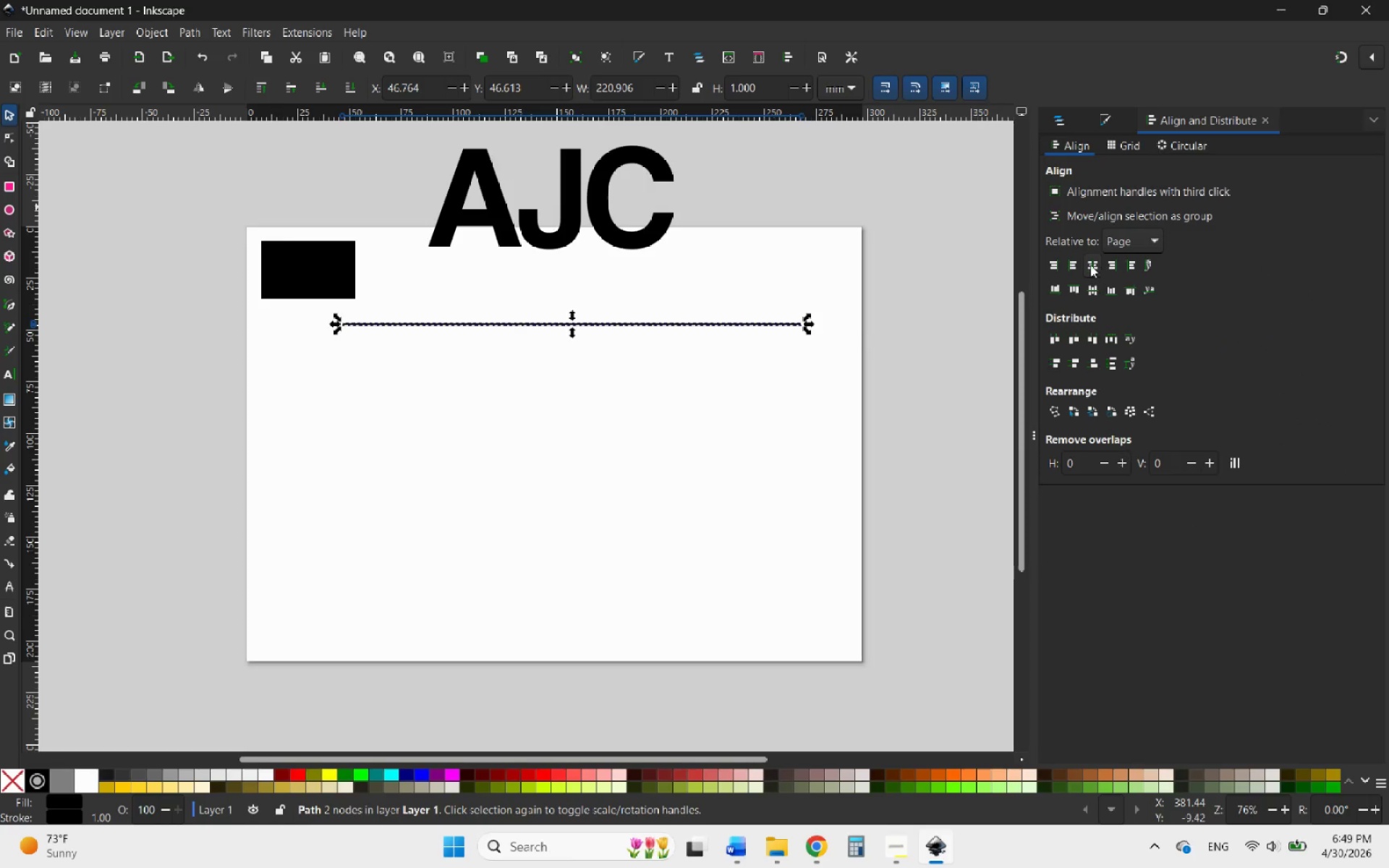 
left_click([582, 450])
 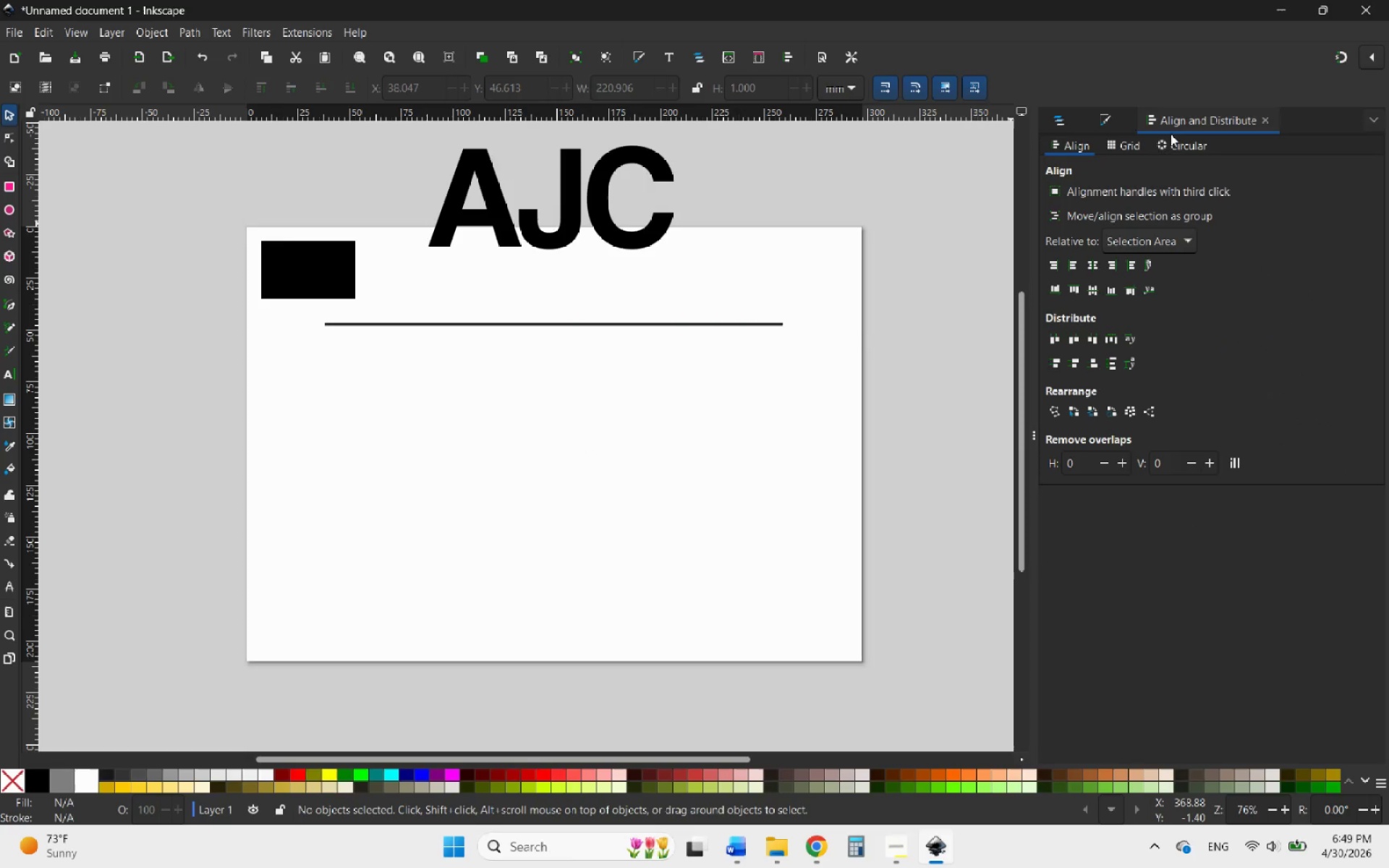 
left_click([1070, 126])
 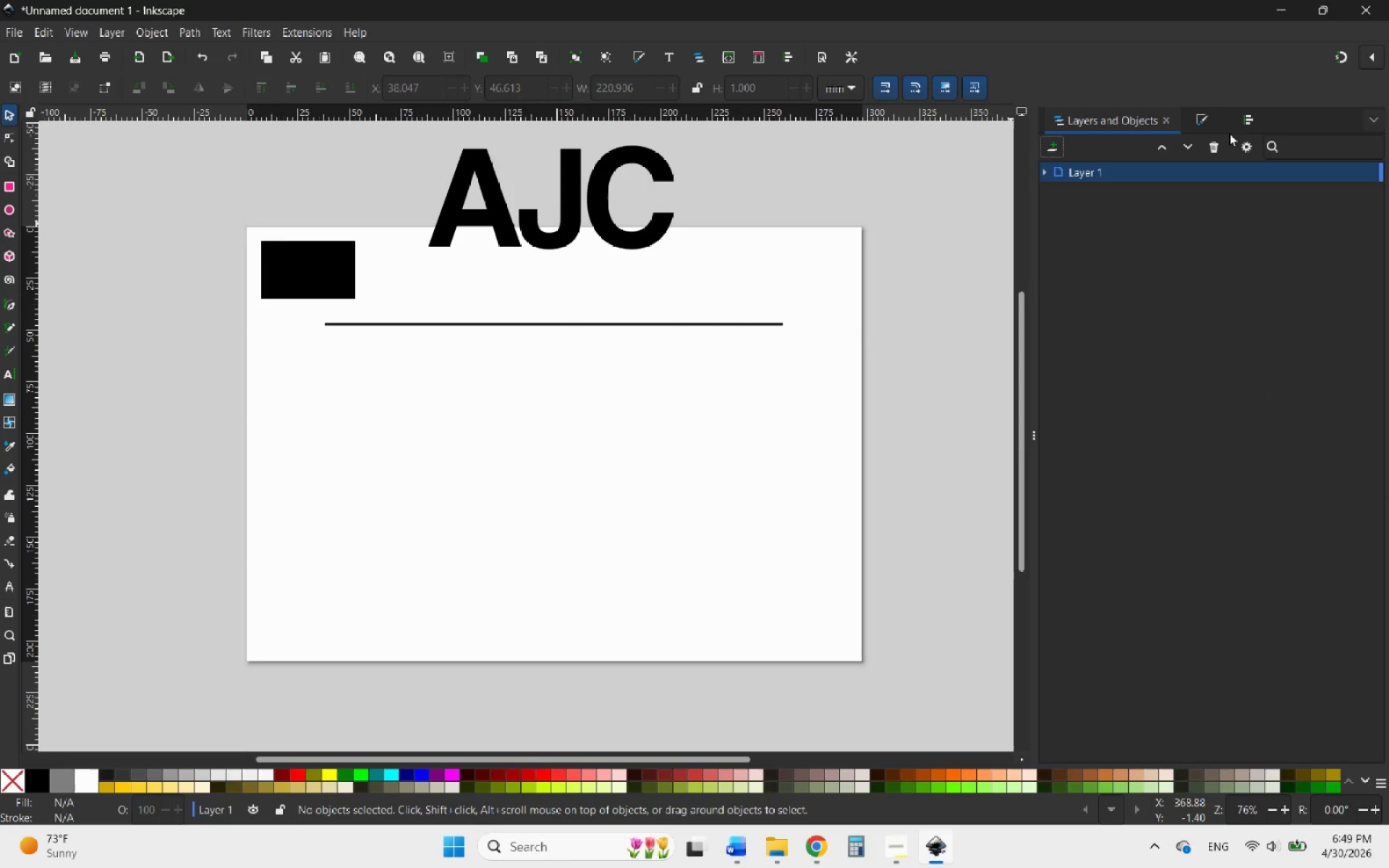 
left_click([1256, 117])
 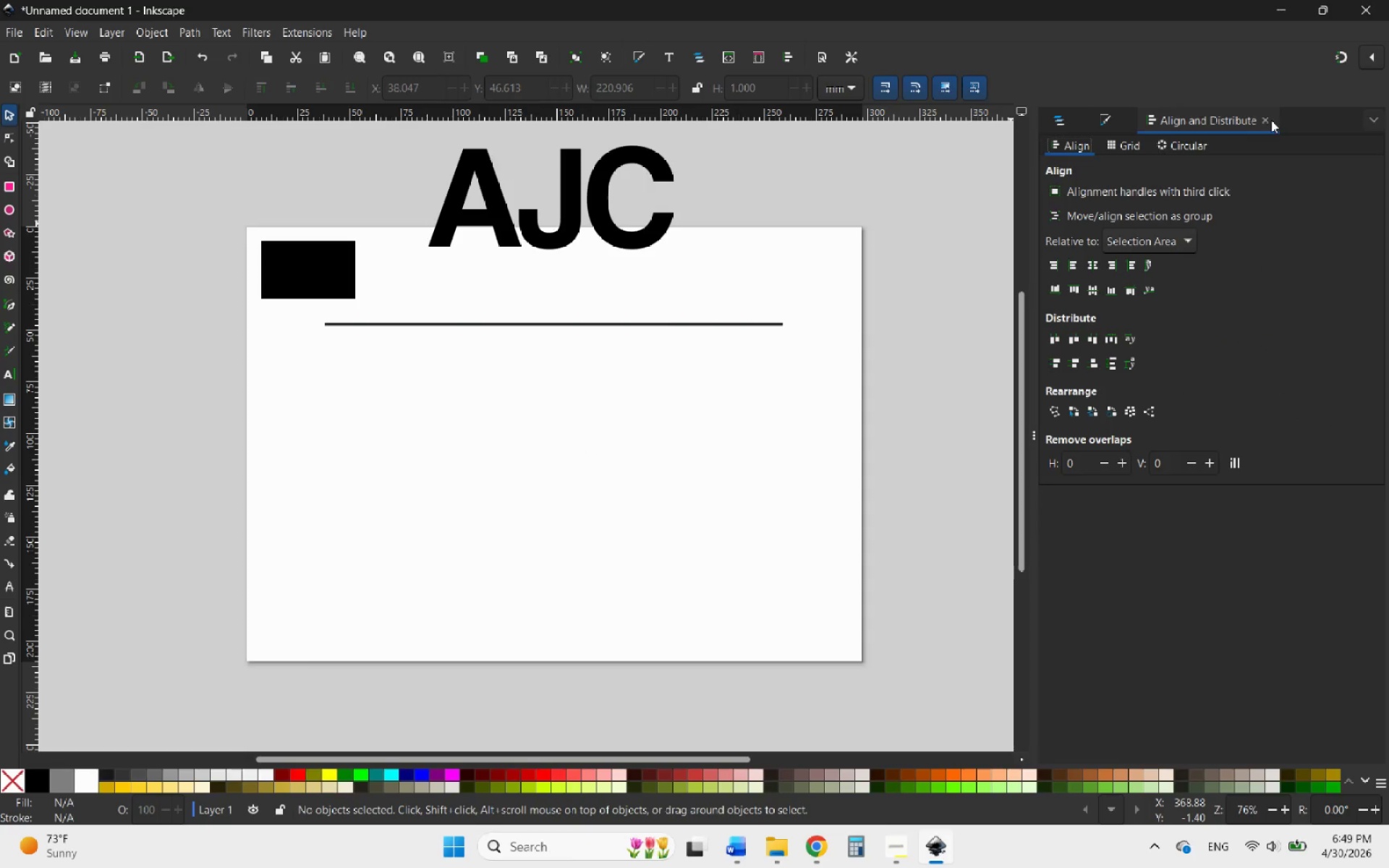 
left_click([1265, 120])
 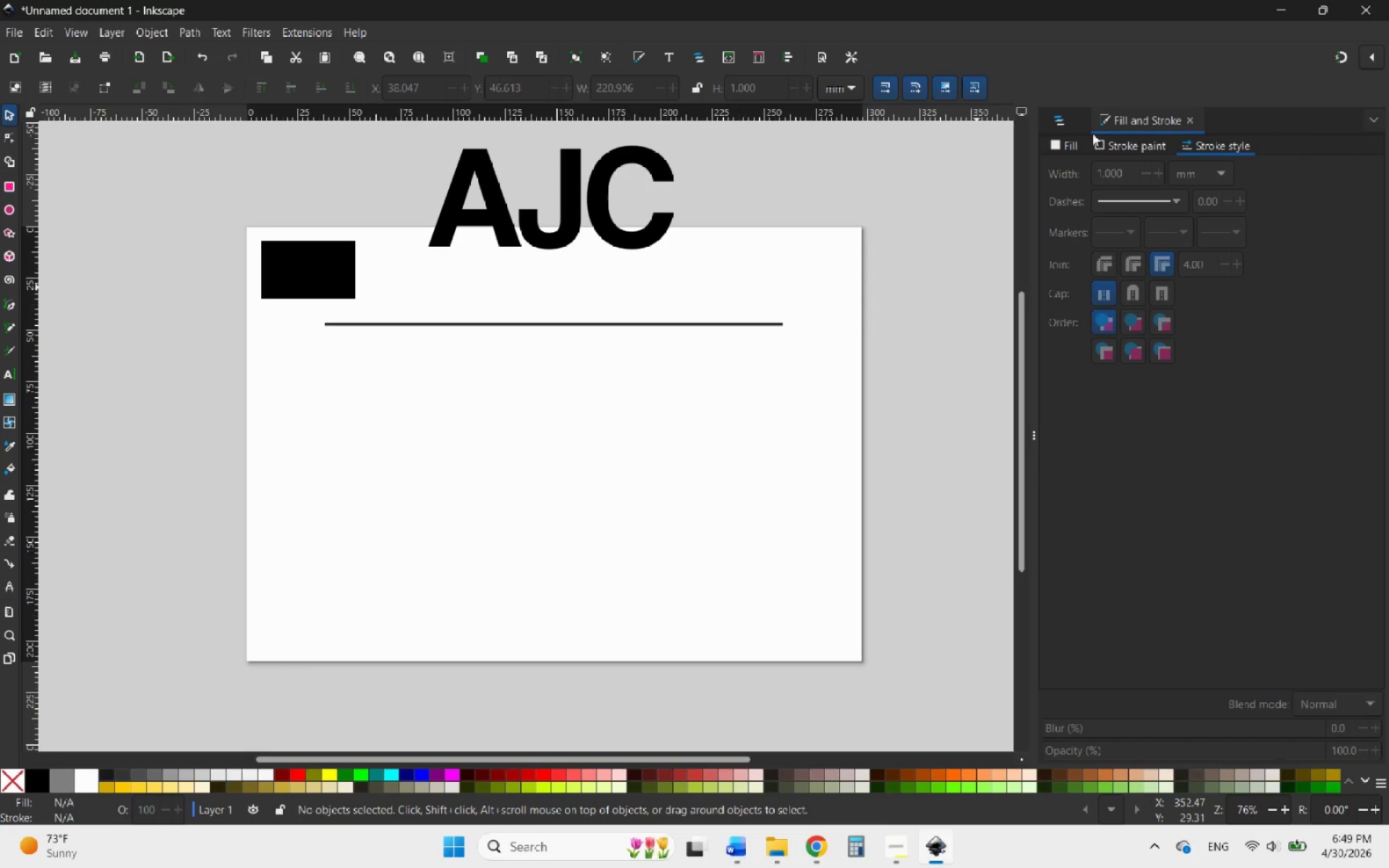 
left_click([674, 326])
 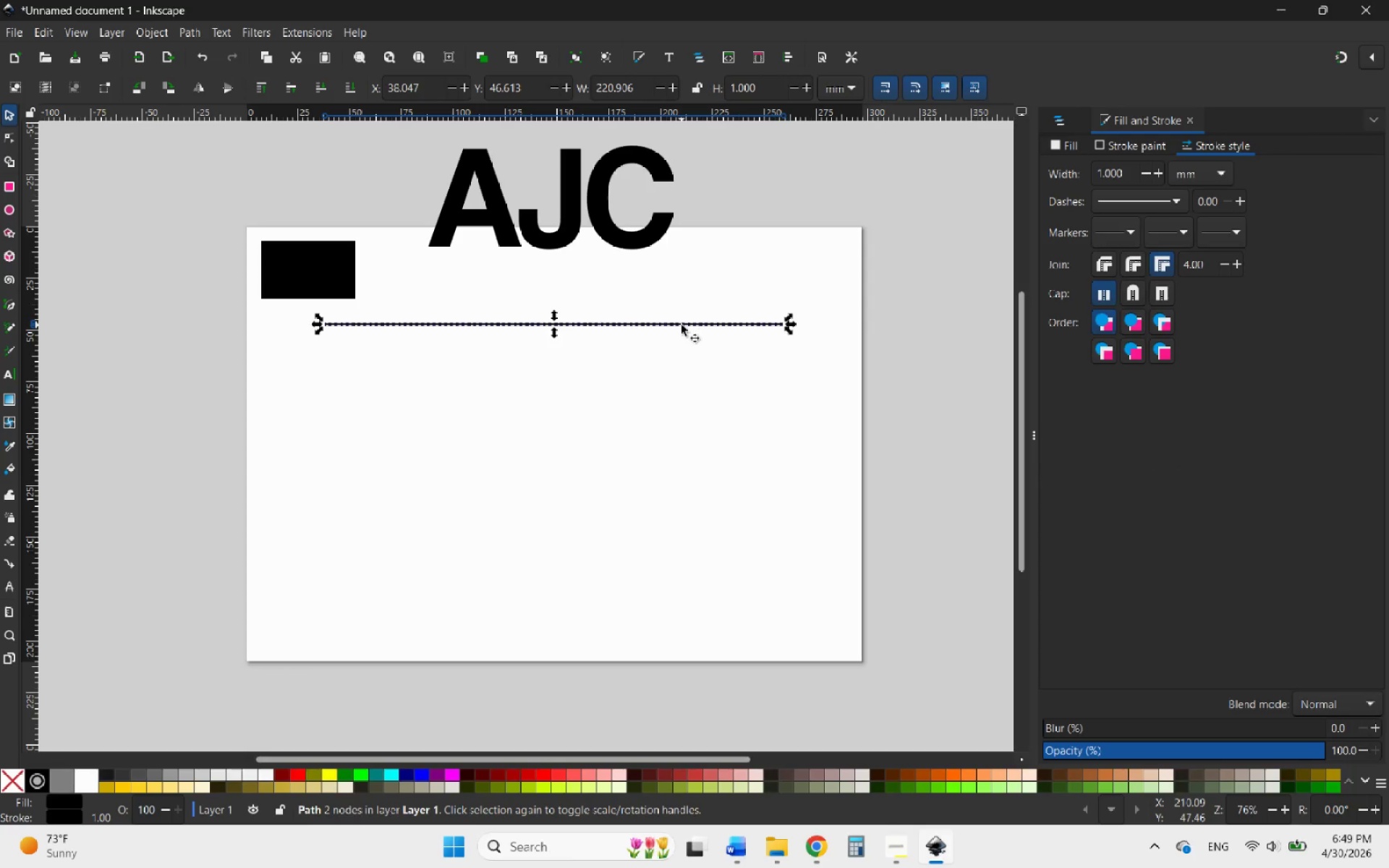 
key(Control+C)
 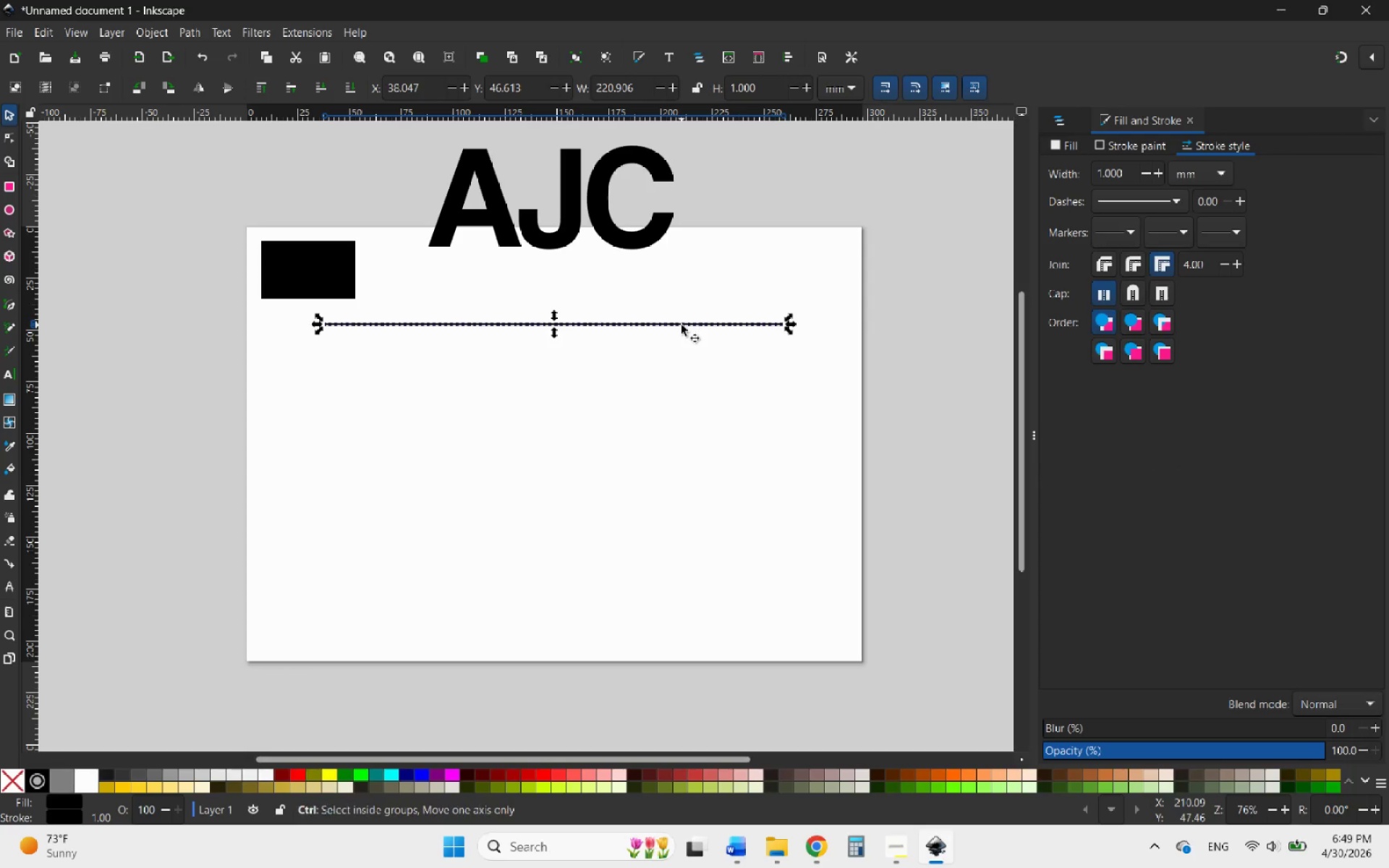 
key(Control+V)
 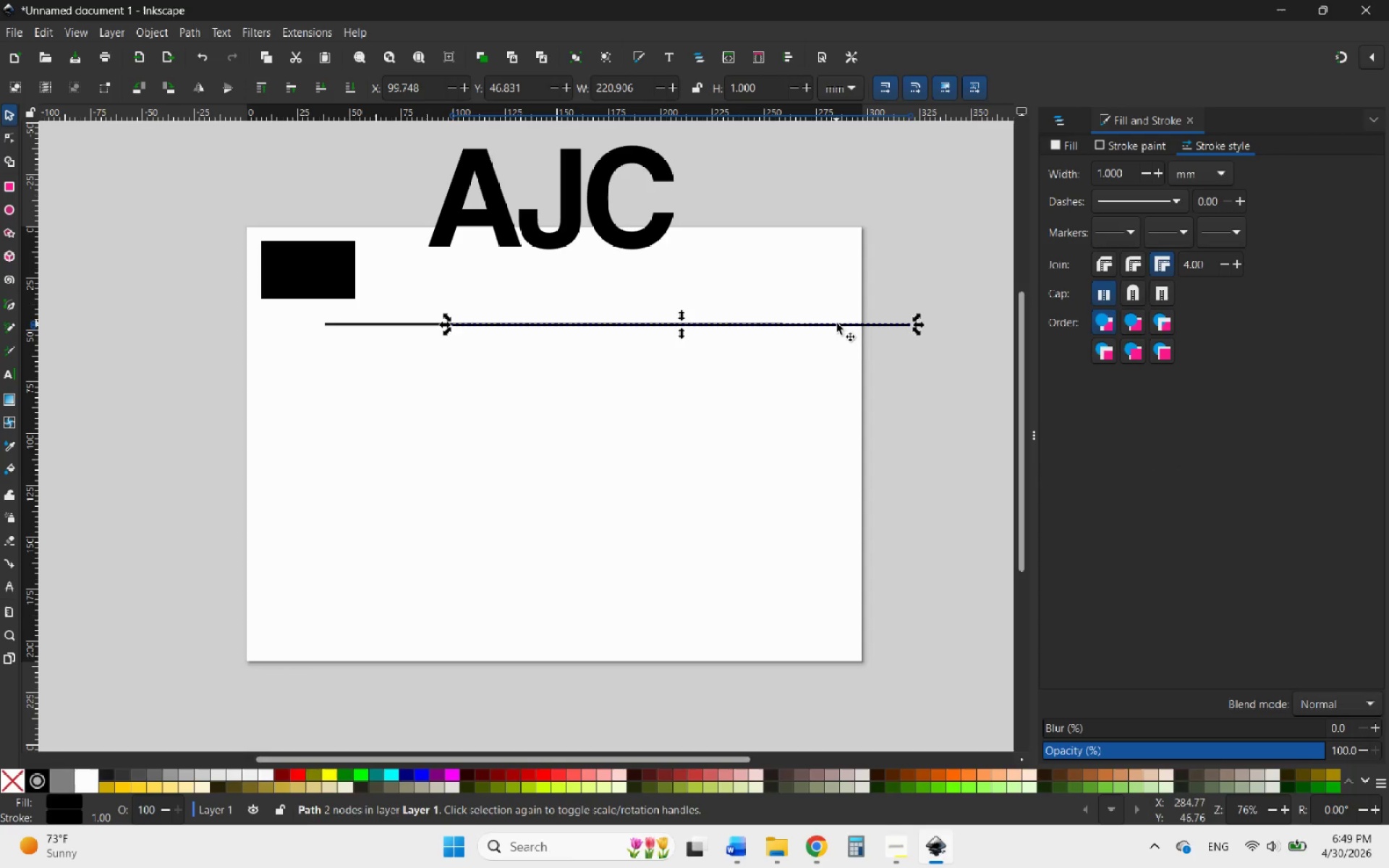 
left_click_drag(start_coordinate=[842, 323], to_coordinate=[710, 567])
 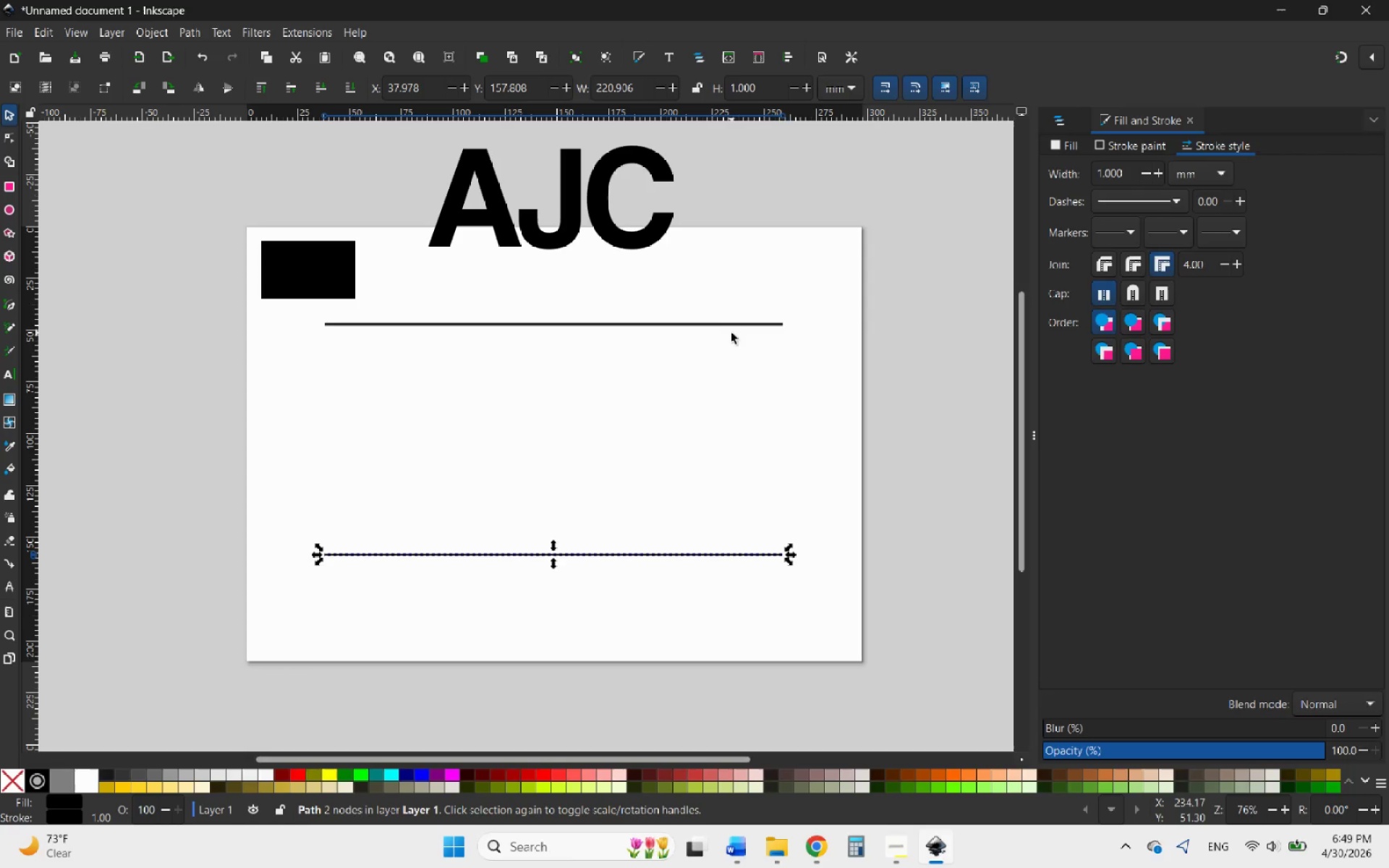 
left_click([726, 327])
 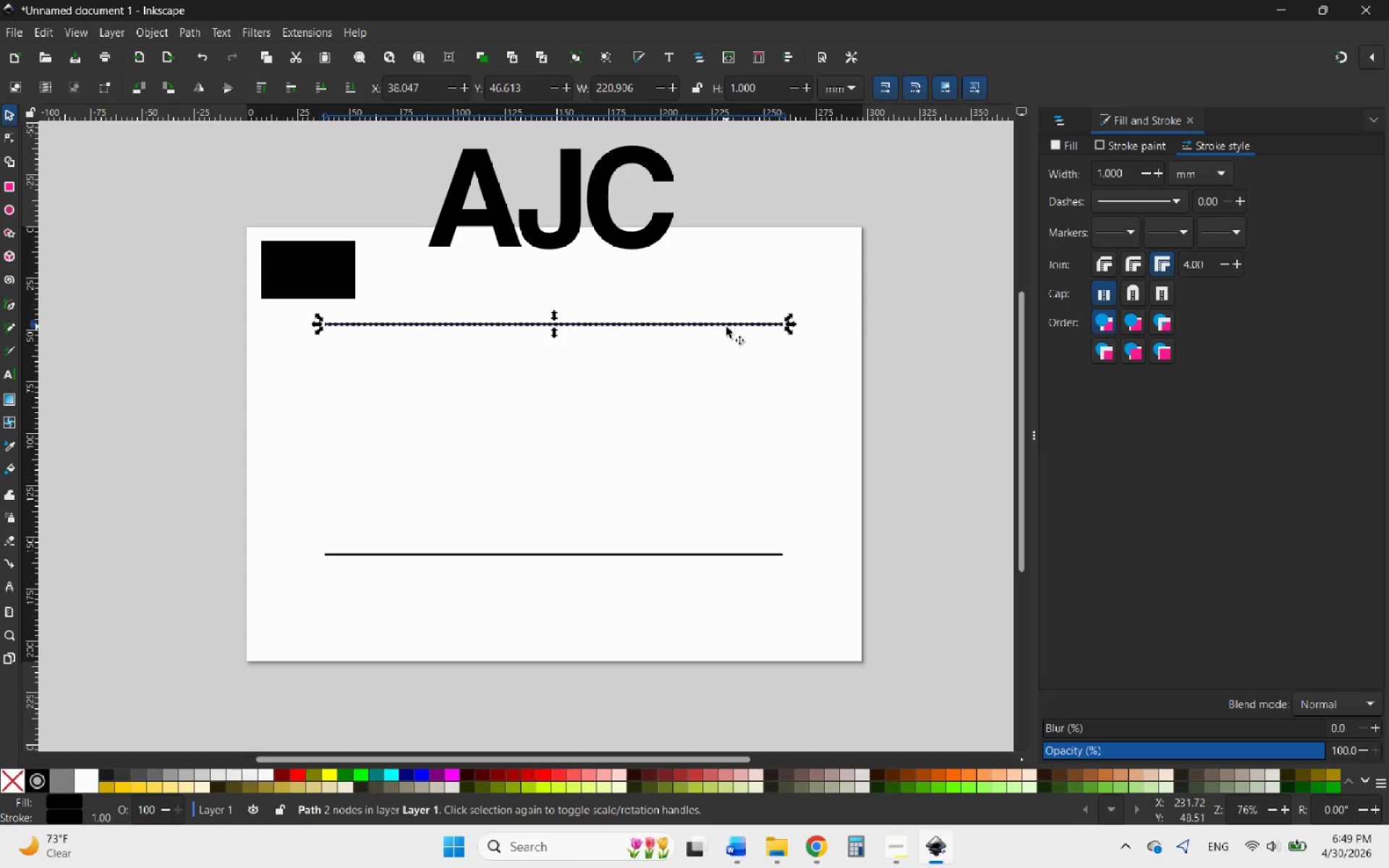 
right_click([726, 327])
 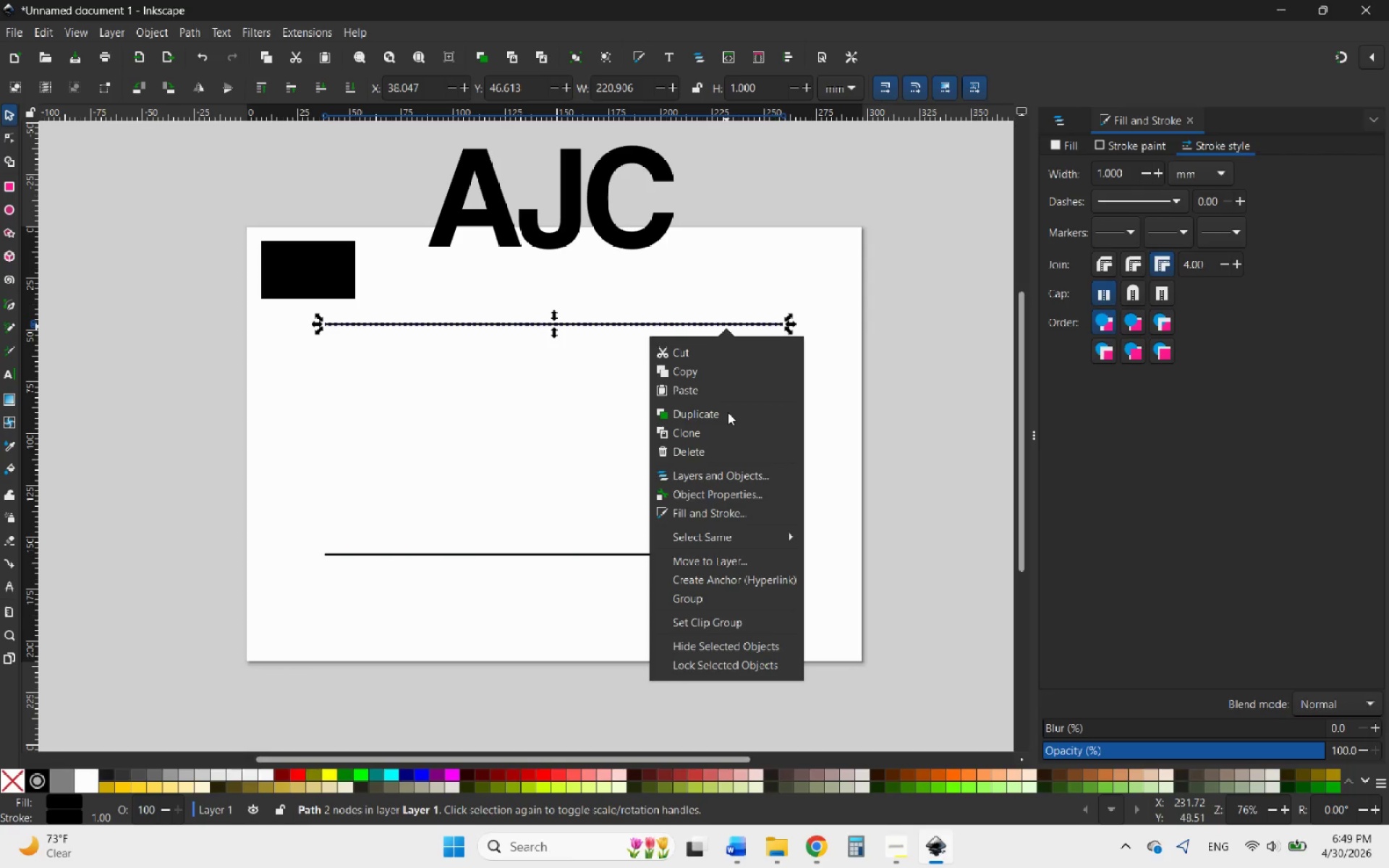 
left_click([728, 412])
 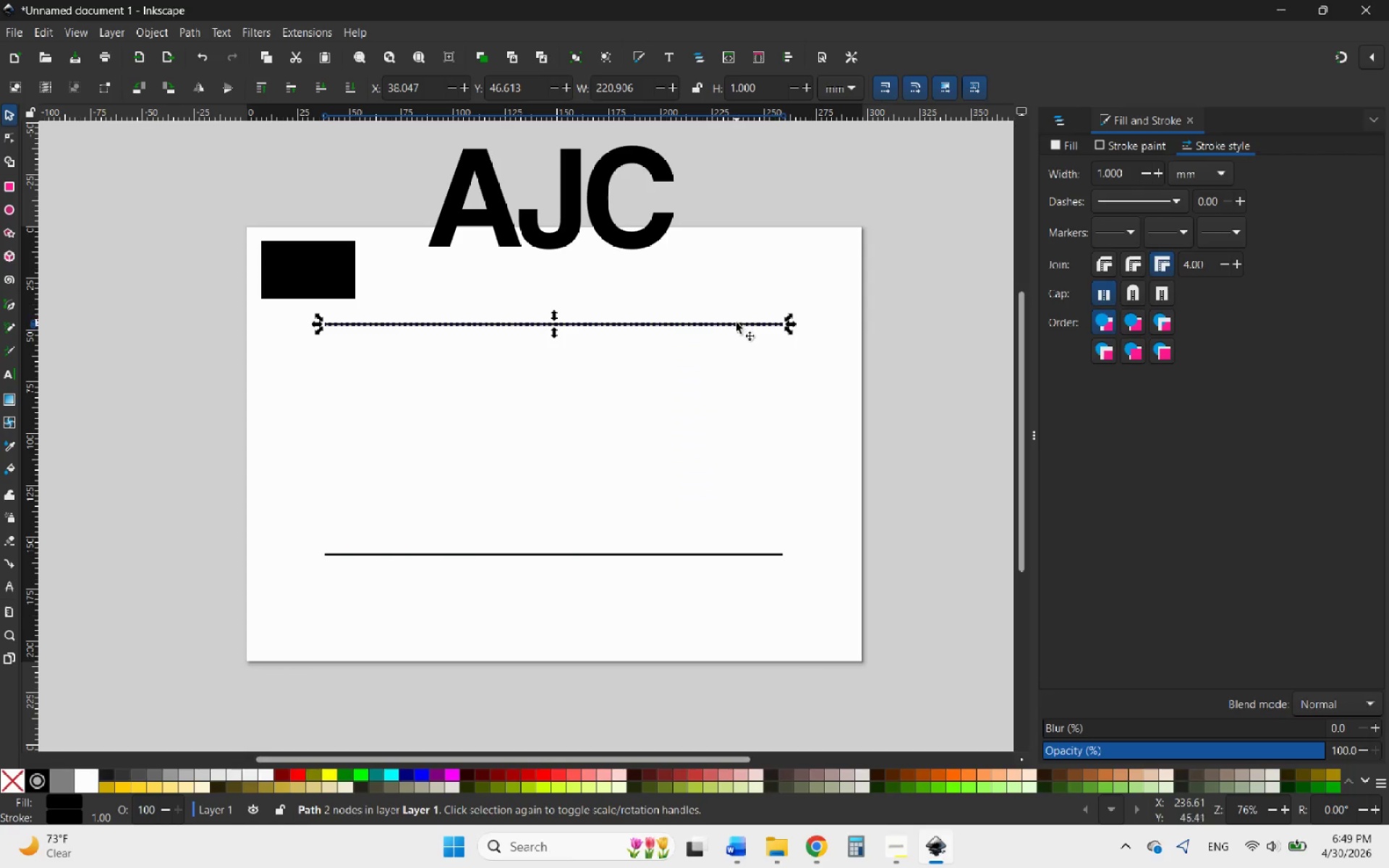 
left_click_drag(start_coordinate=[736, 326], to_coordinate=[729, 558])
 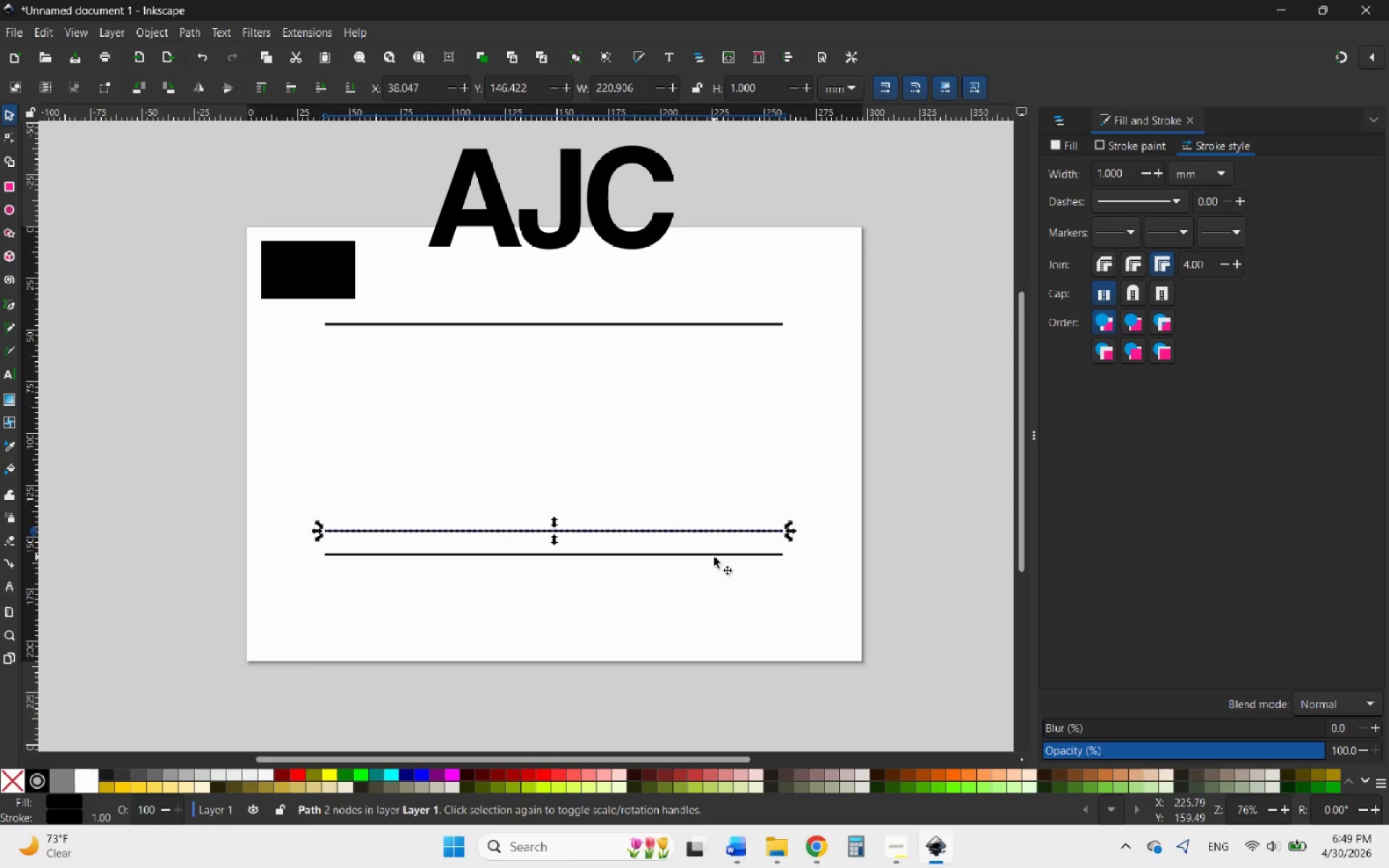 
hold_key(key=ControlLeft, duration=1.42)
 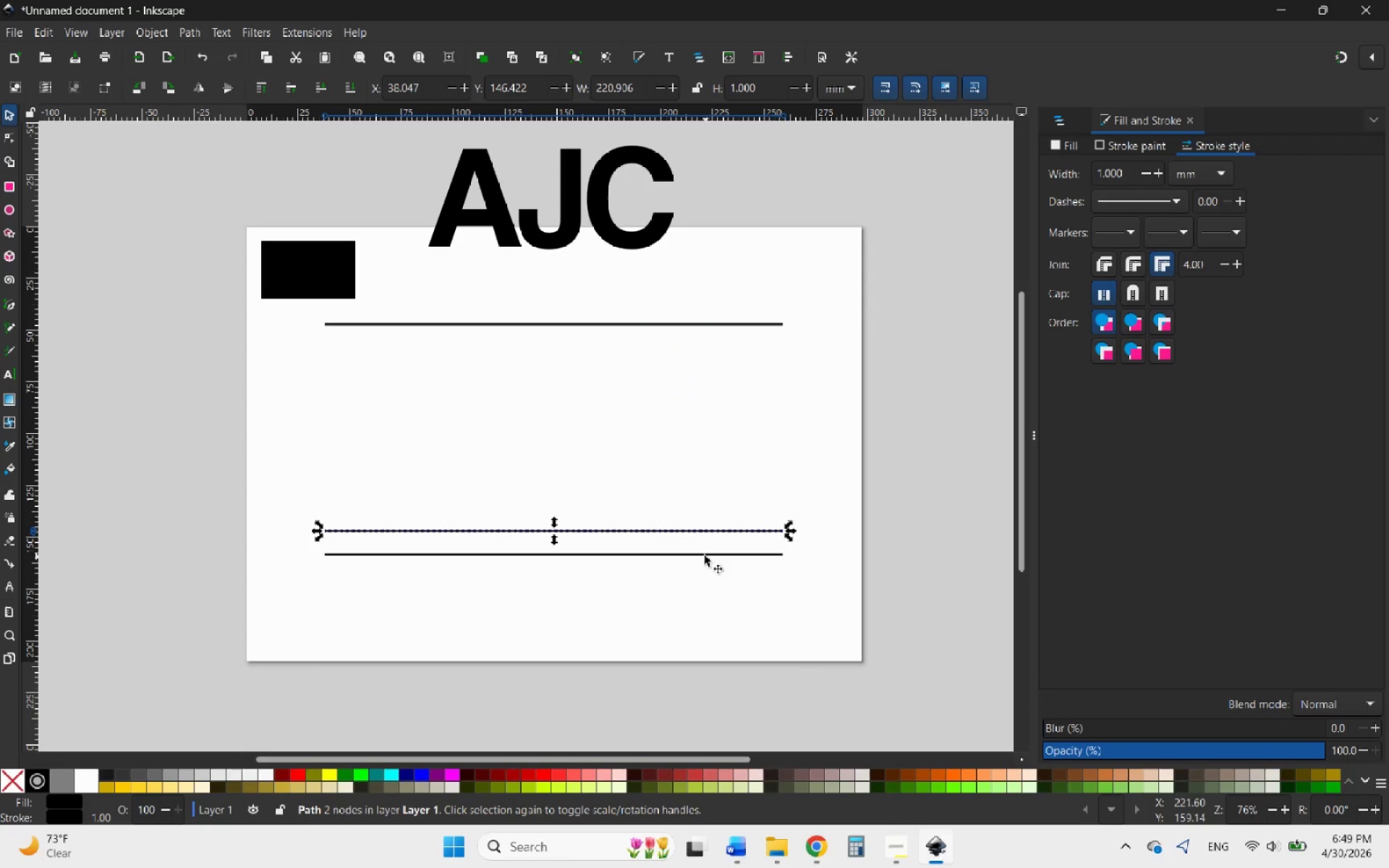 
left_click([702, 555])
 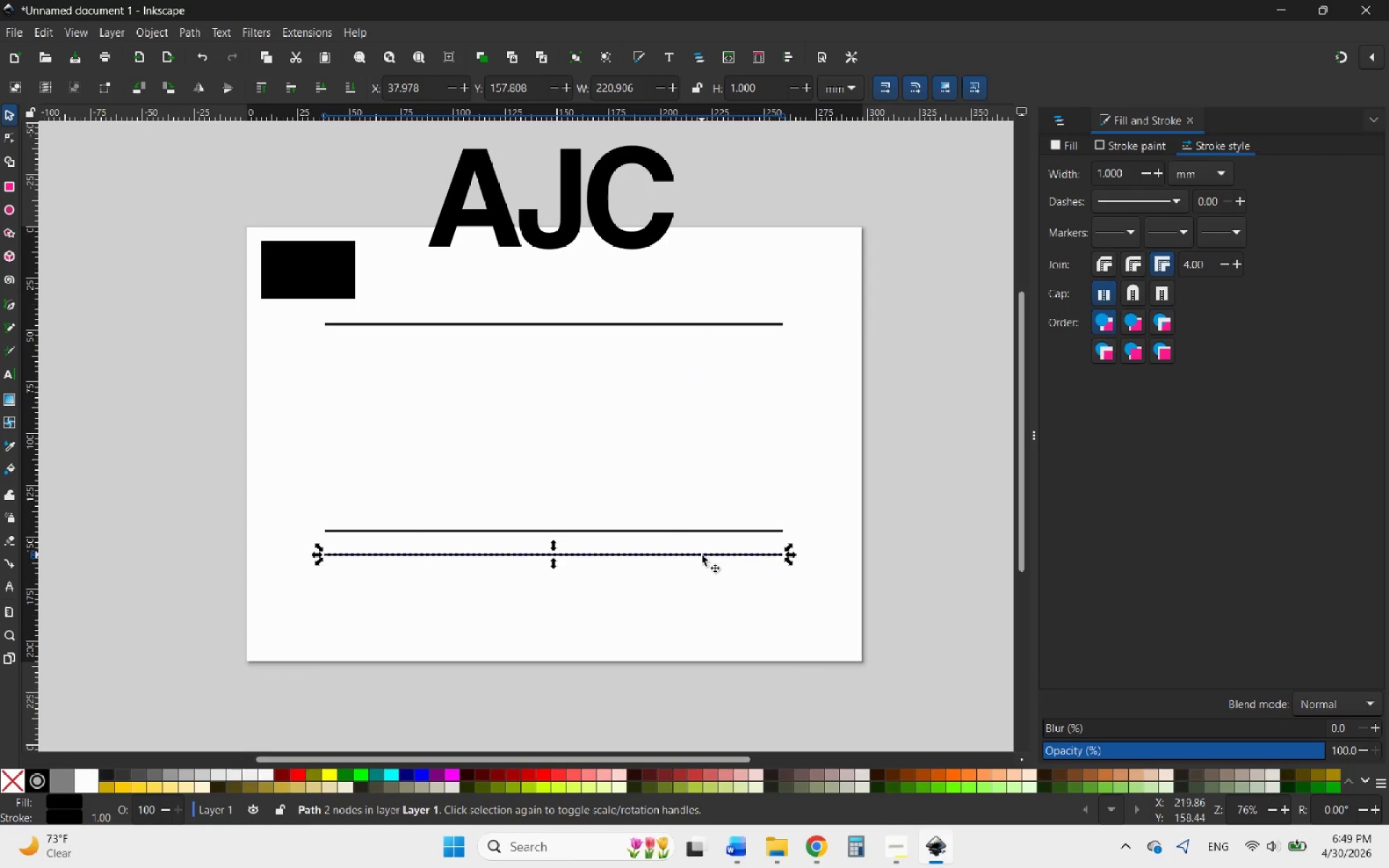 
key(Delete)
 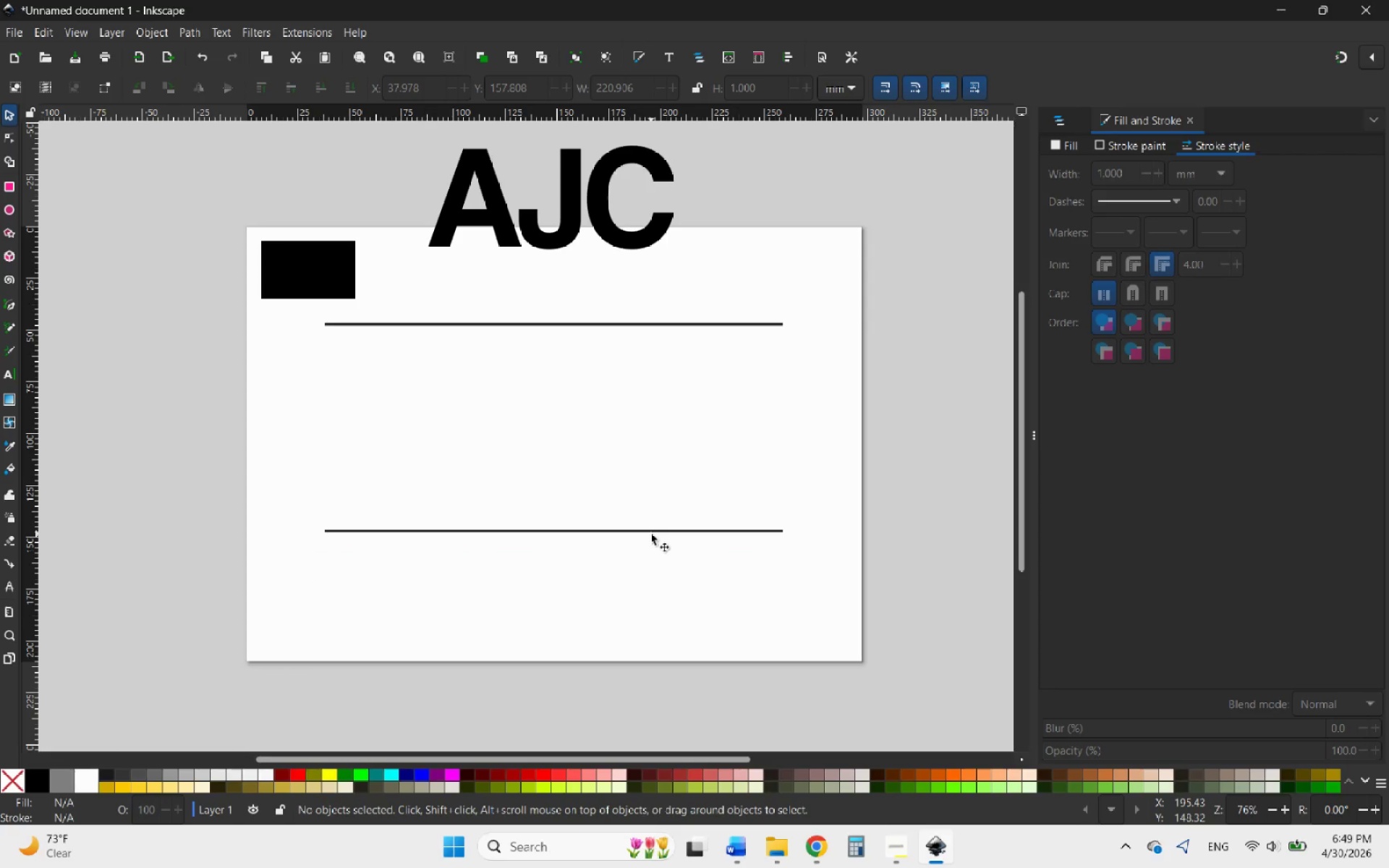 
left_click_drag(start_coordinate=[650, 532], to_coordinate=[648, 570])
 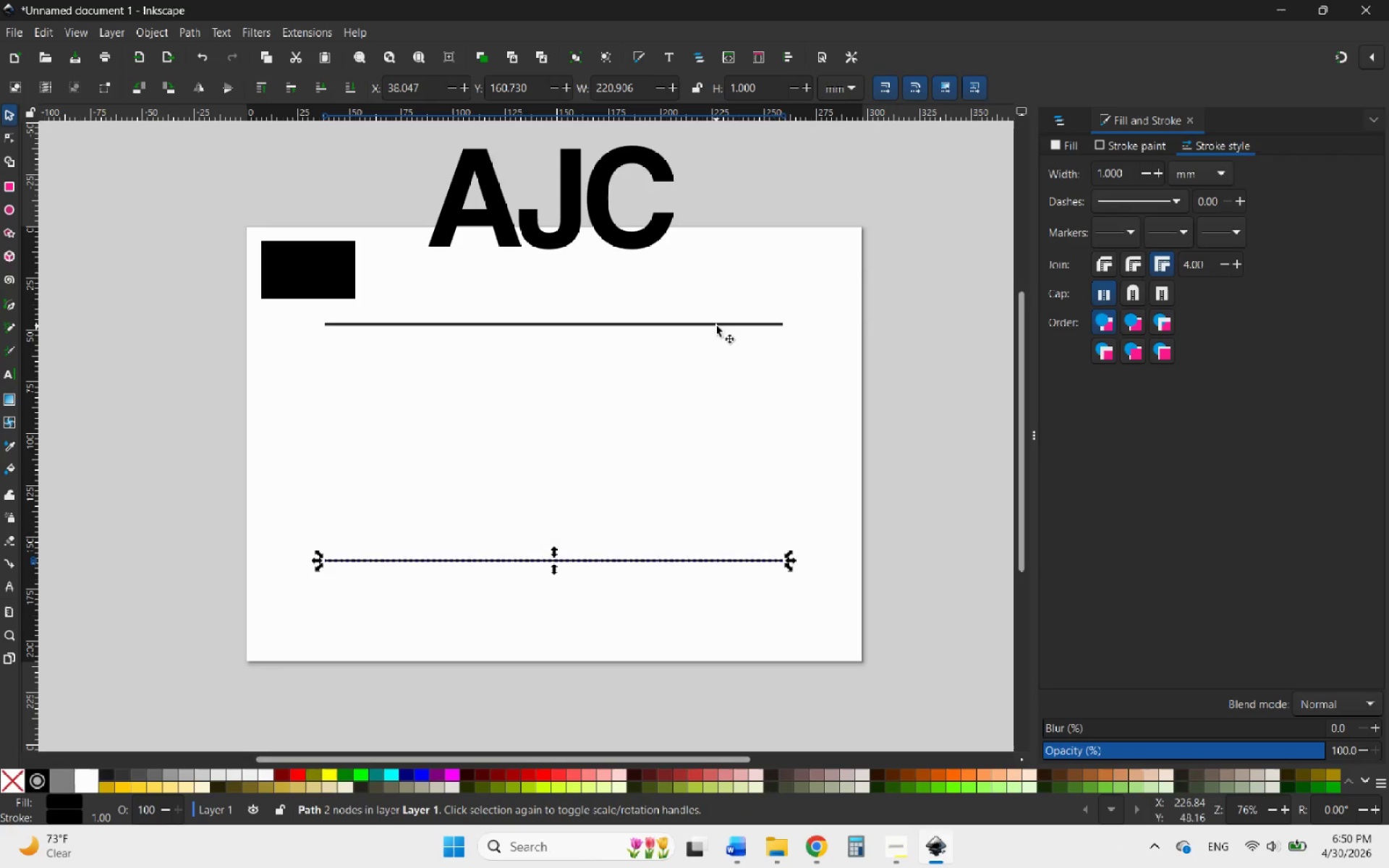 
hold_key(key=ControlLeft, duration=3.7)
 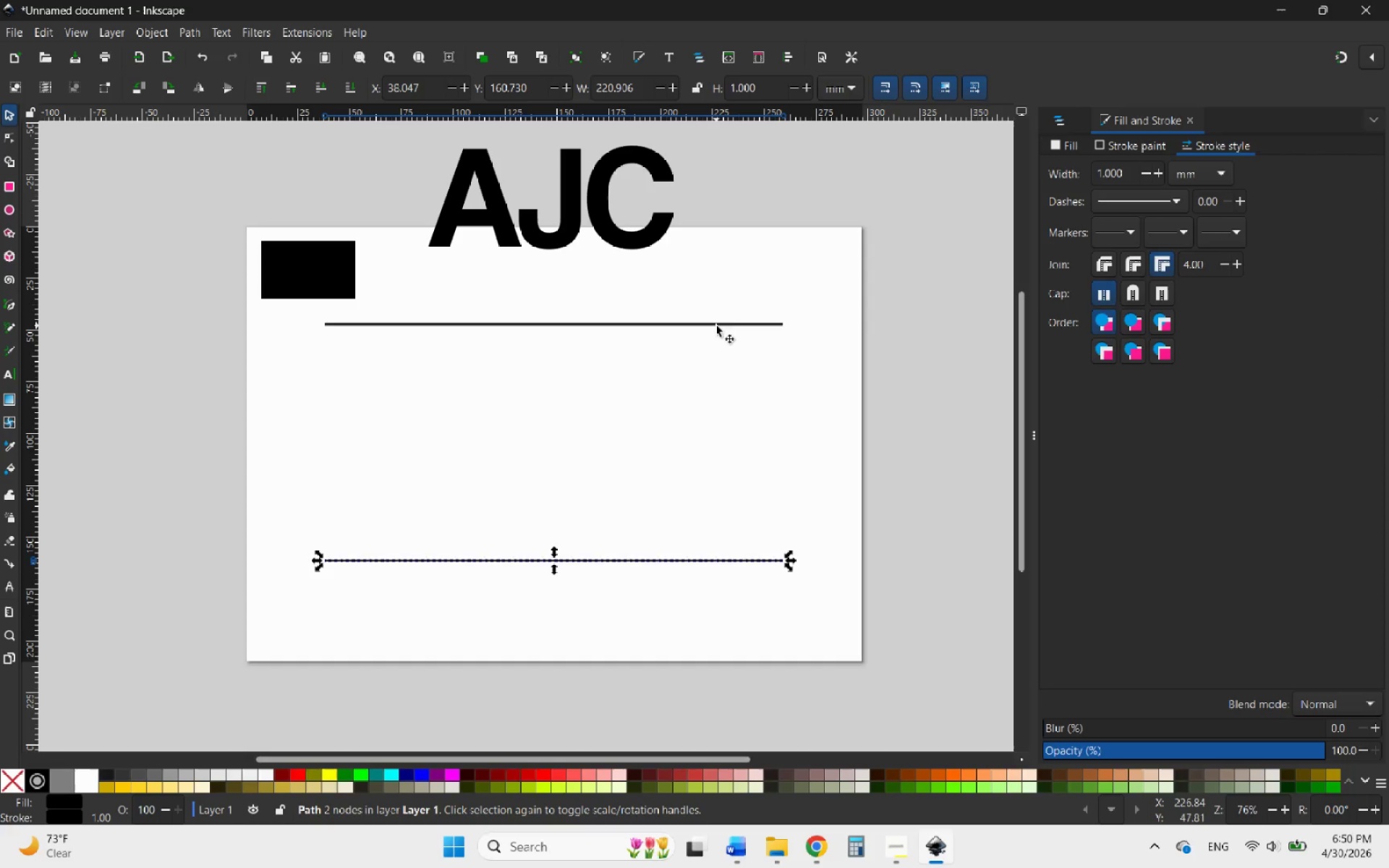 
left_click([716, 326])
 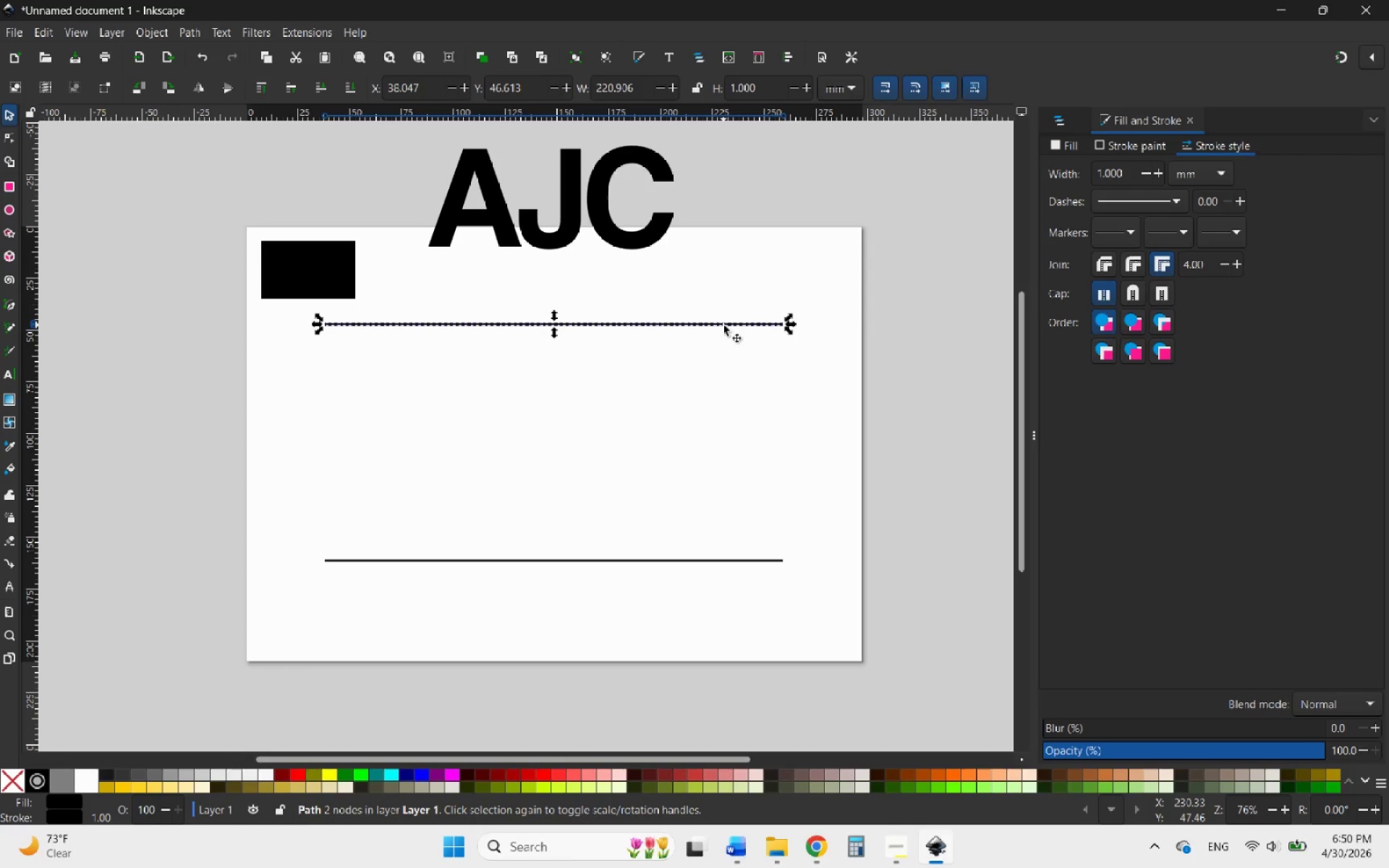 
left_click_drag(start_coordinate=[723, 325], to_coordinate=[723, 359])
 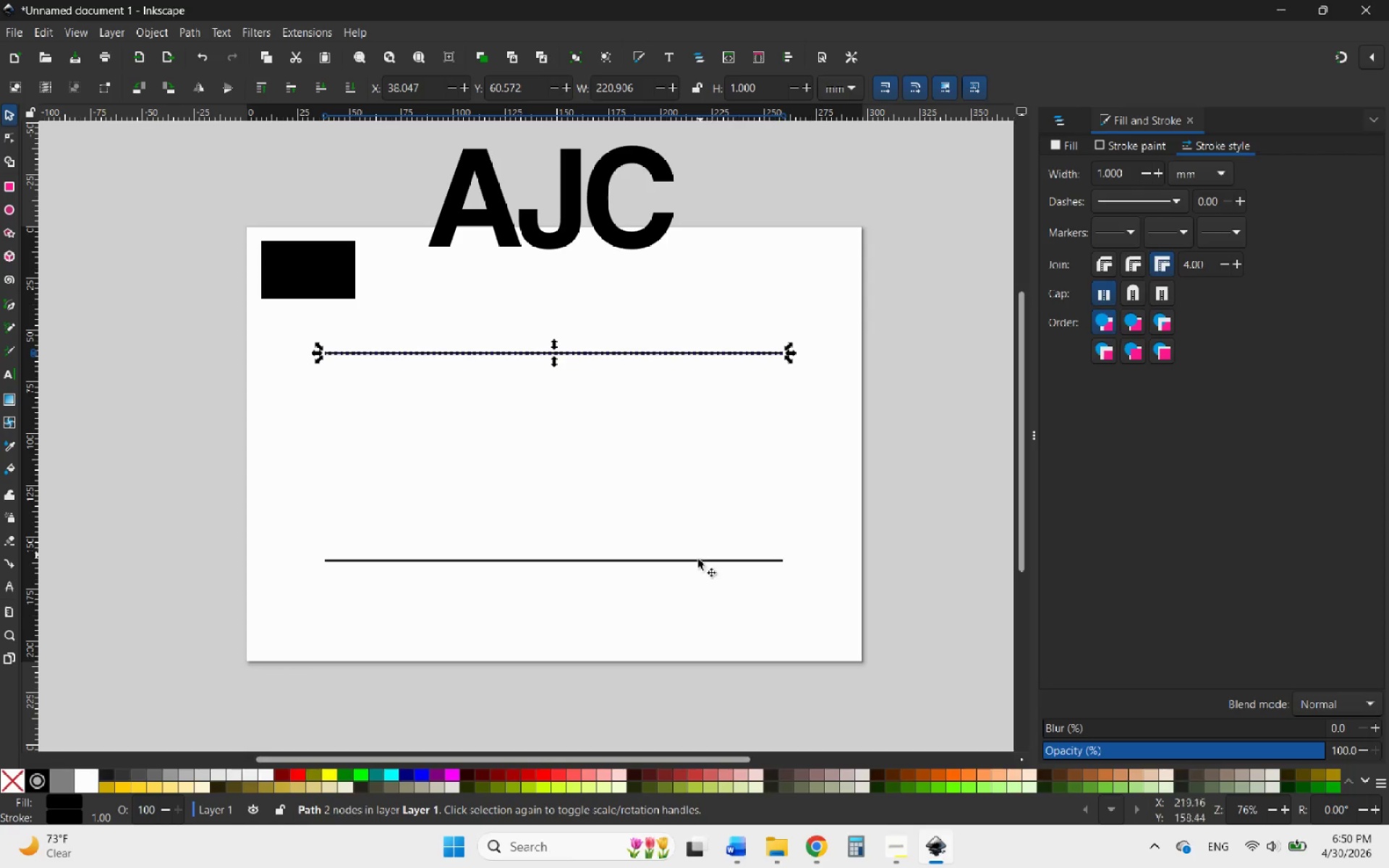 
hold_key(key=ControlLeft, duration=2.92)
 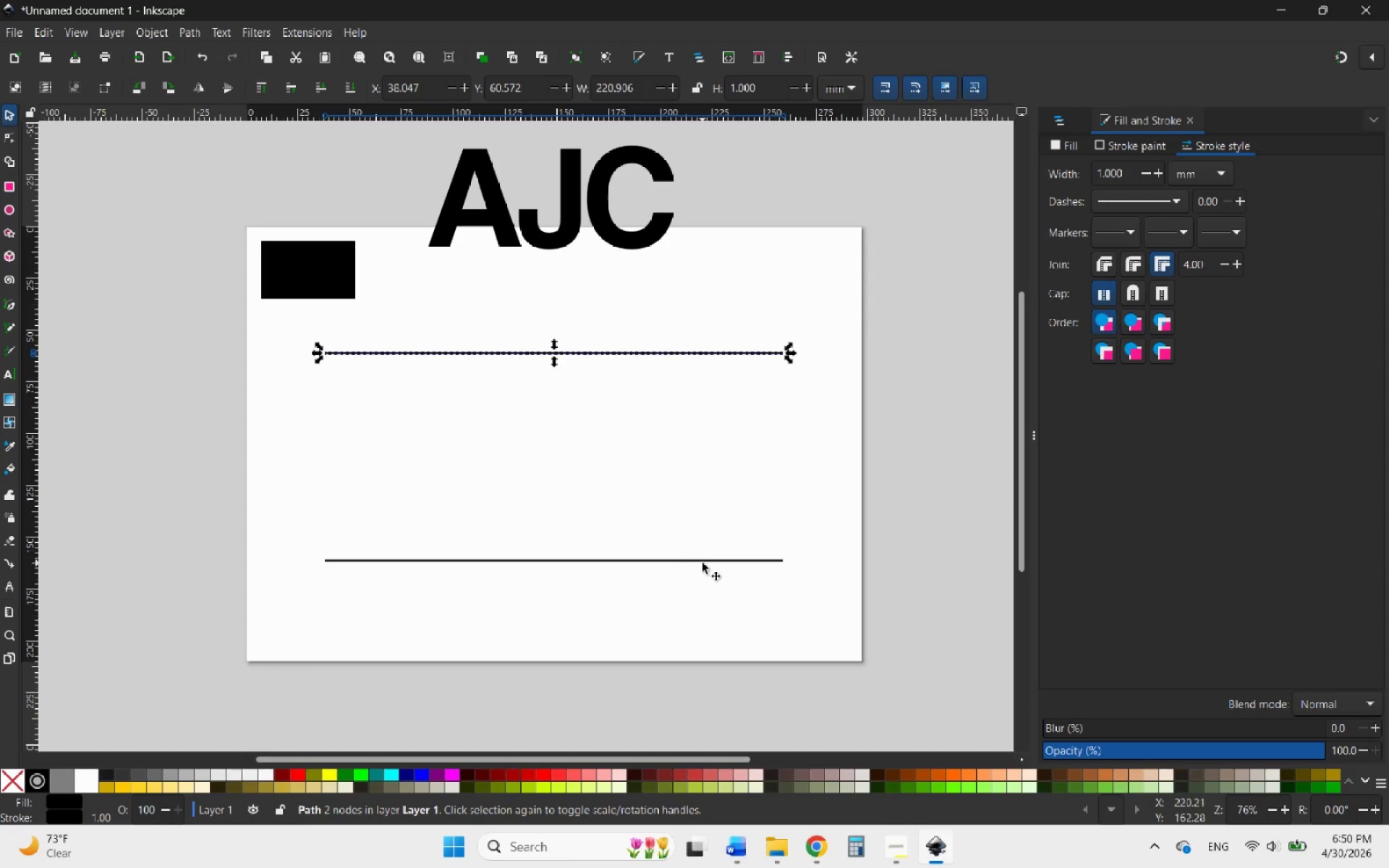 
left_click([702, 563])
 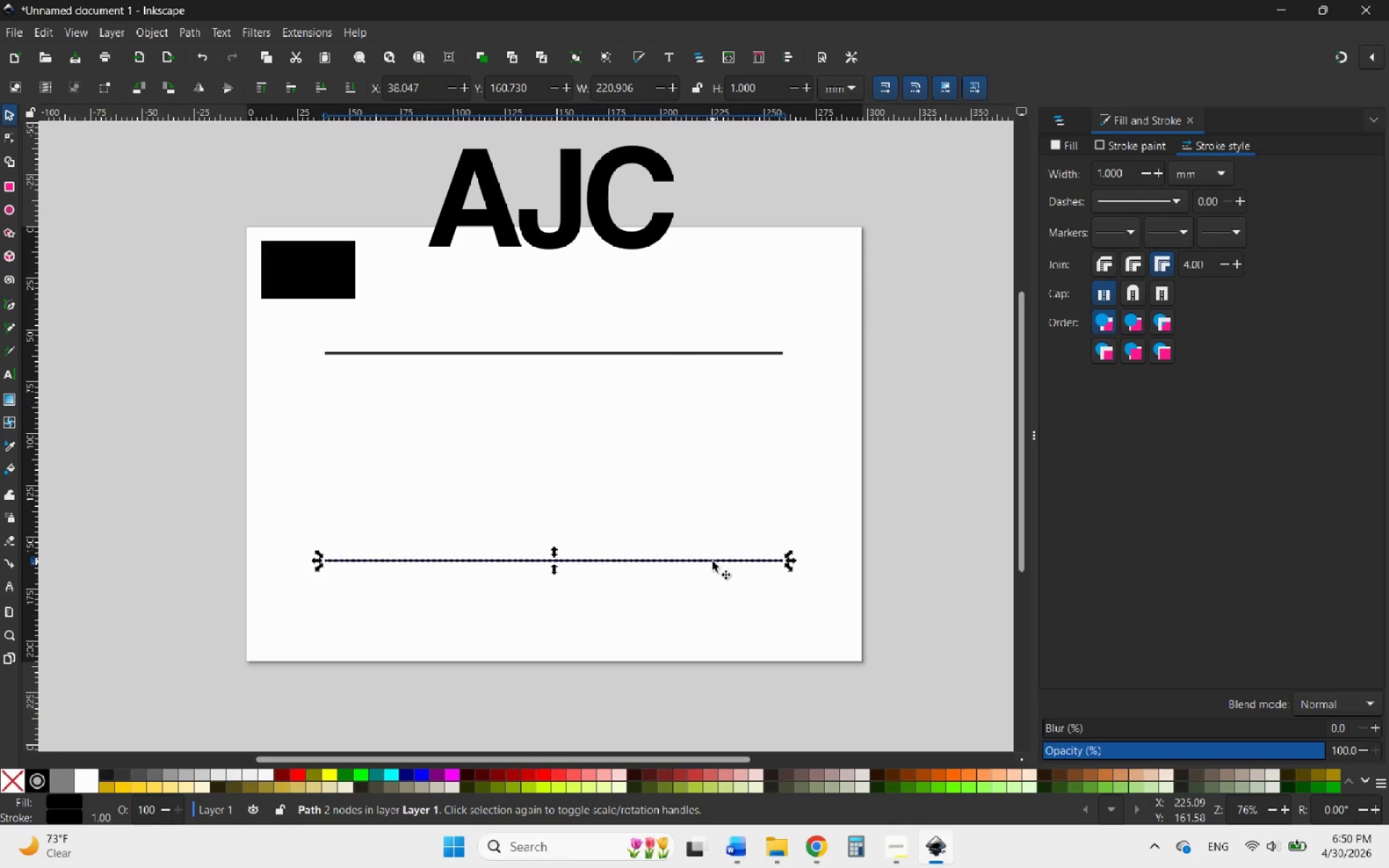 
left_click_drag(start_coordinate=[713, 561], to_coordinate=[713, 535])
 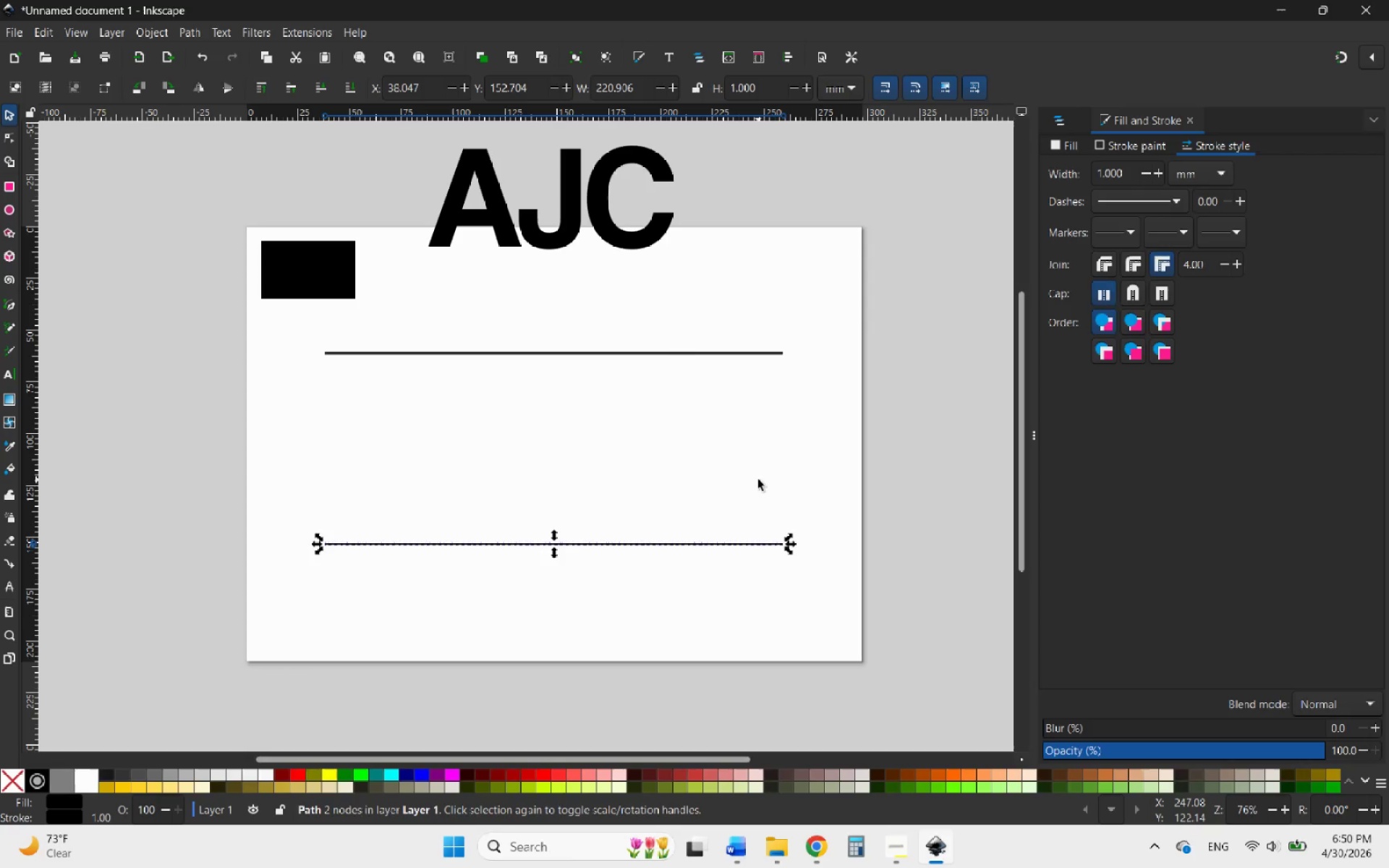 
hold_key(key=ControlLeft, duration=1.66)
 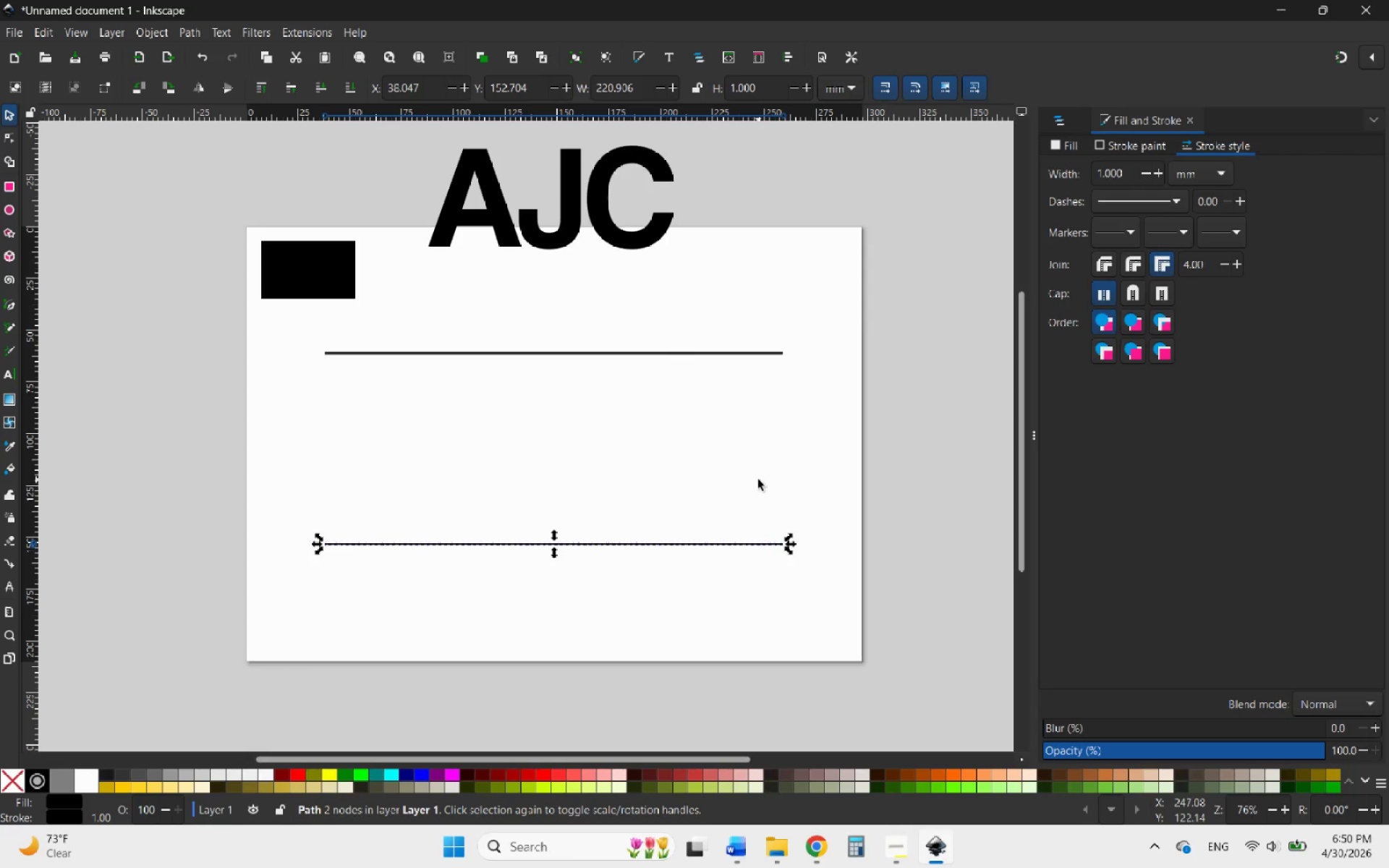 
left_click([758, 480])
 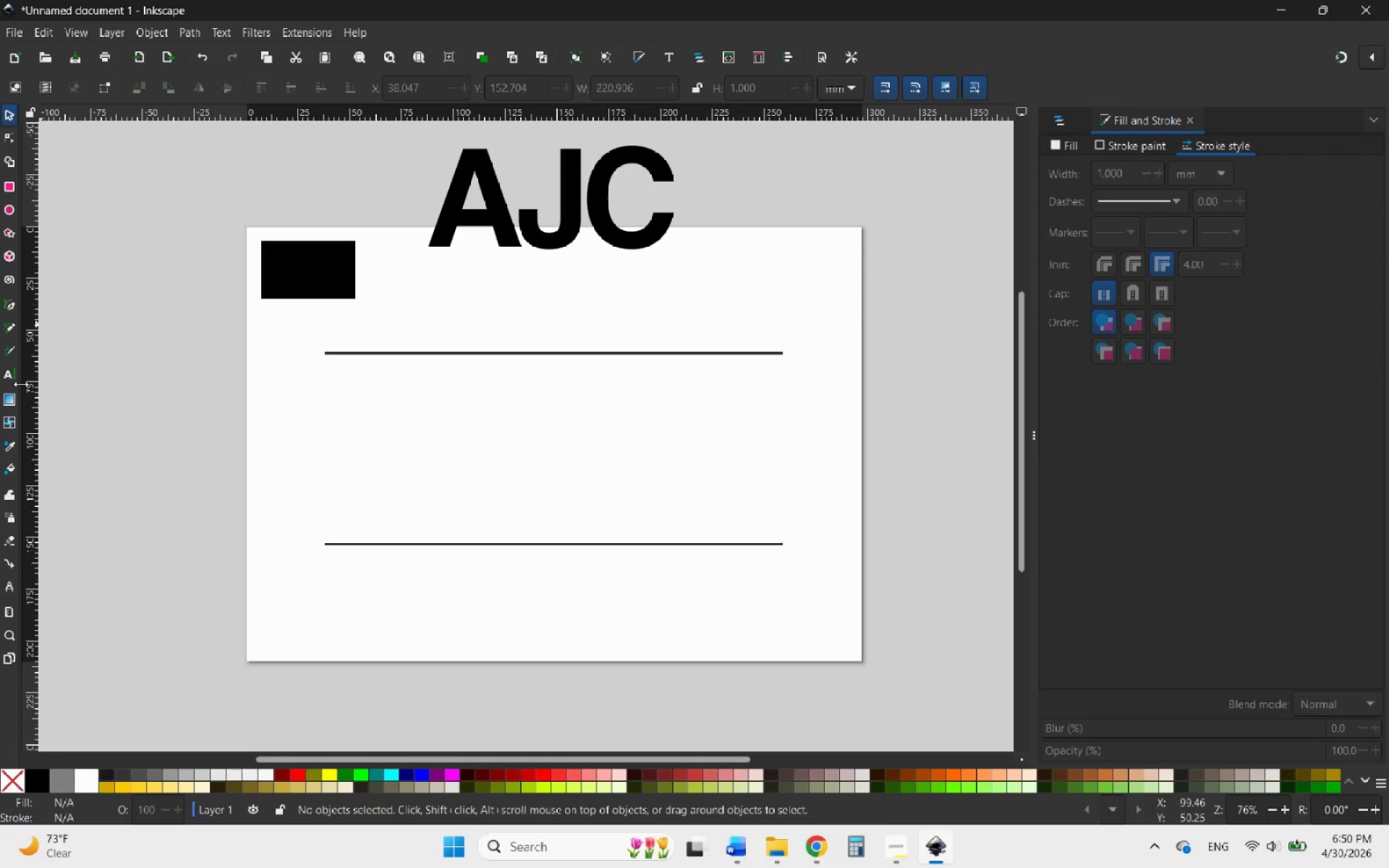 
left_click([8, 307])
 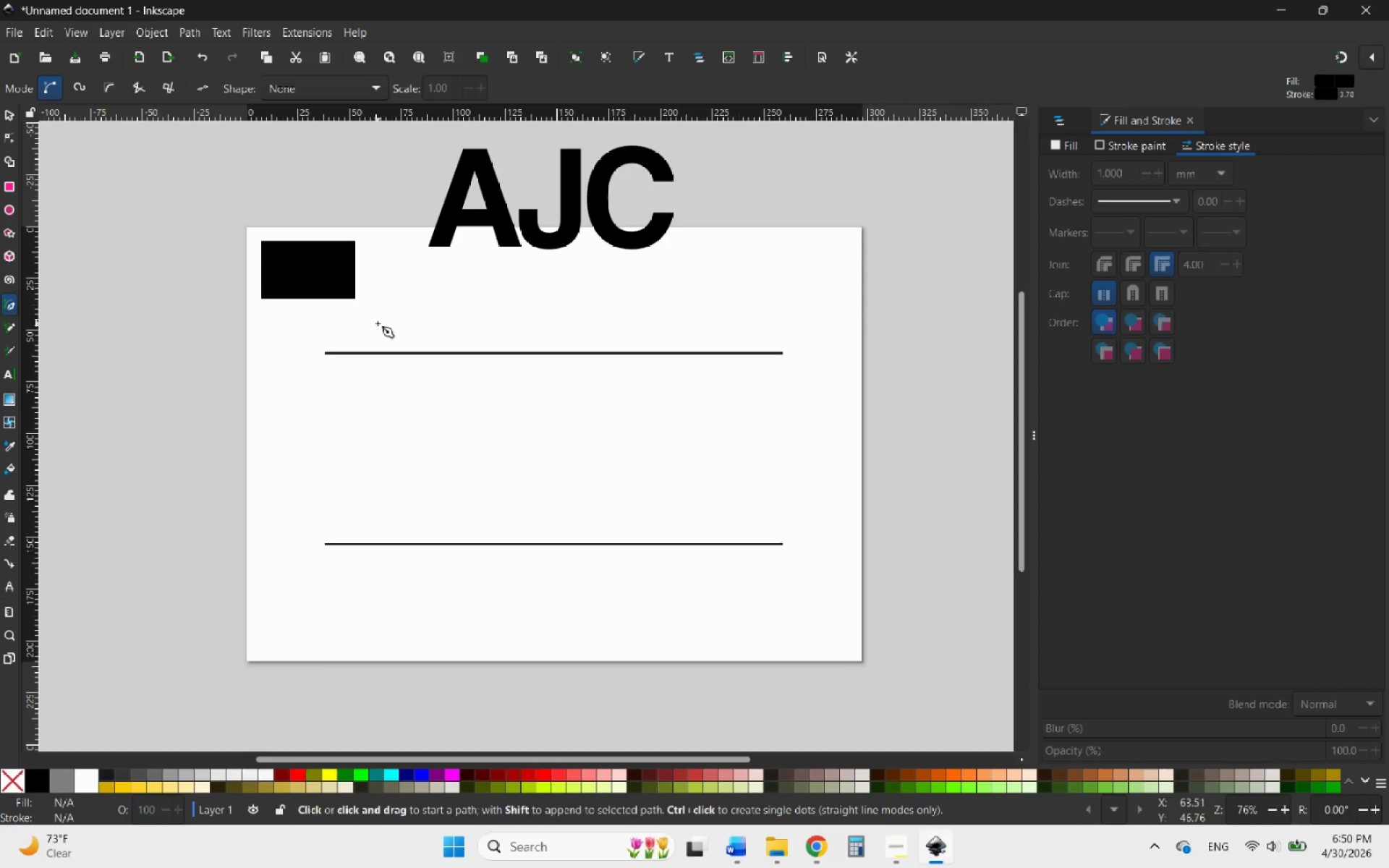 
left_click([377, 313])
 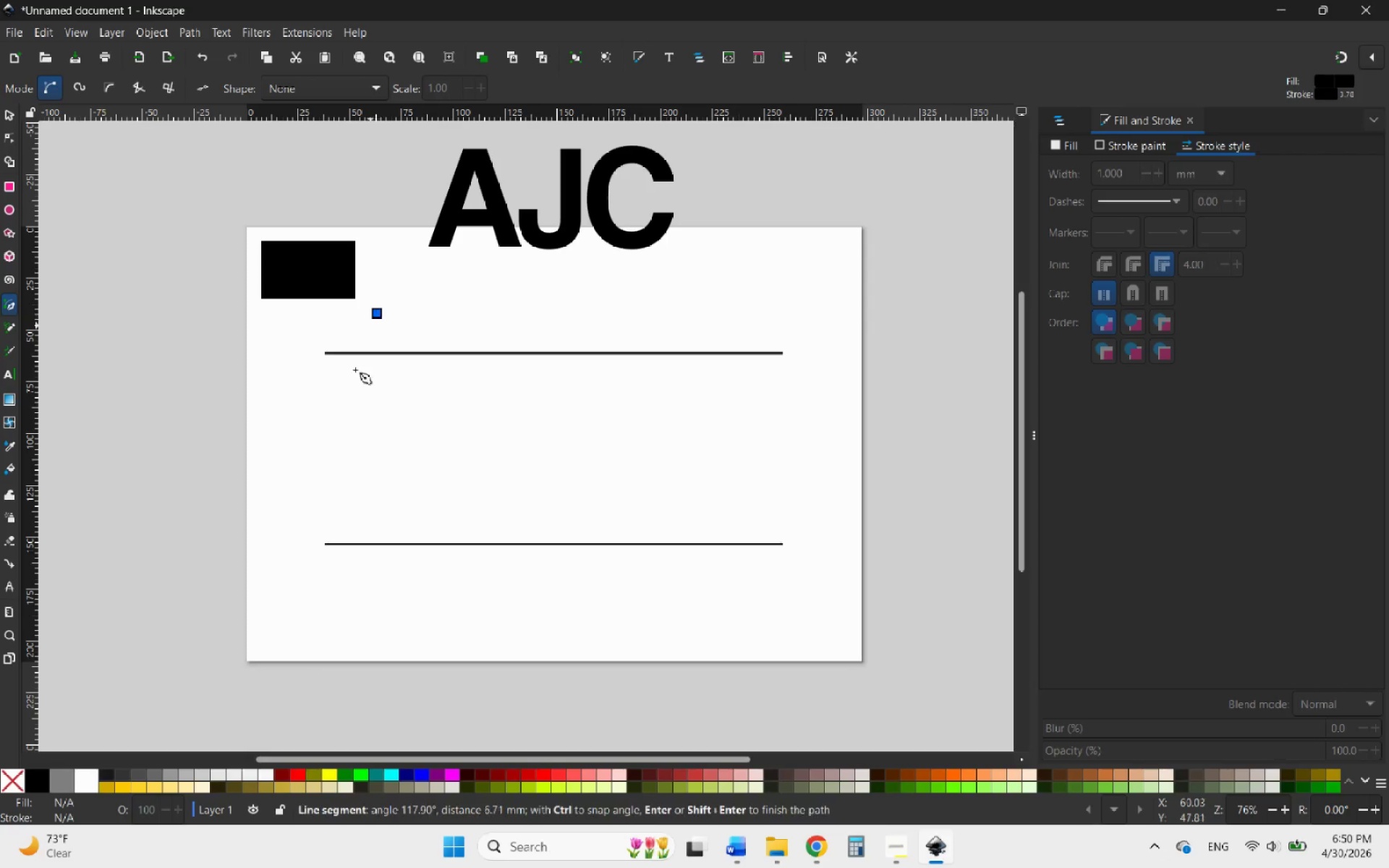 
hold_key(key=ShiftLeft, duration=2.62)
 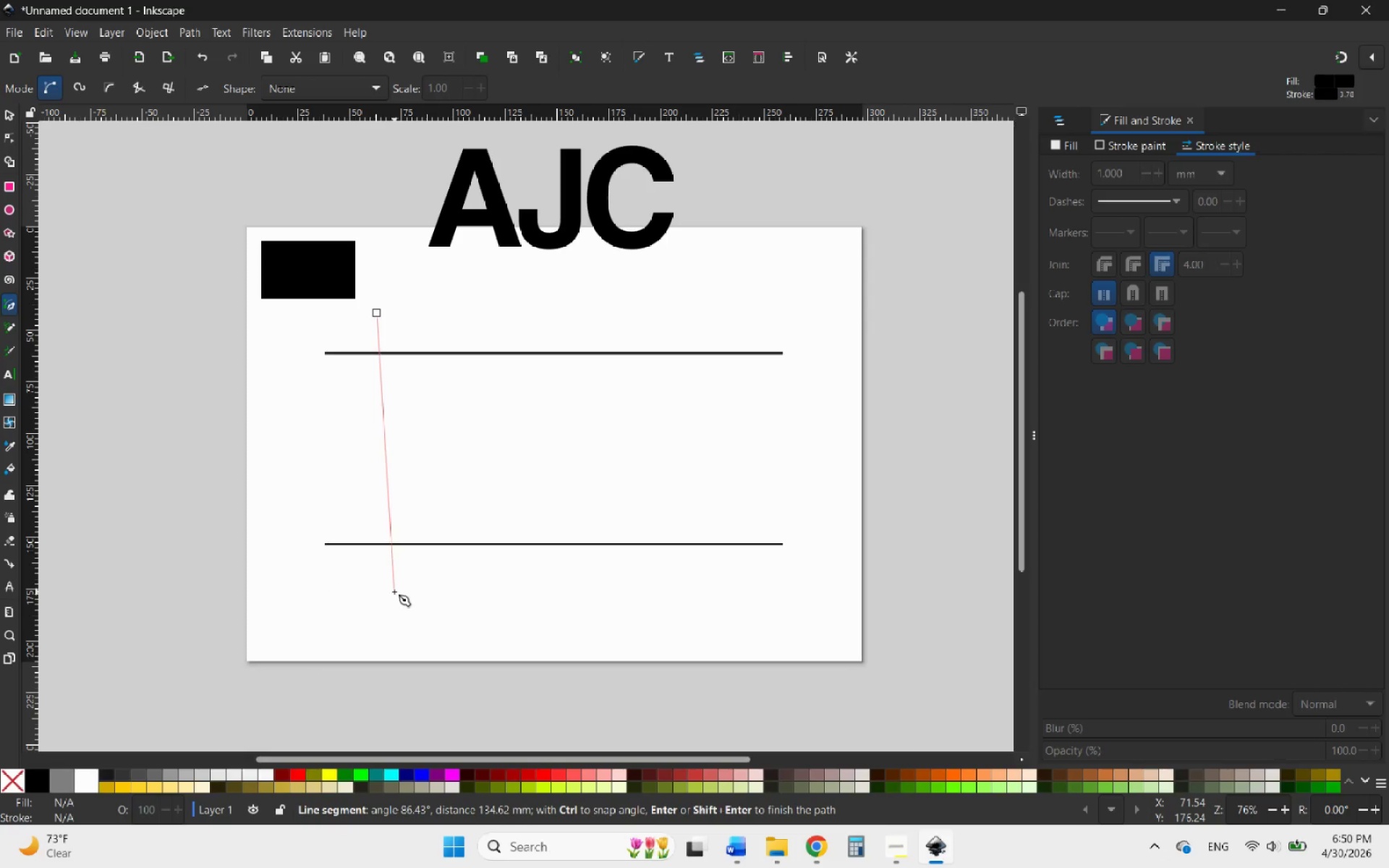 
hold_key(key=ControlLeft, duration=2.91)
left_click([383, 600])
 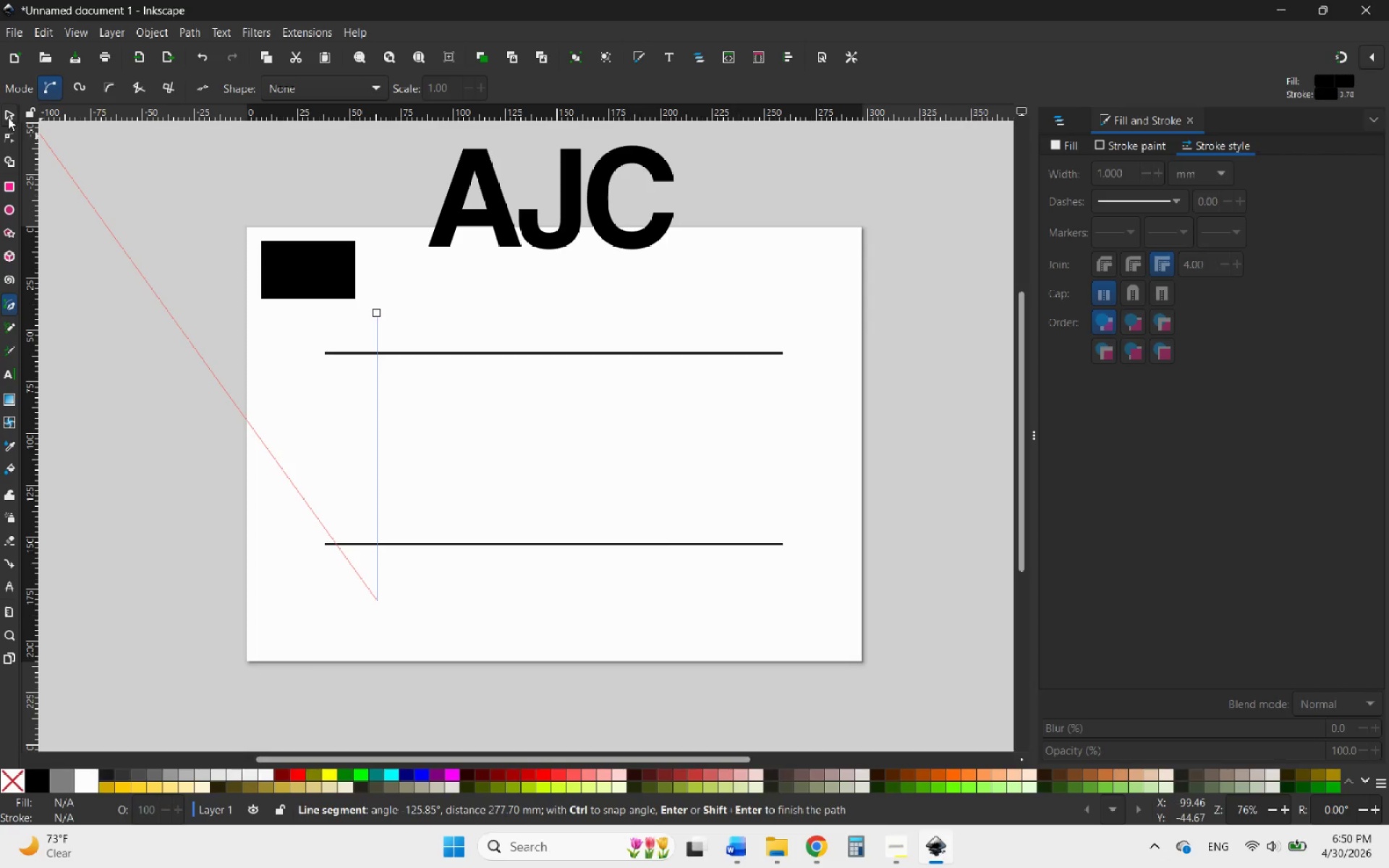 
left_click([8, 117])
 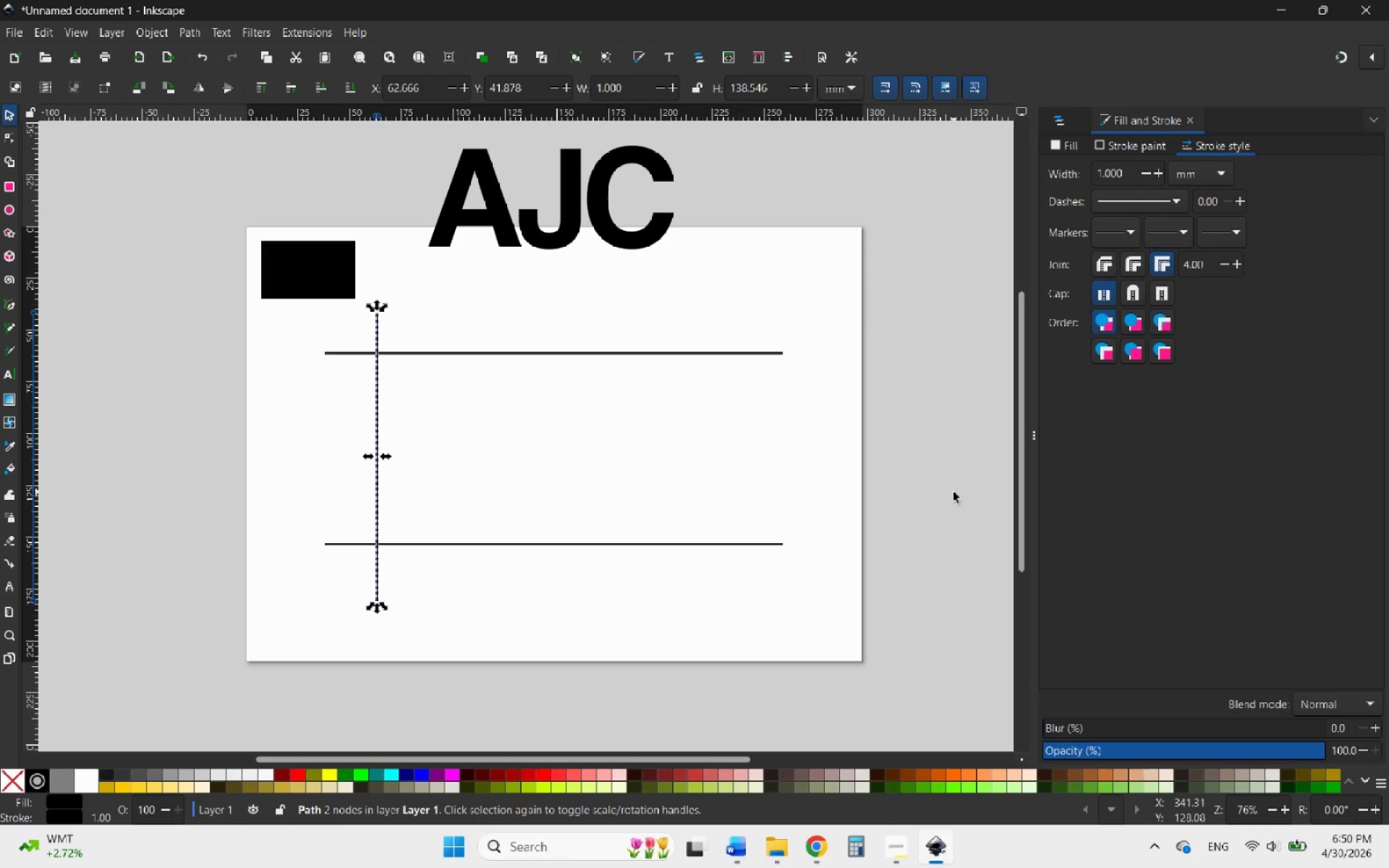 
wait(24.17)
 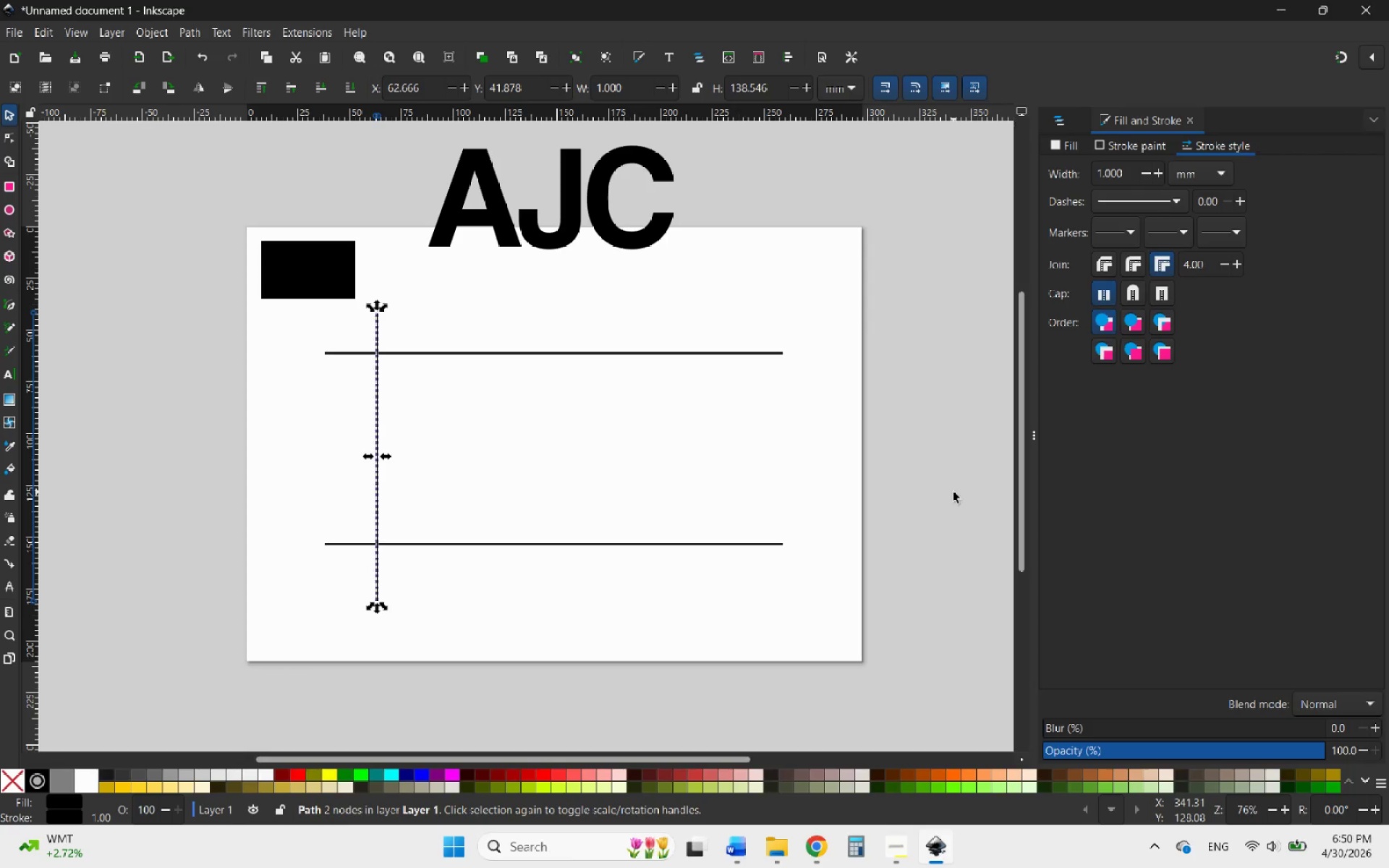 
left_click([378, 392])
 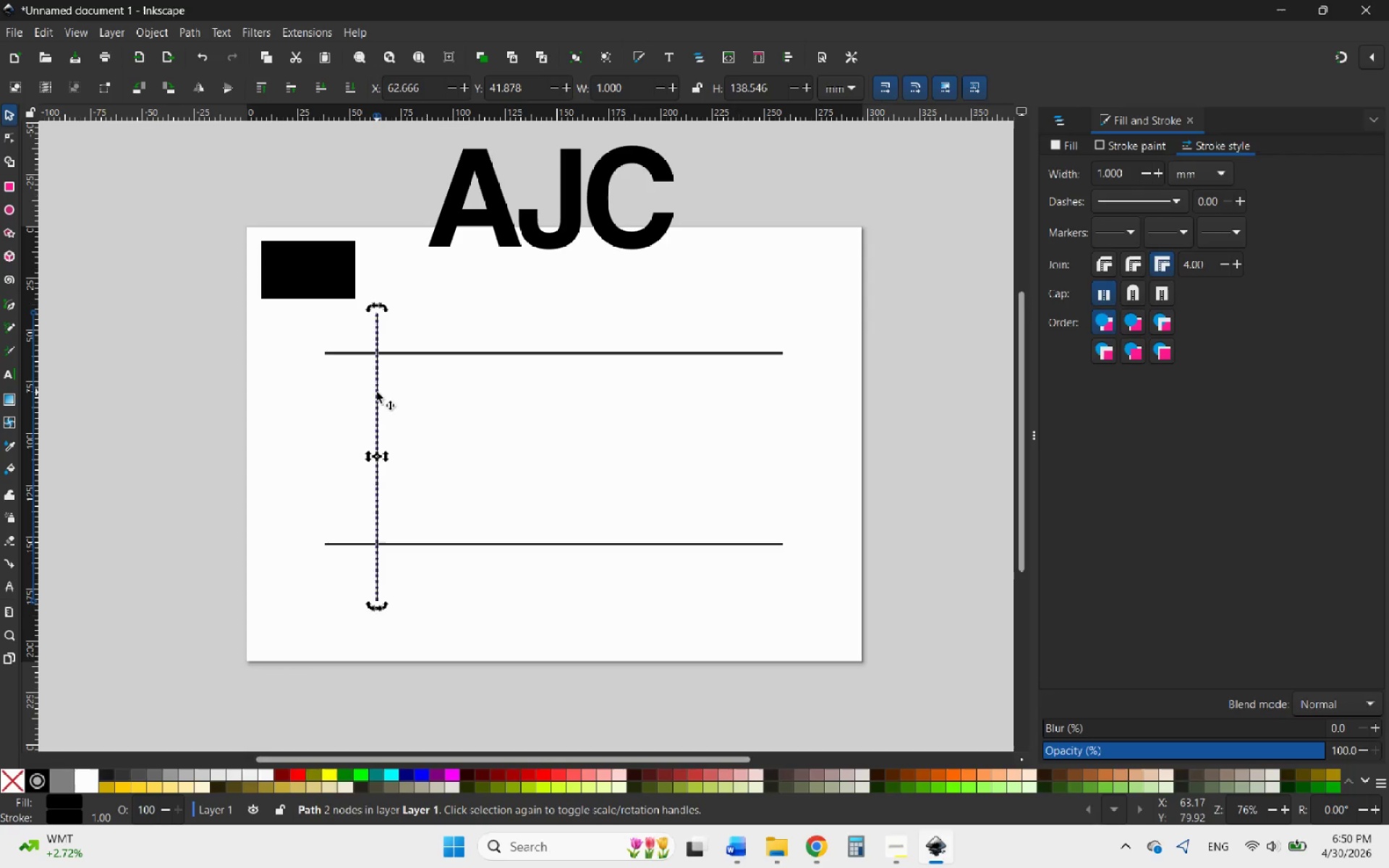 
right_click([377, 392])
 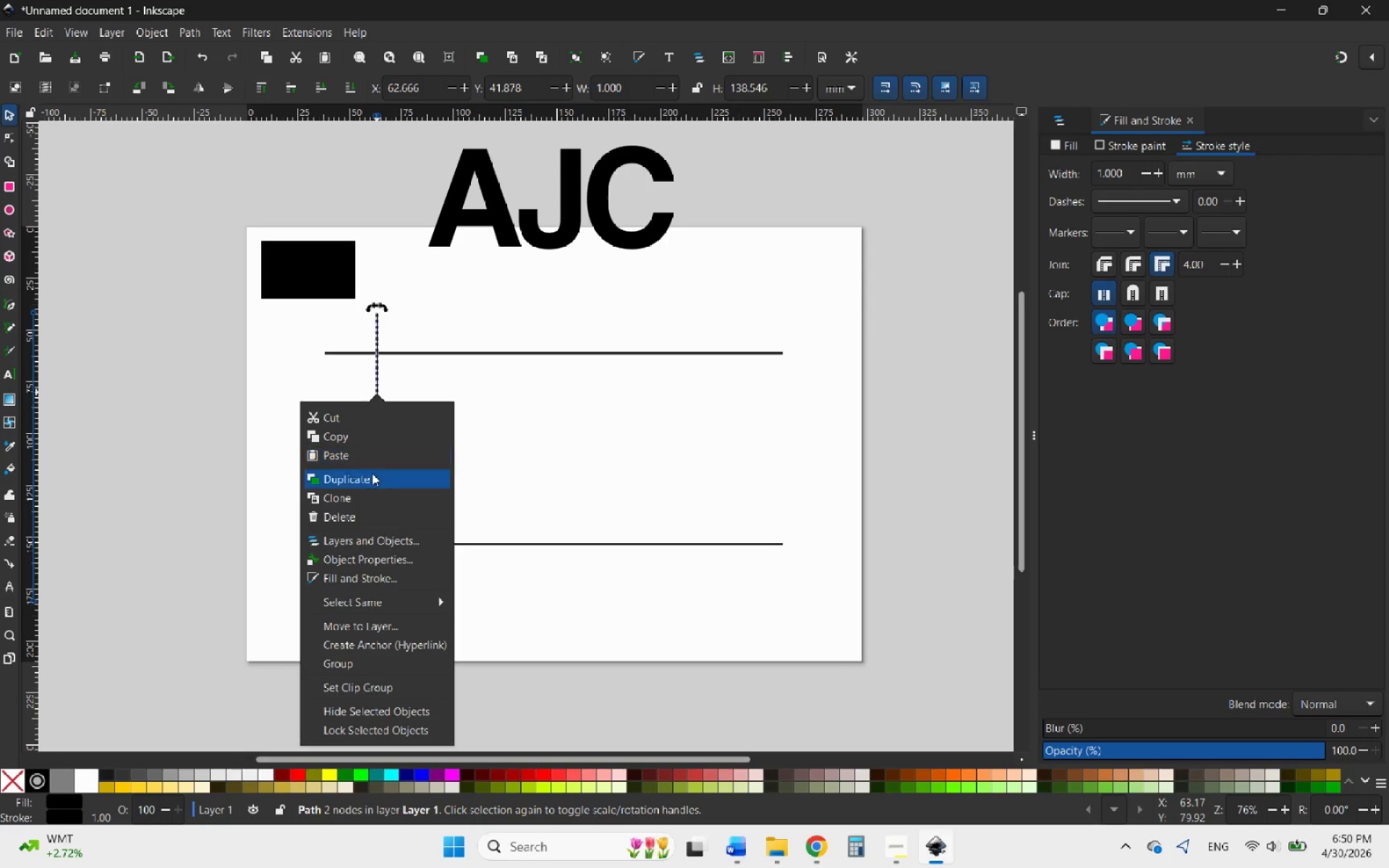 
left_click([362, 480])
 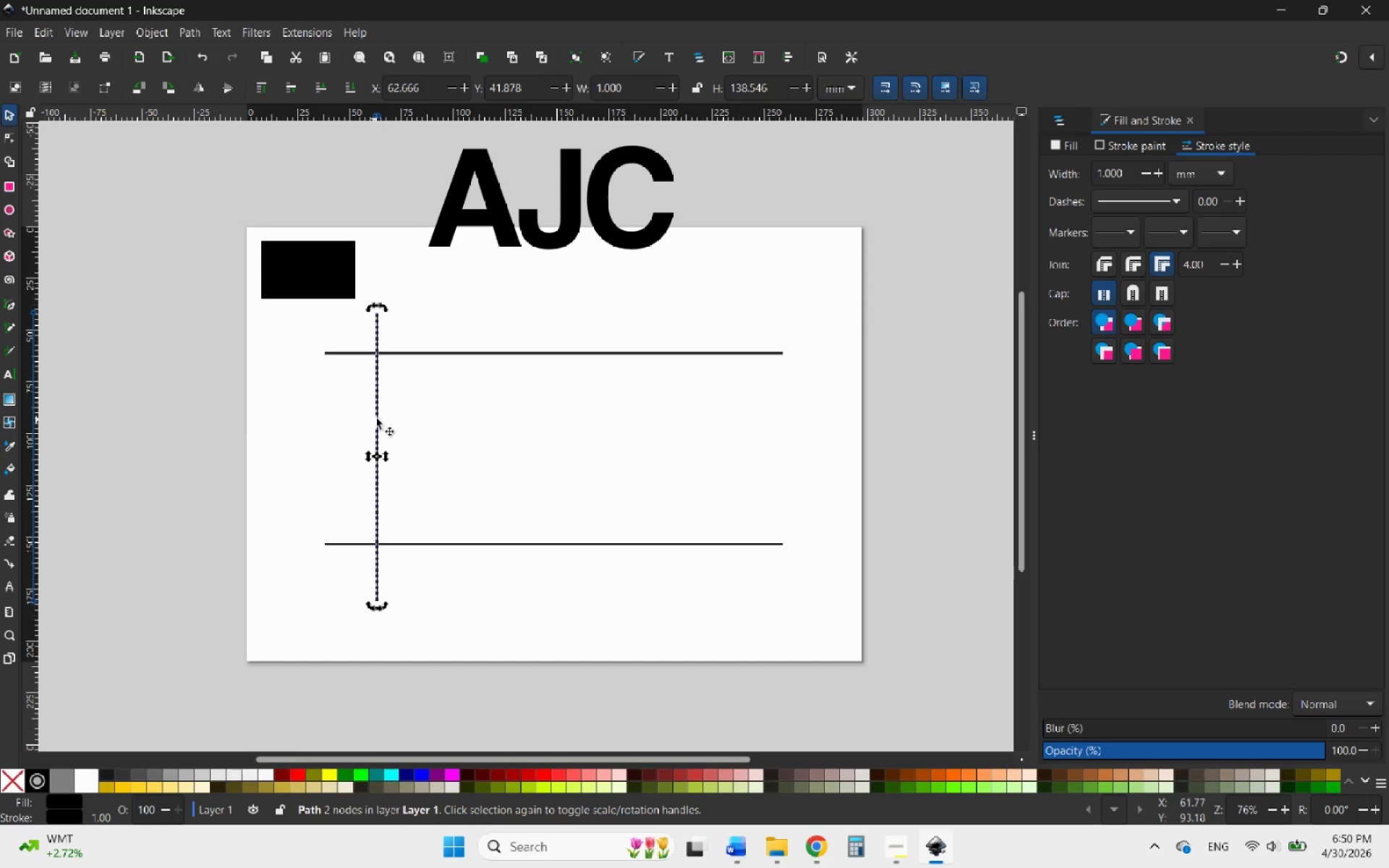 
left_click_drag(start_coordinate=[378, 418], to_coordinate=[771, 417])
 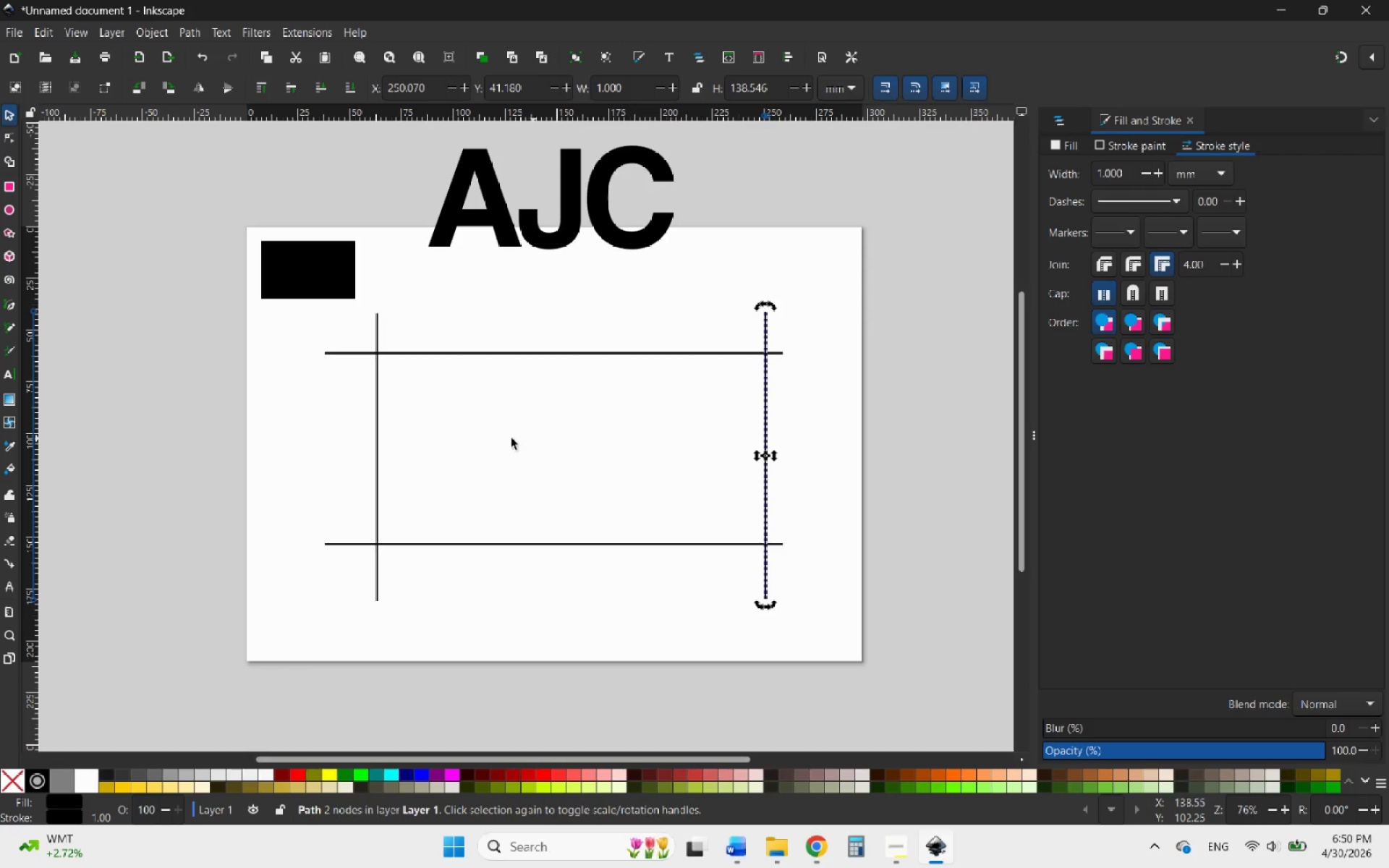 
hold_key(key=ShiftLeft, duration=3.23)
 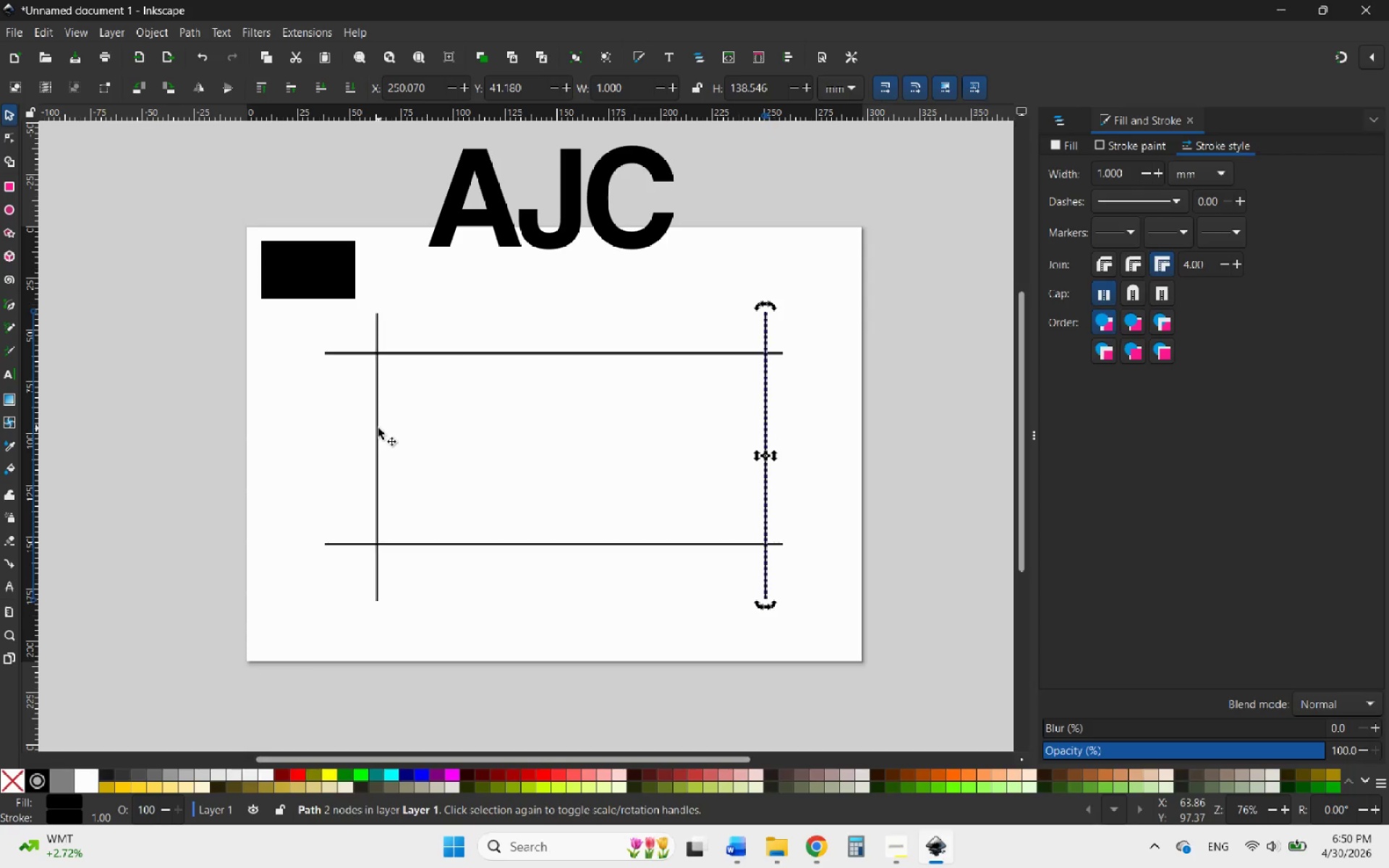 
left_click([377, 428])
 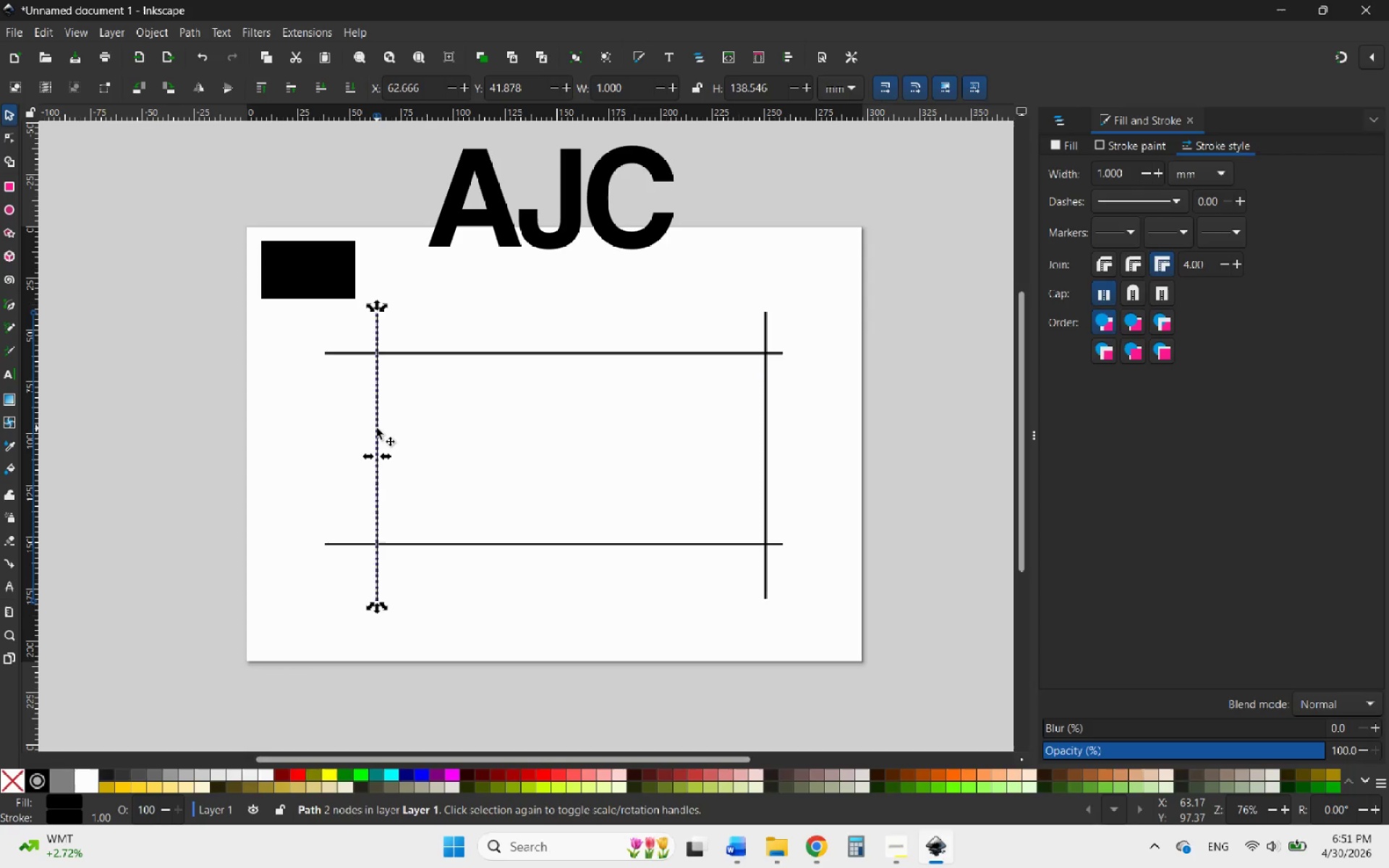 
left_click_drag(start_coordinate=[377, 428], to_coordinate=[342, 432])
 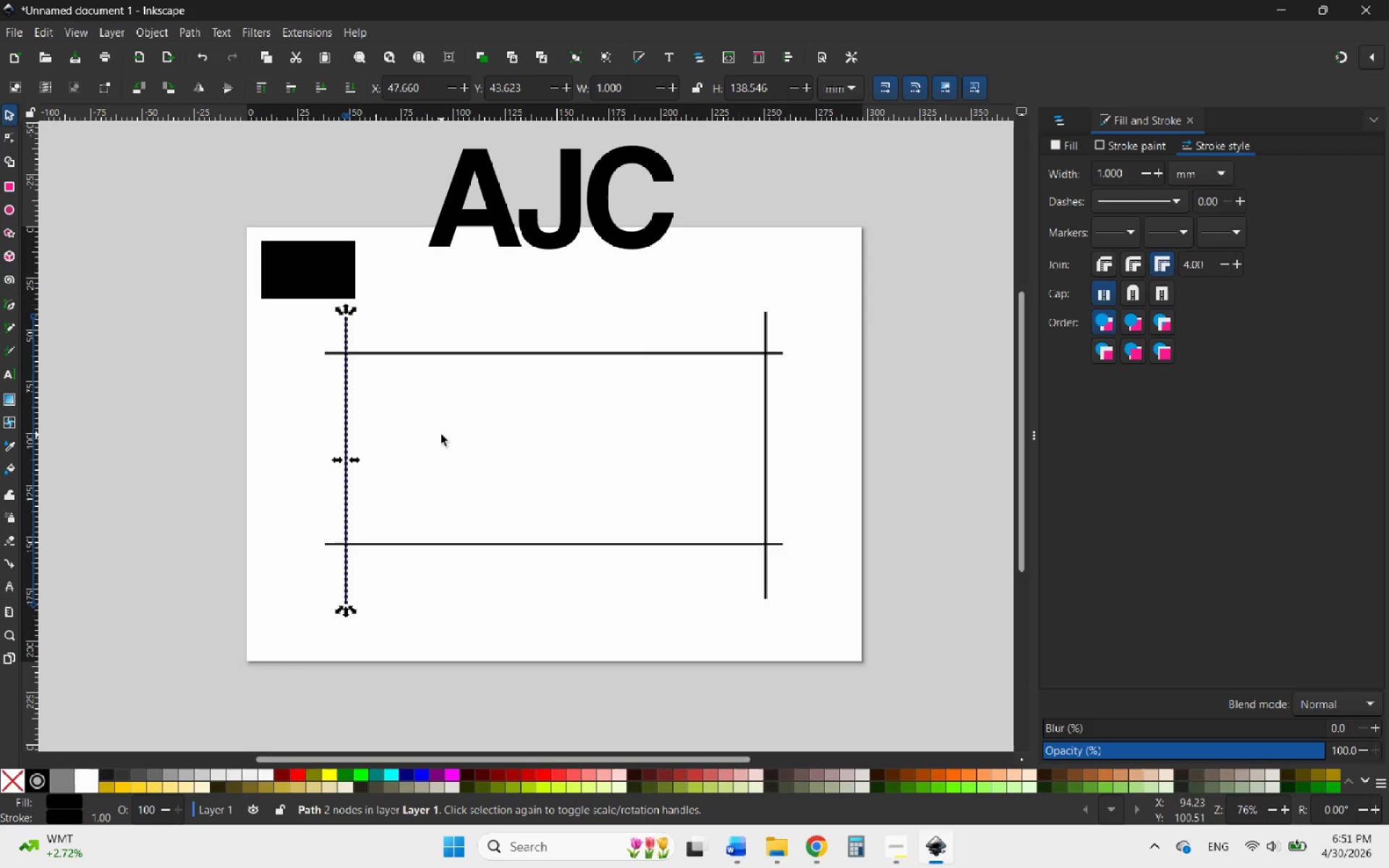 
hold_key(key=ShiftLeft, duration=2.25)
 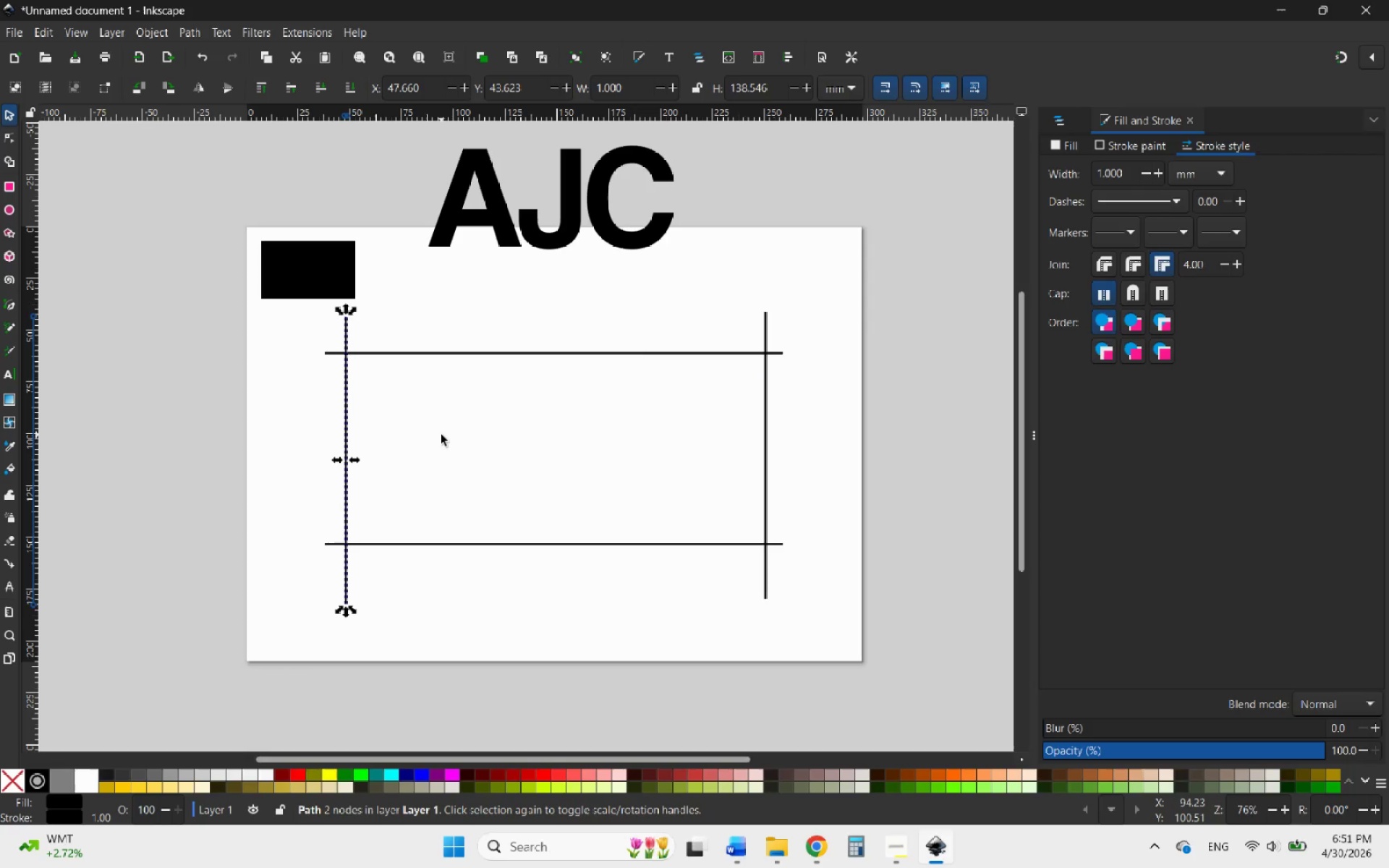 
left_click([441, 435])
 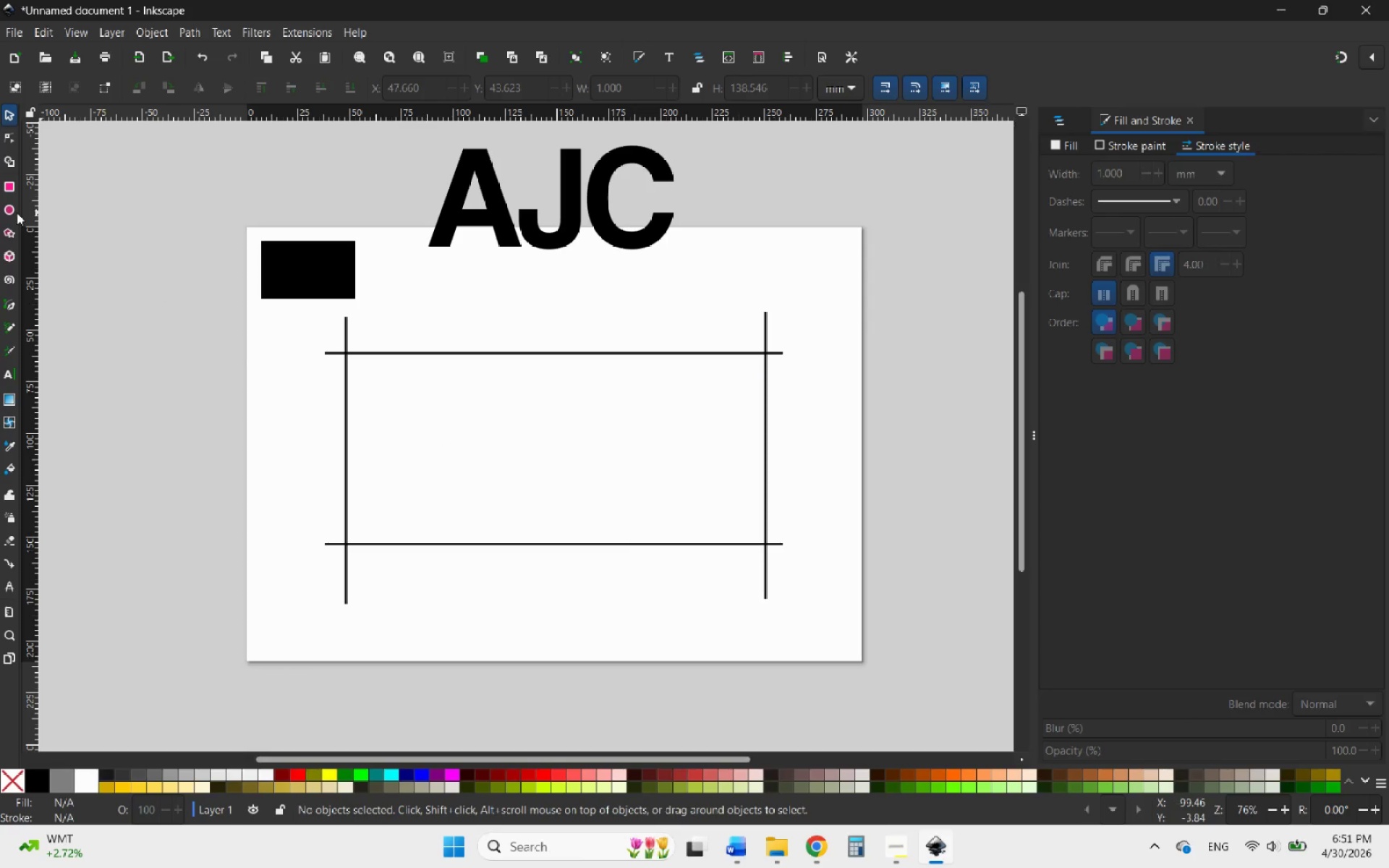 
left_click([7, 210])
 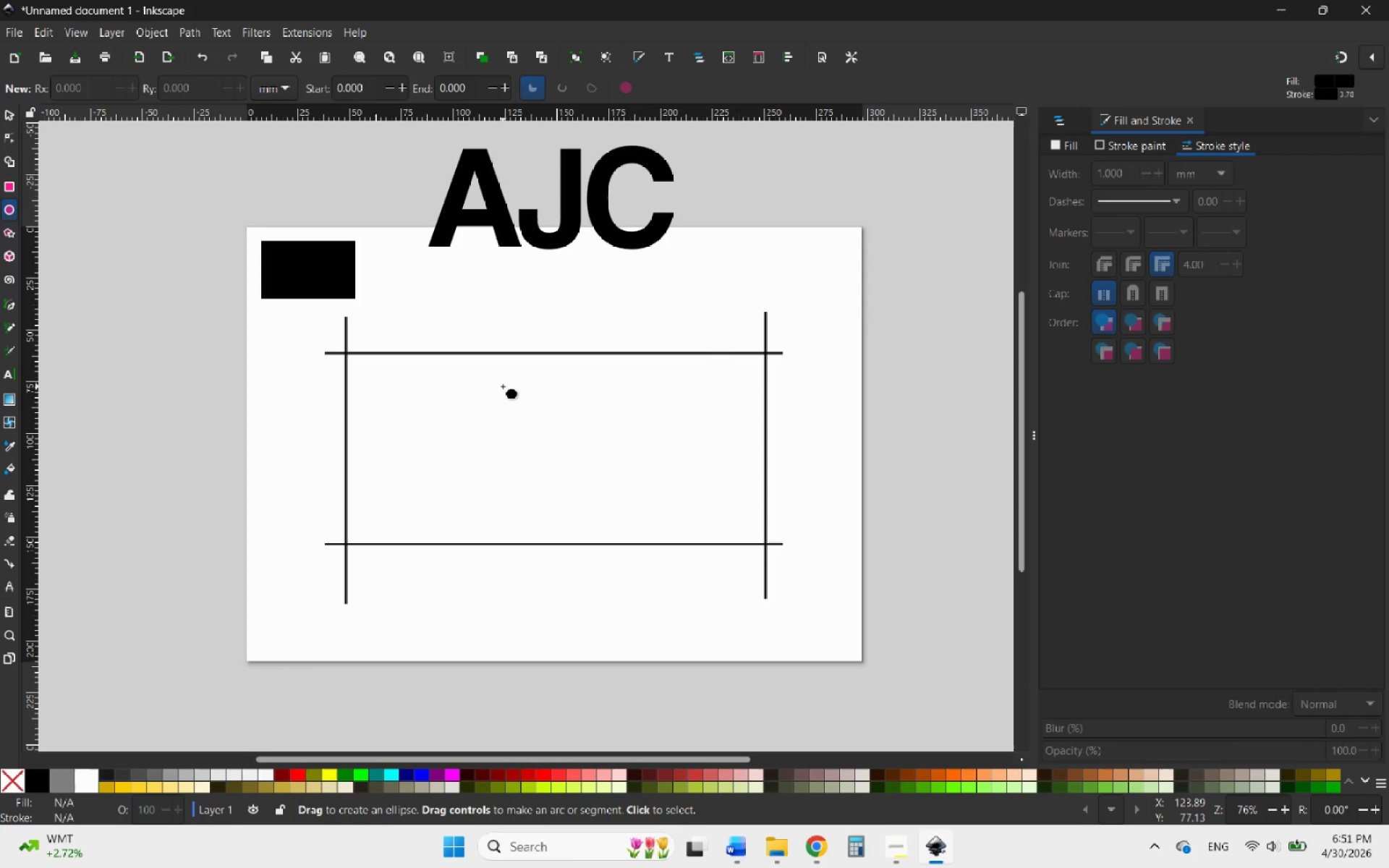 
left_click_drag(start_coordinate=[503, 386], to_coordinate=[659, 548])
 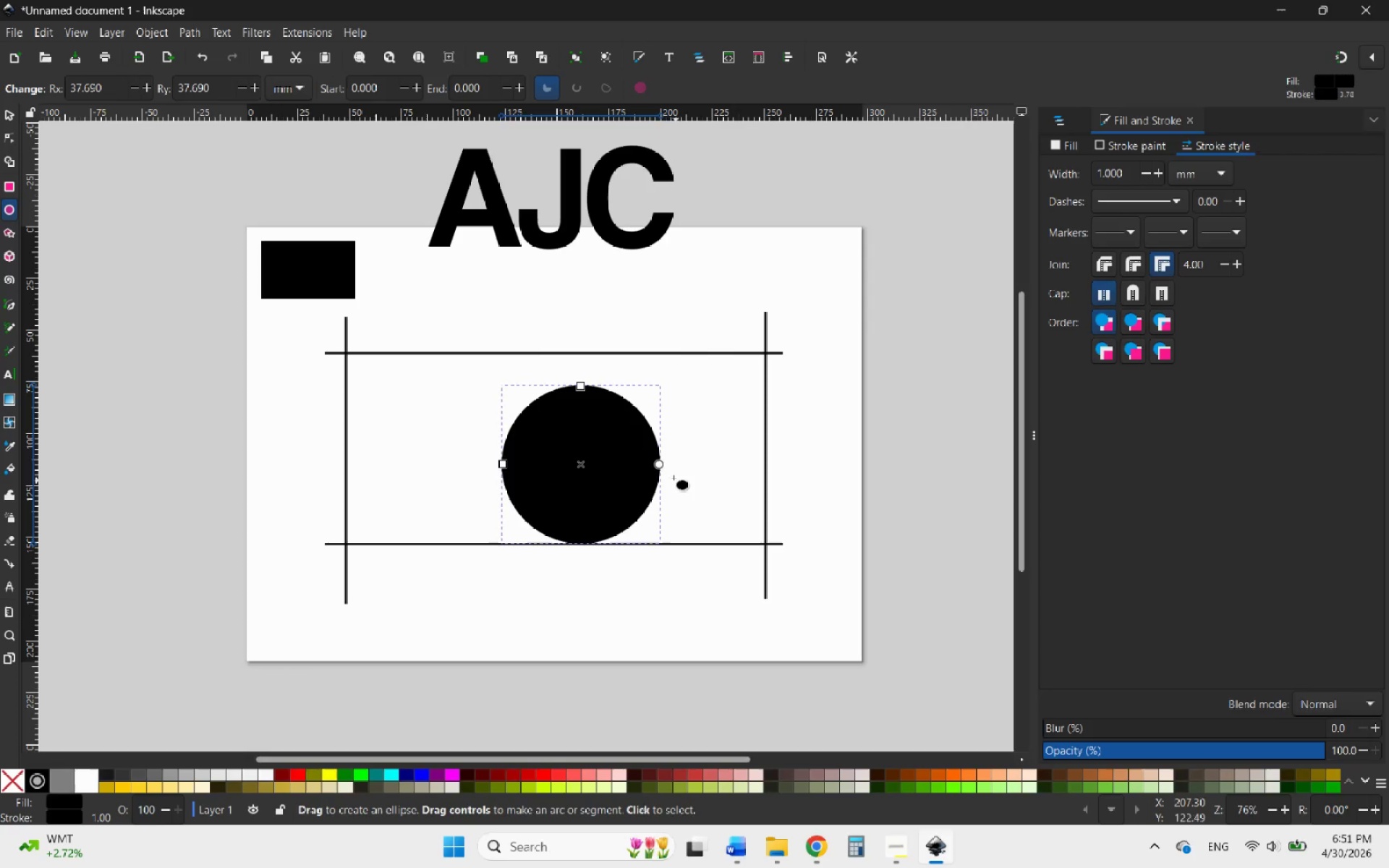 
hold_key(key=ShiftLeft, duration=1.36)
 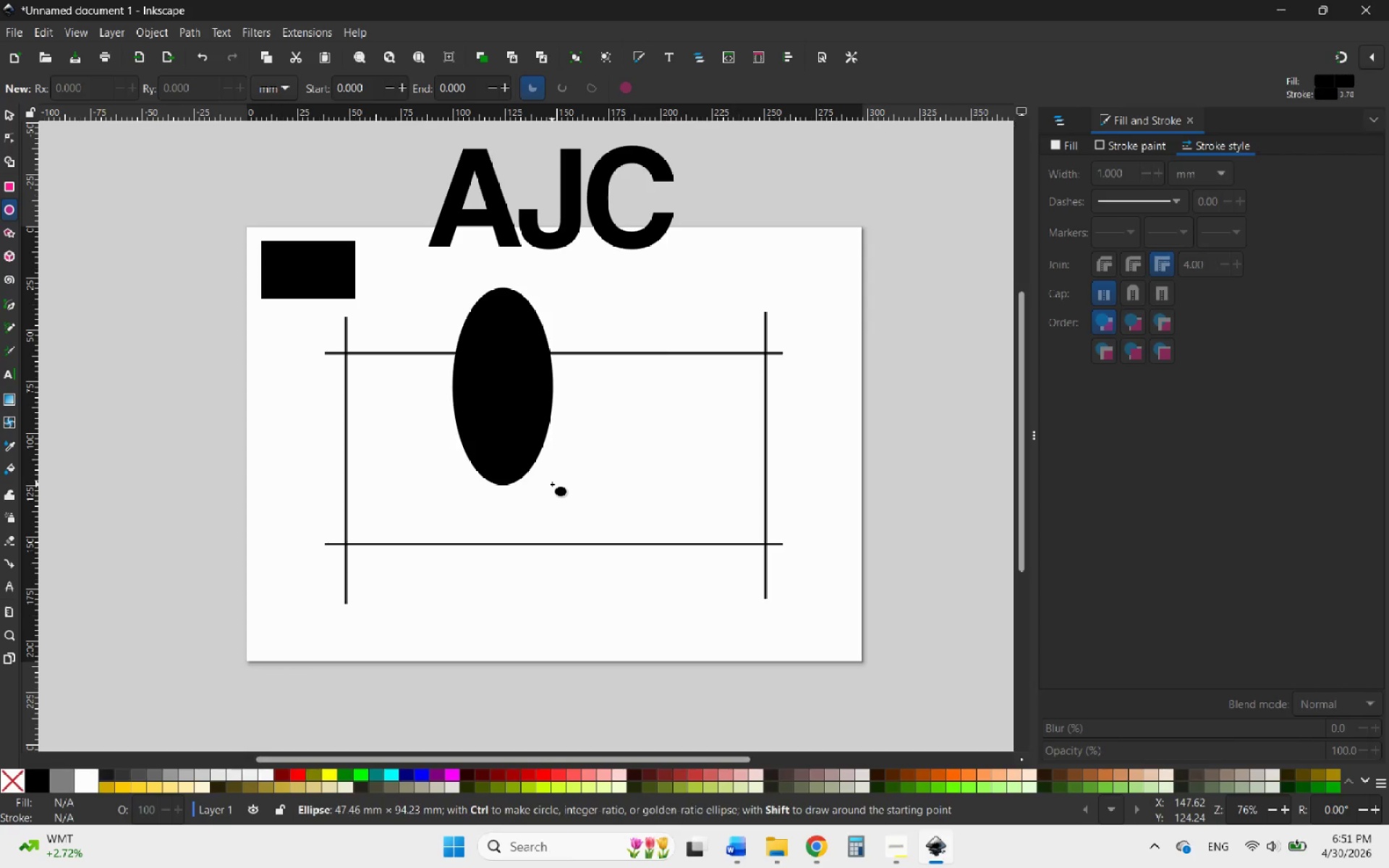 
hold_key(key=ControlLeft, duration=4.75)
 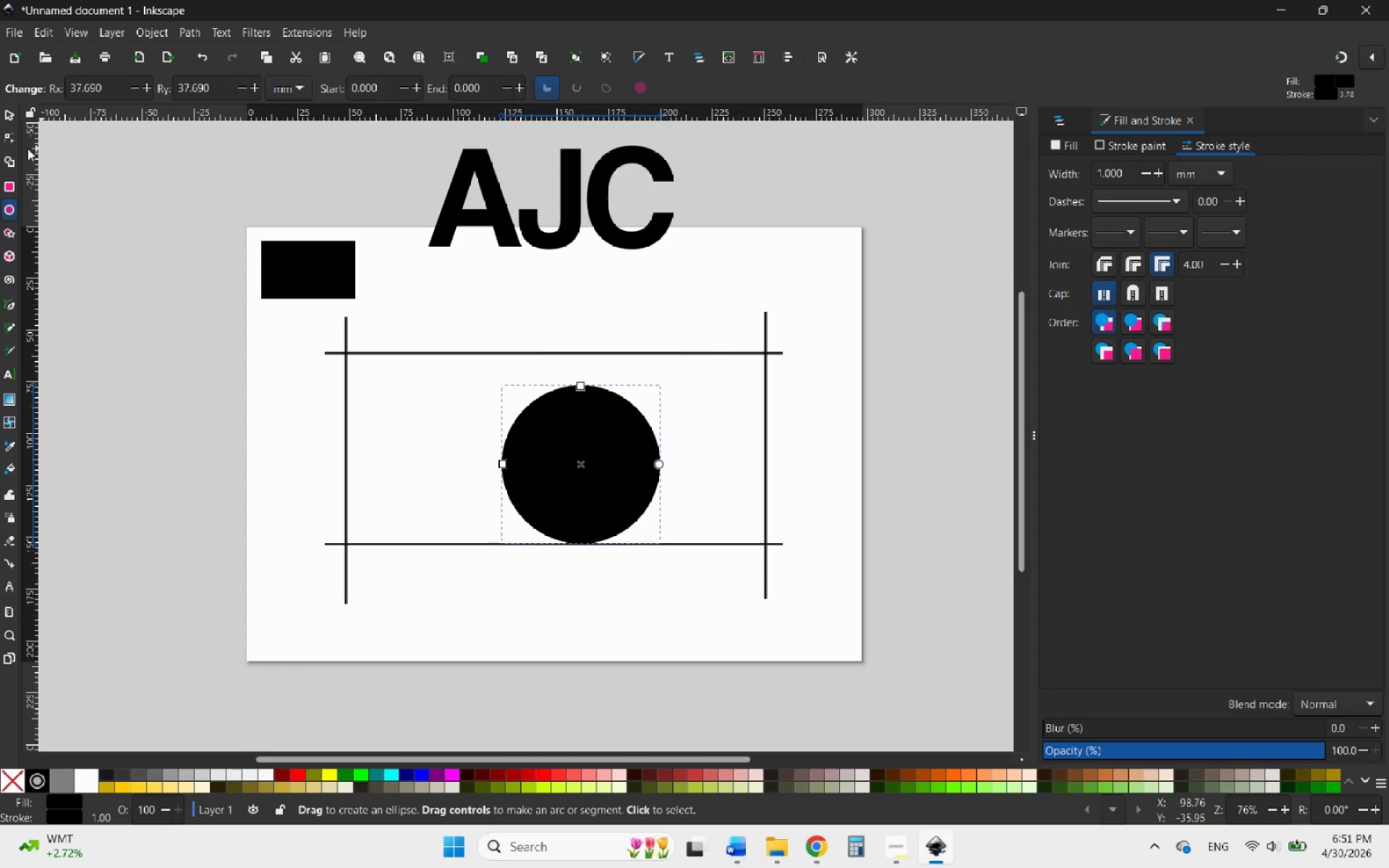 
left_click([6, 116])
 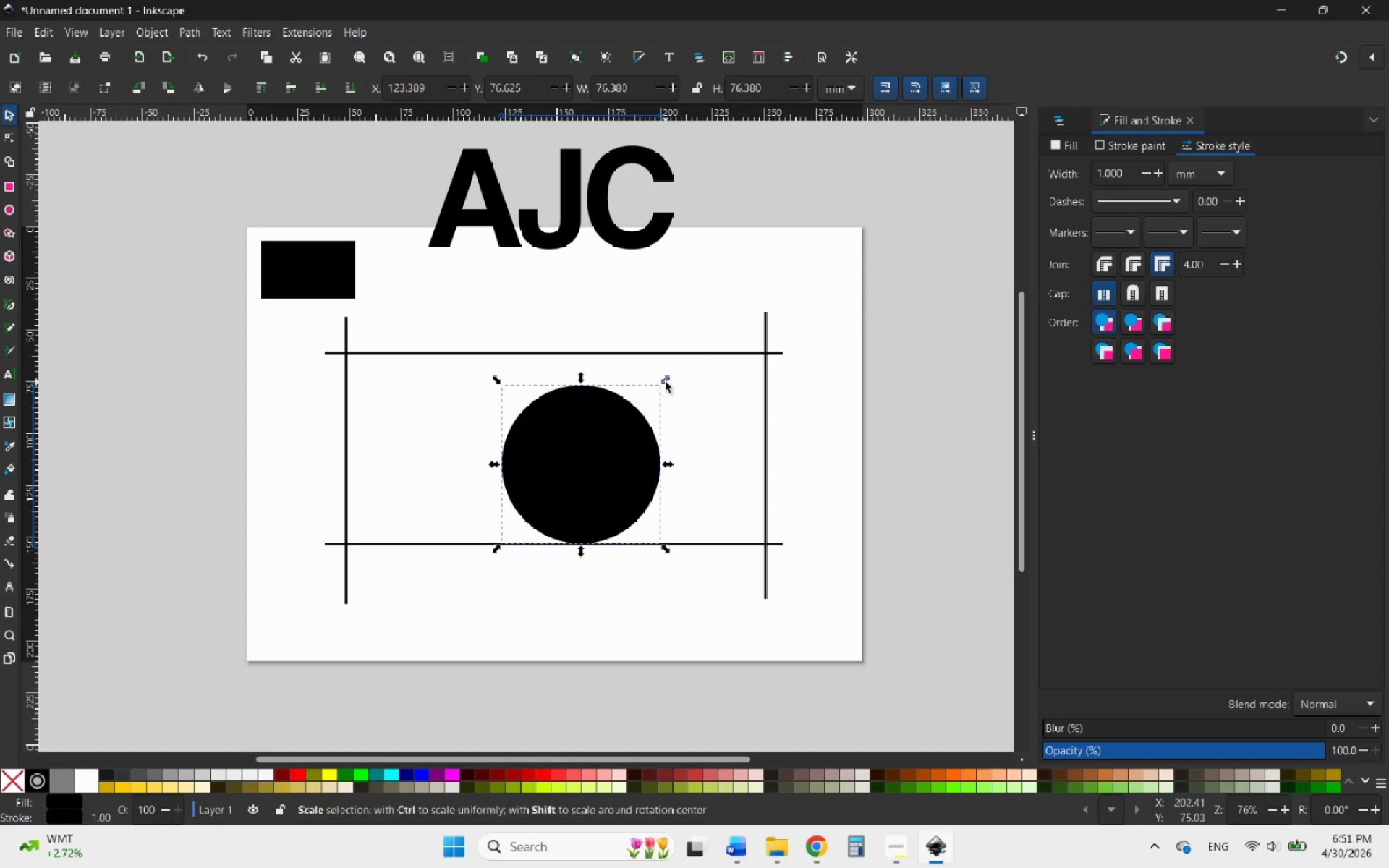 
left_click_drag(start_coordinate=[666, 382], to_coordinate=[757, 349])
 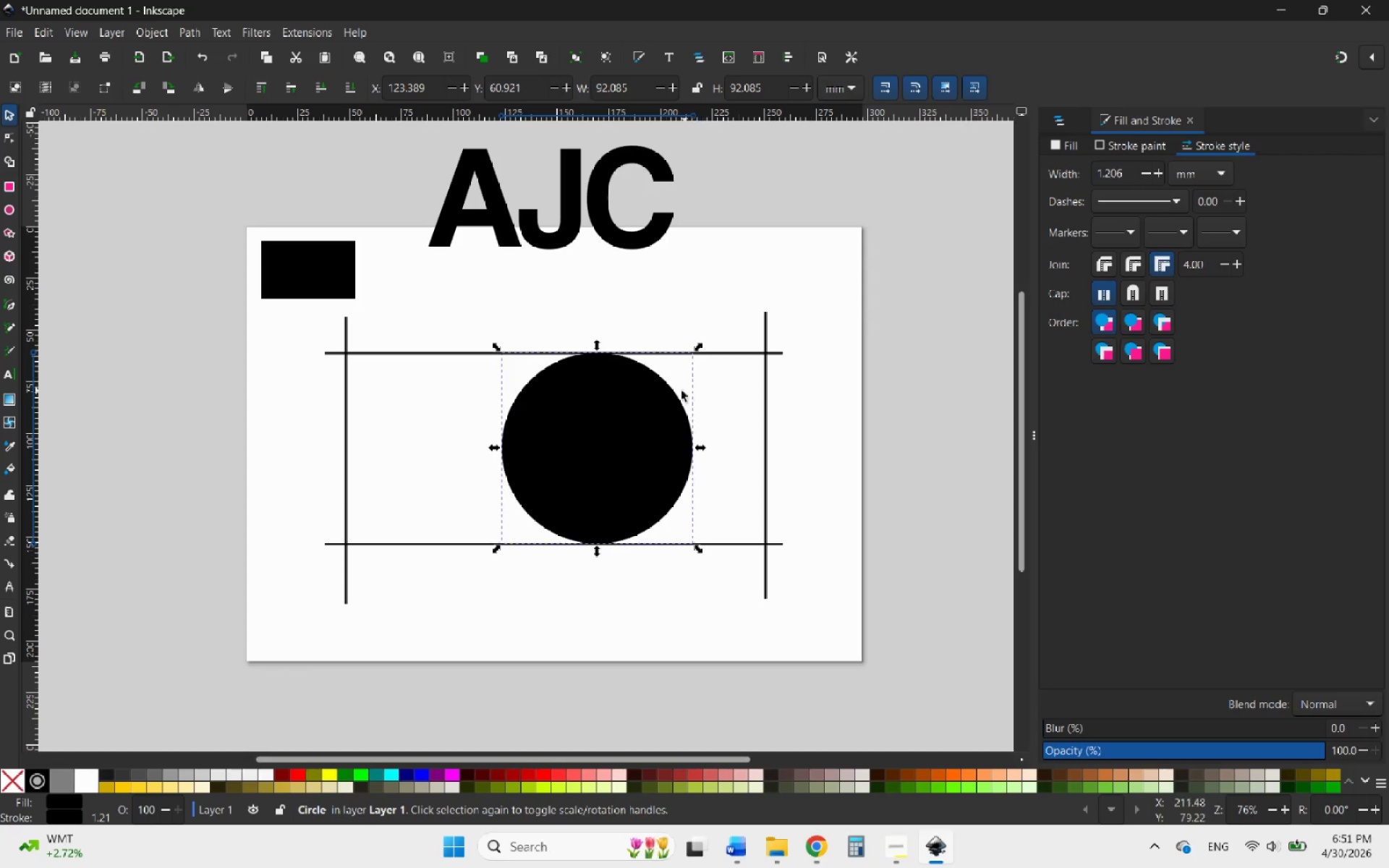 
hold_key(key=ControlLeft, duration=3.91)
 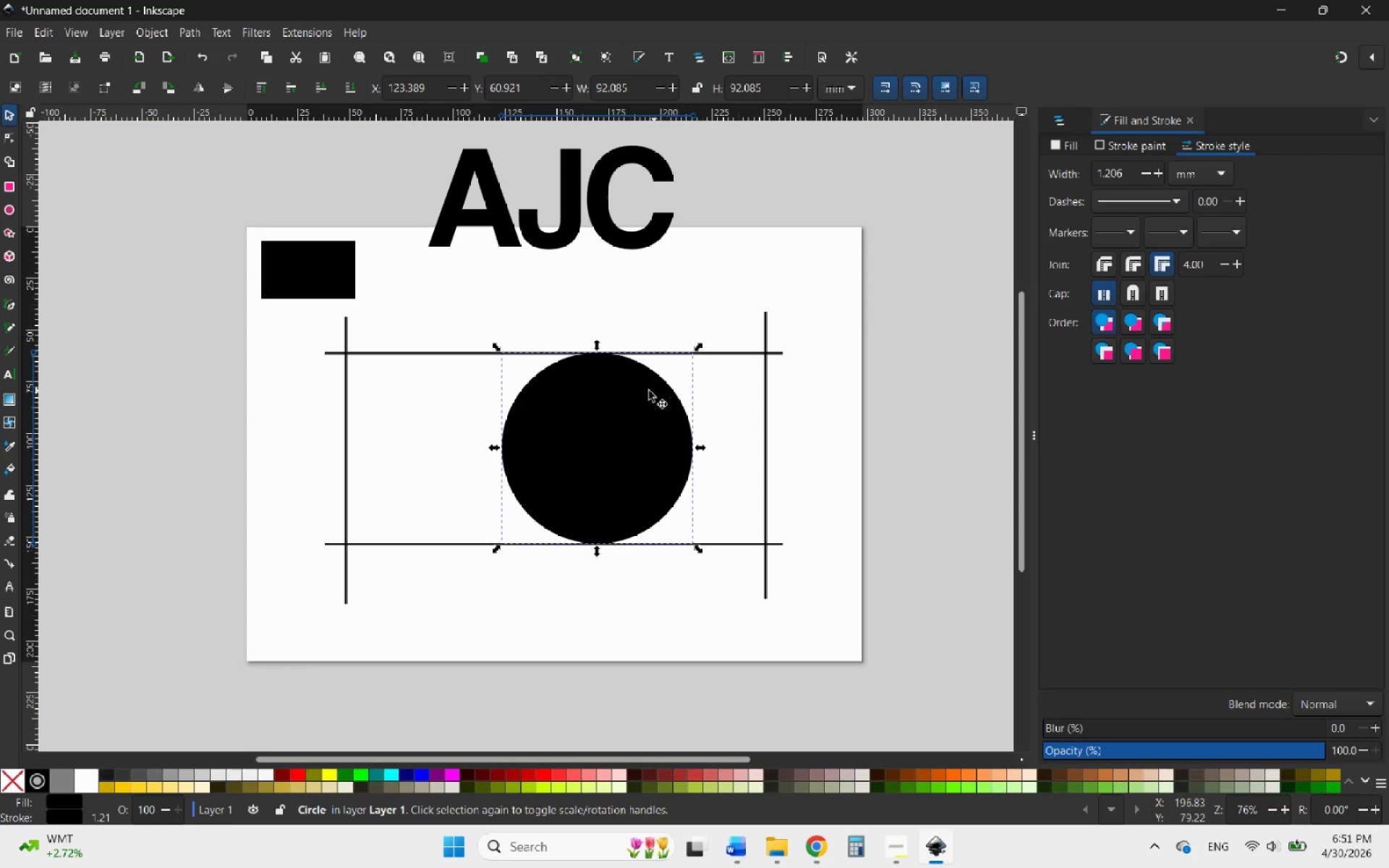 
hold_key(key=AltLeft, duration=1.12)
scroll: coordinate [601, 347], scroll_direction: up, amount: 4.0
 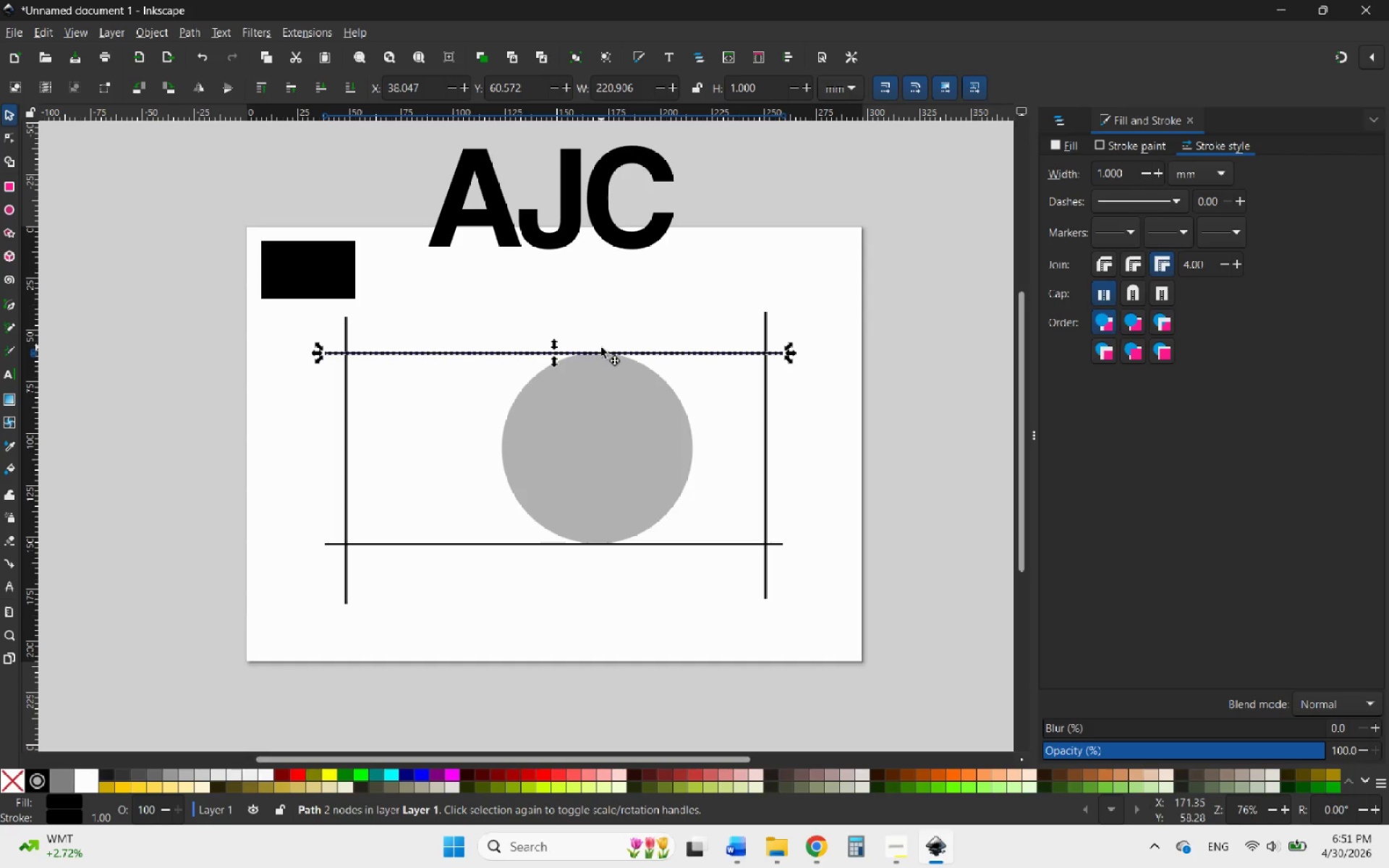 
hold_key(key=AltLeft, duration=4.34)
scroll: coordinate [608, 355], scroll_direction: down, amount: 3.0
 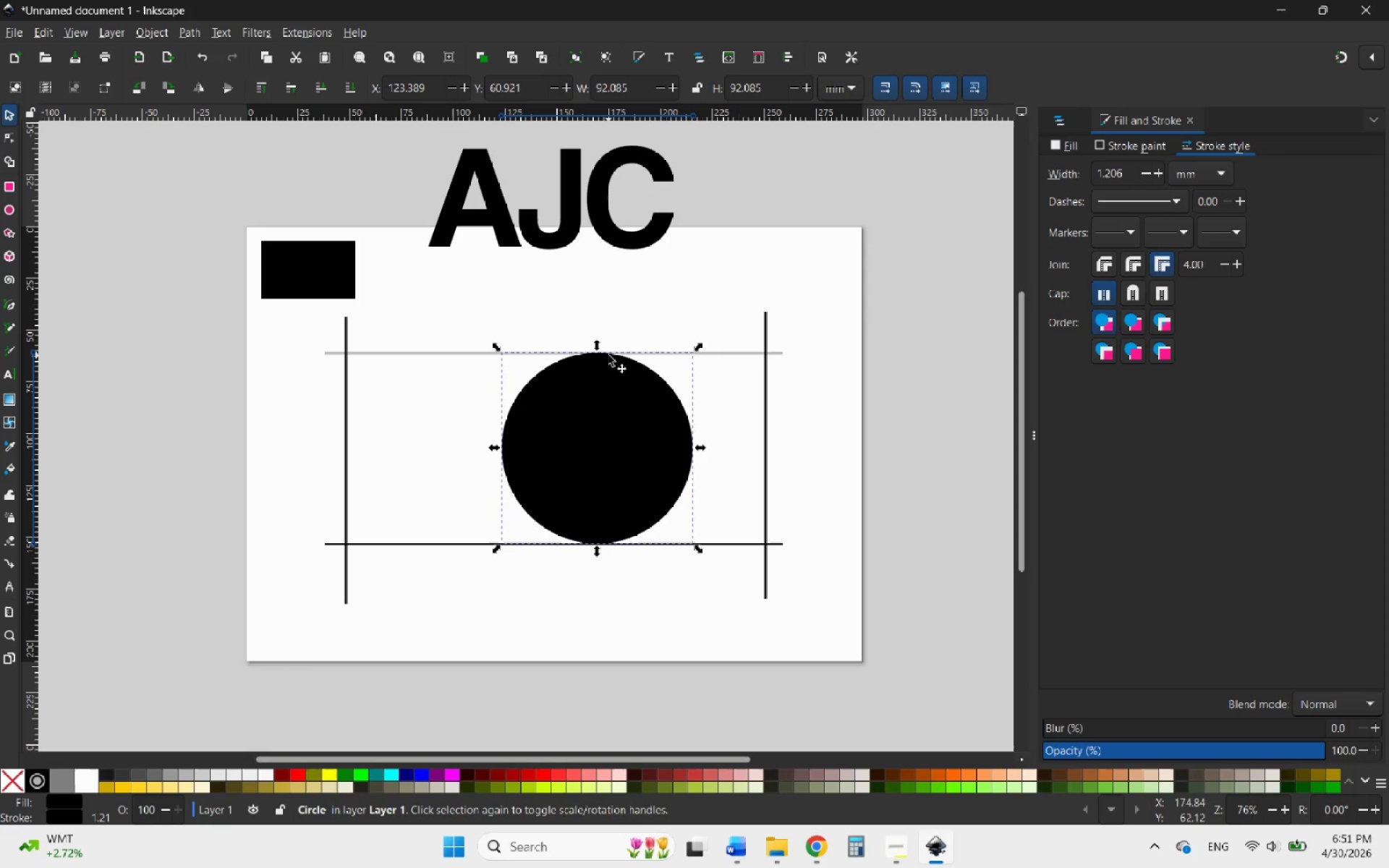 
scroll: coordinate [608, 355], scroll_direction: up, amount: 2.0
 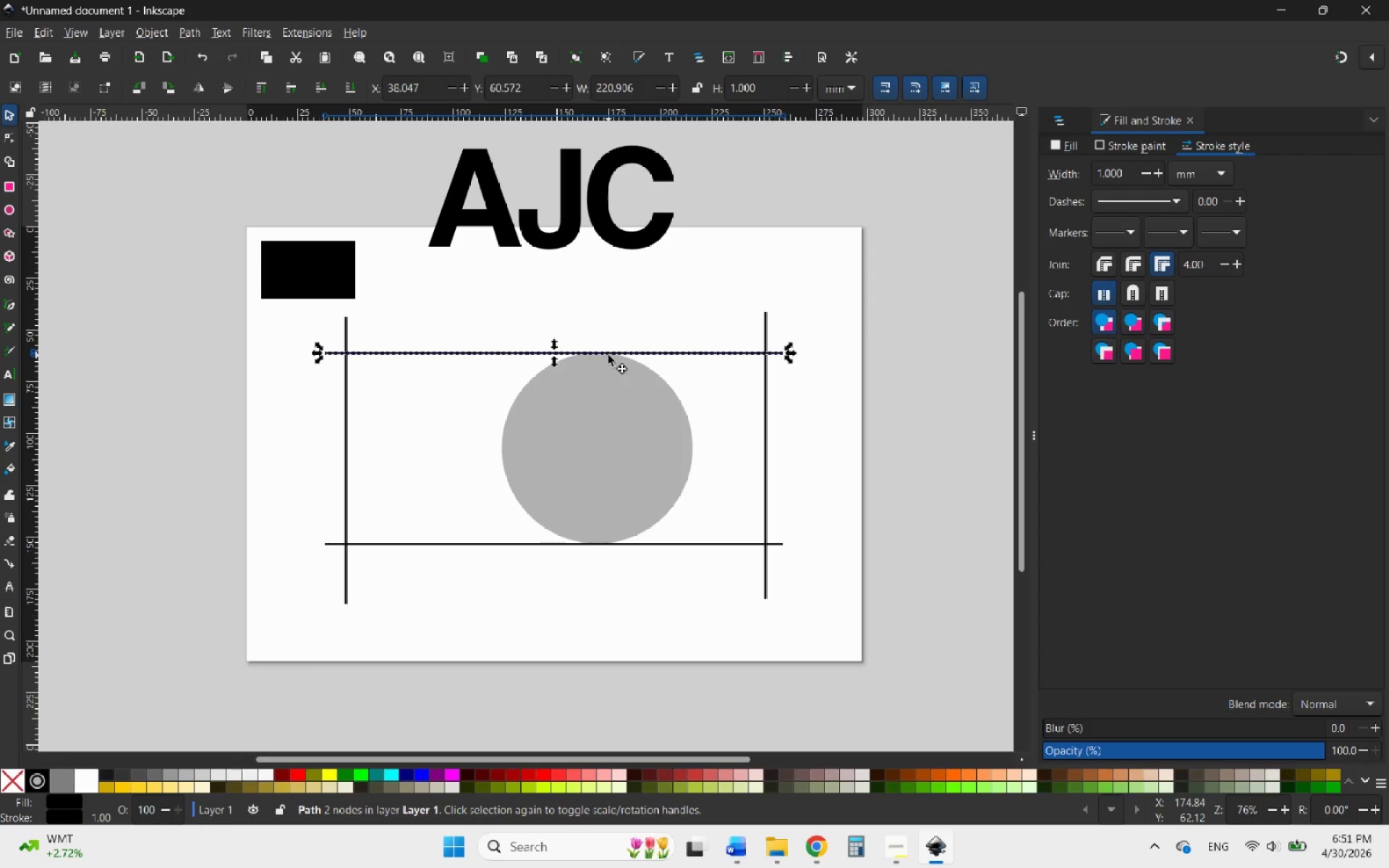 
scroll: coordinate [608, 355], scroll_direction: down, amount: 1.0
 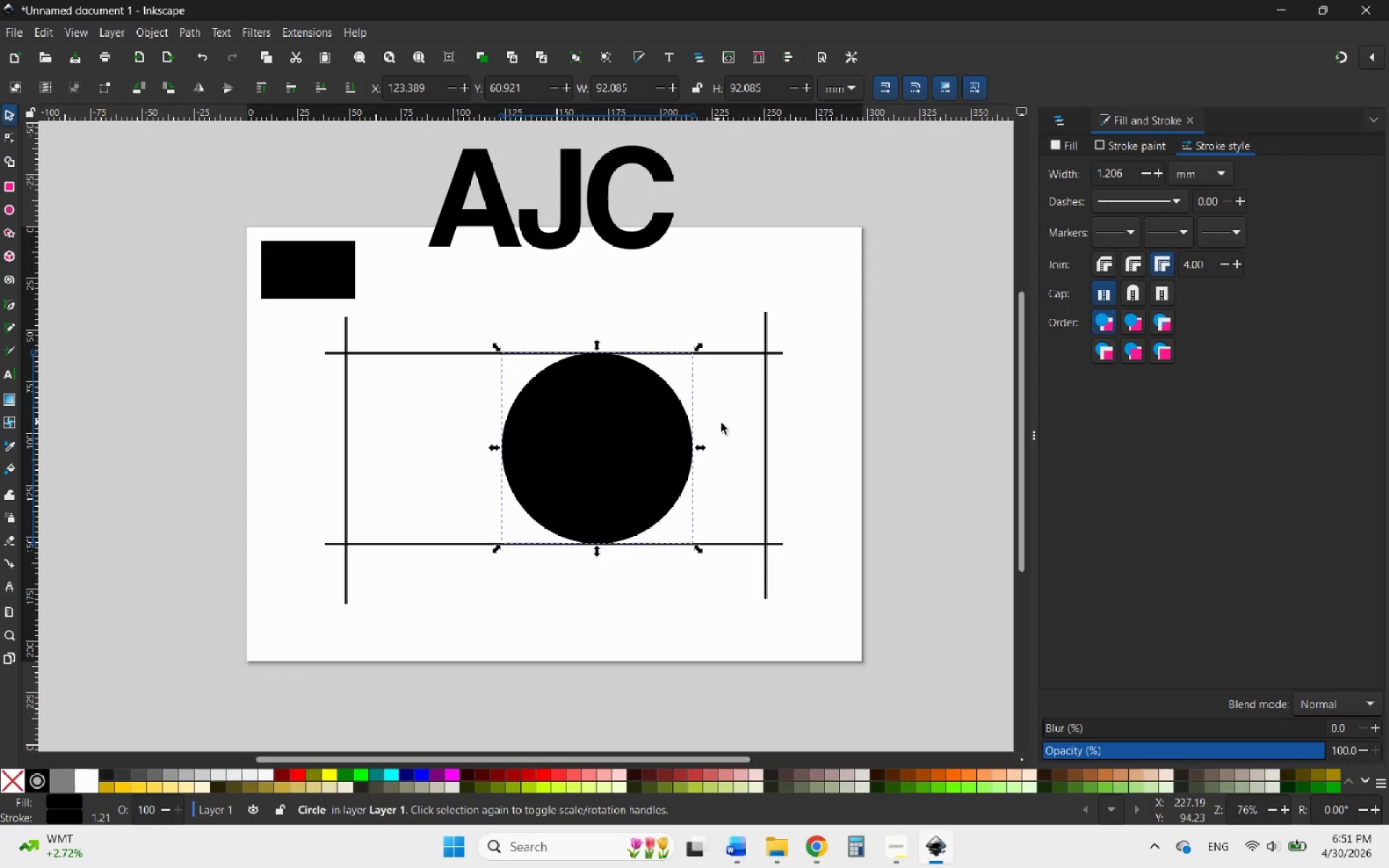 
left_click([729, 425])
 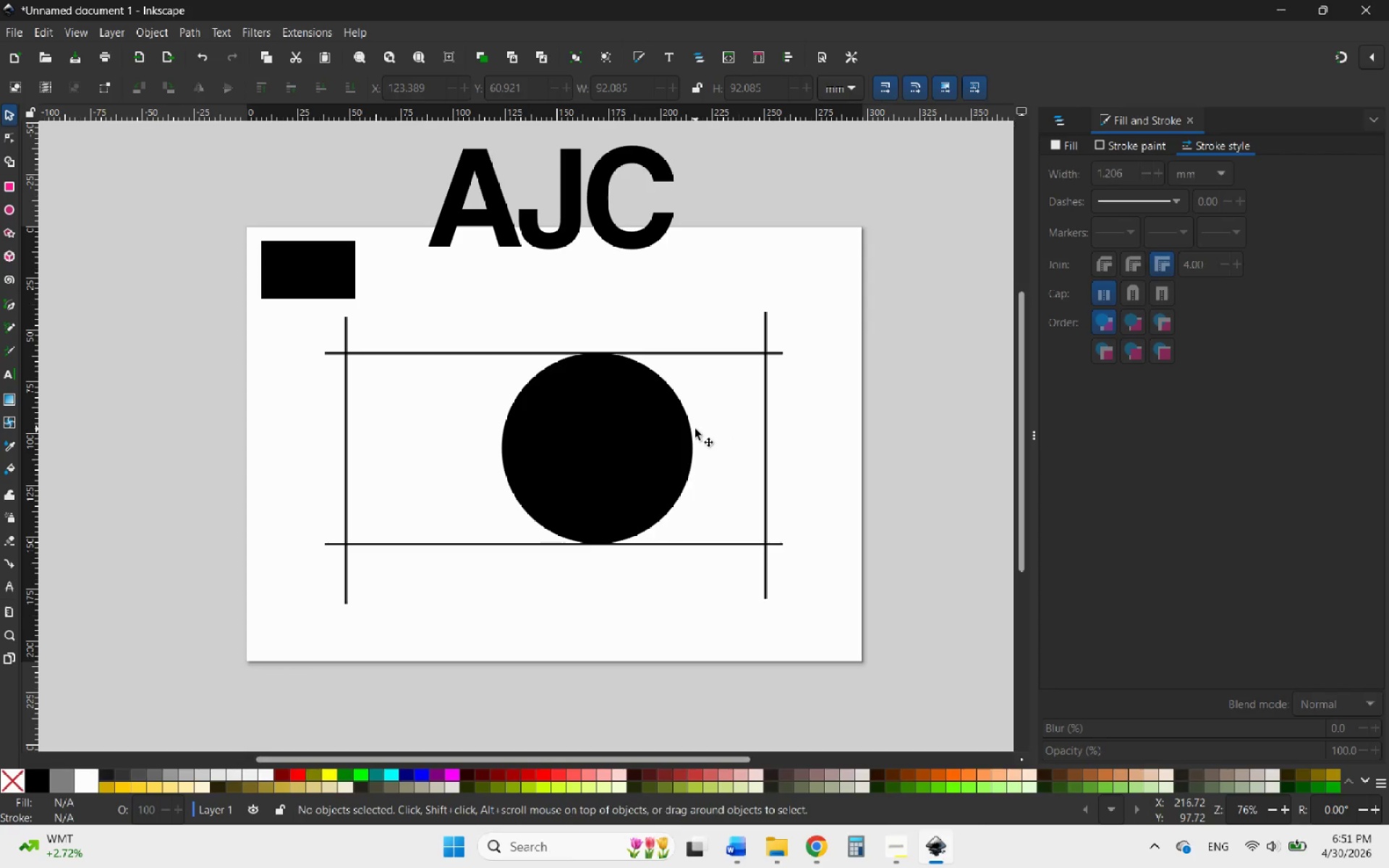 
hold_key(key=ControlLeft, duration=1.98)
scroll: coordinate [616, 347], scroll_direction: up, amount: 3.0
 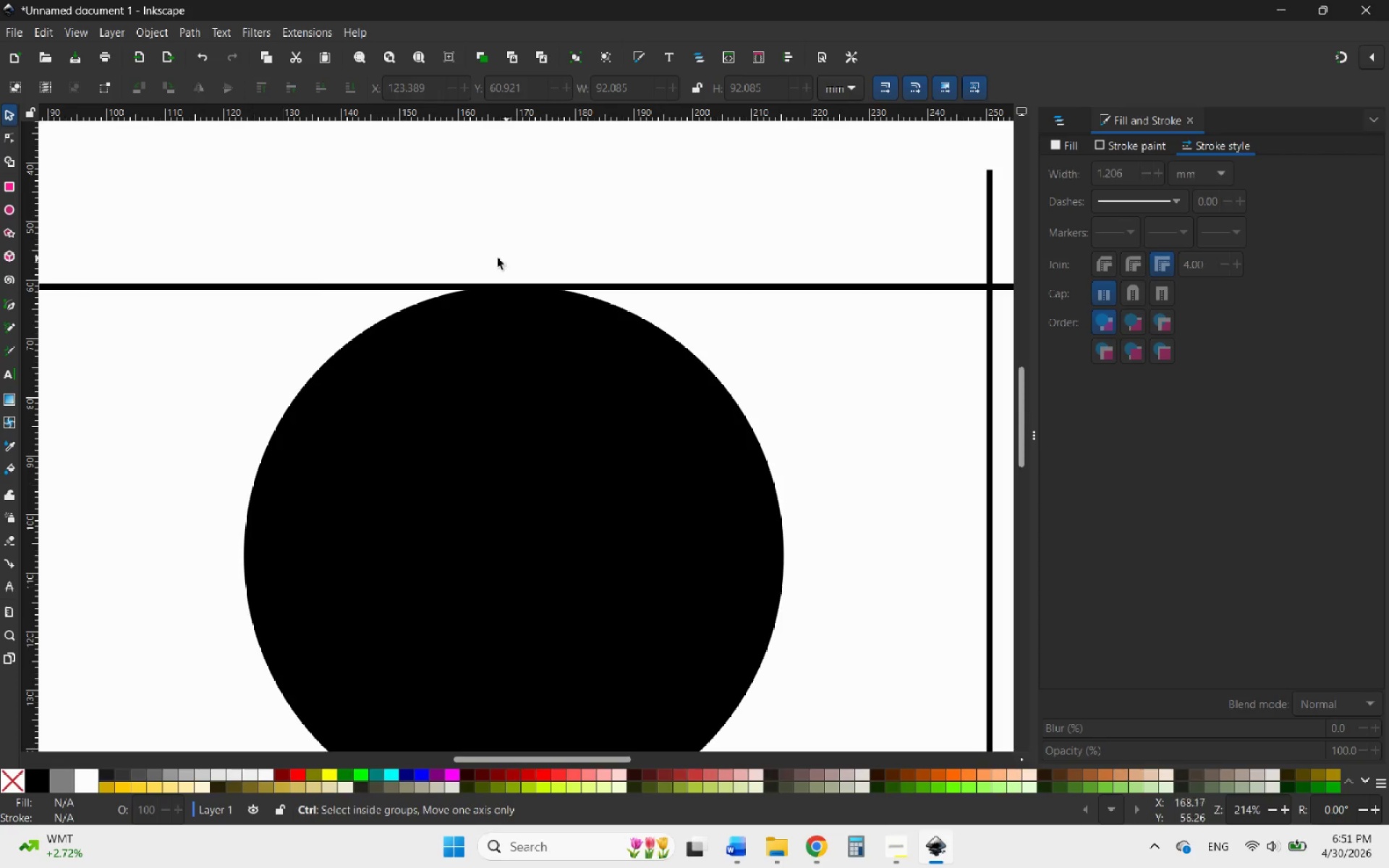 
scroll: coordinate [494, 258], scroll_direction: none, amount: 0.0
 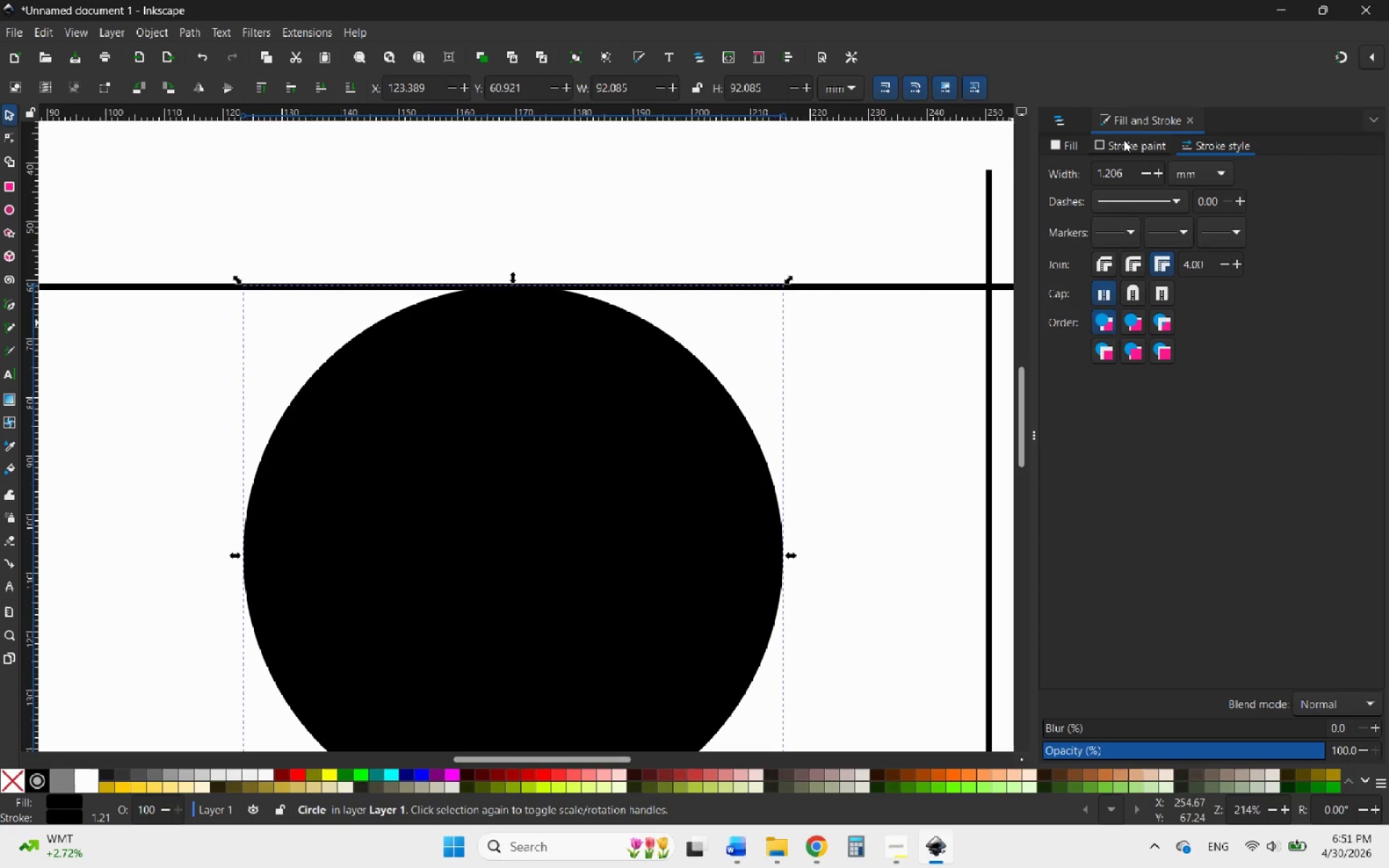 
left_click([1053, 142])
 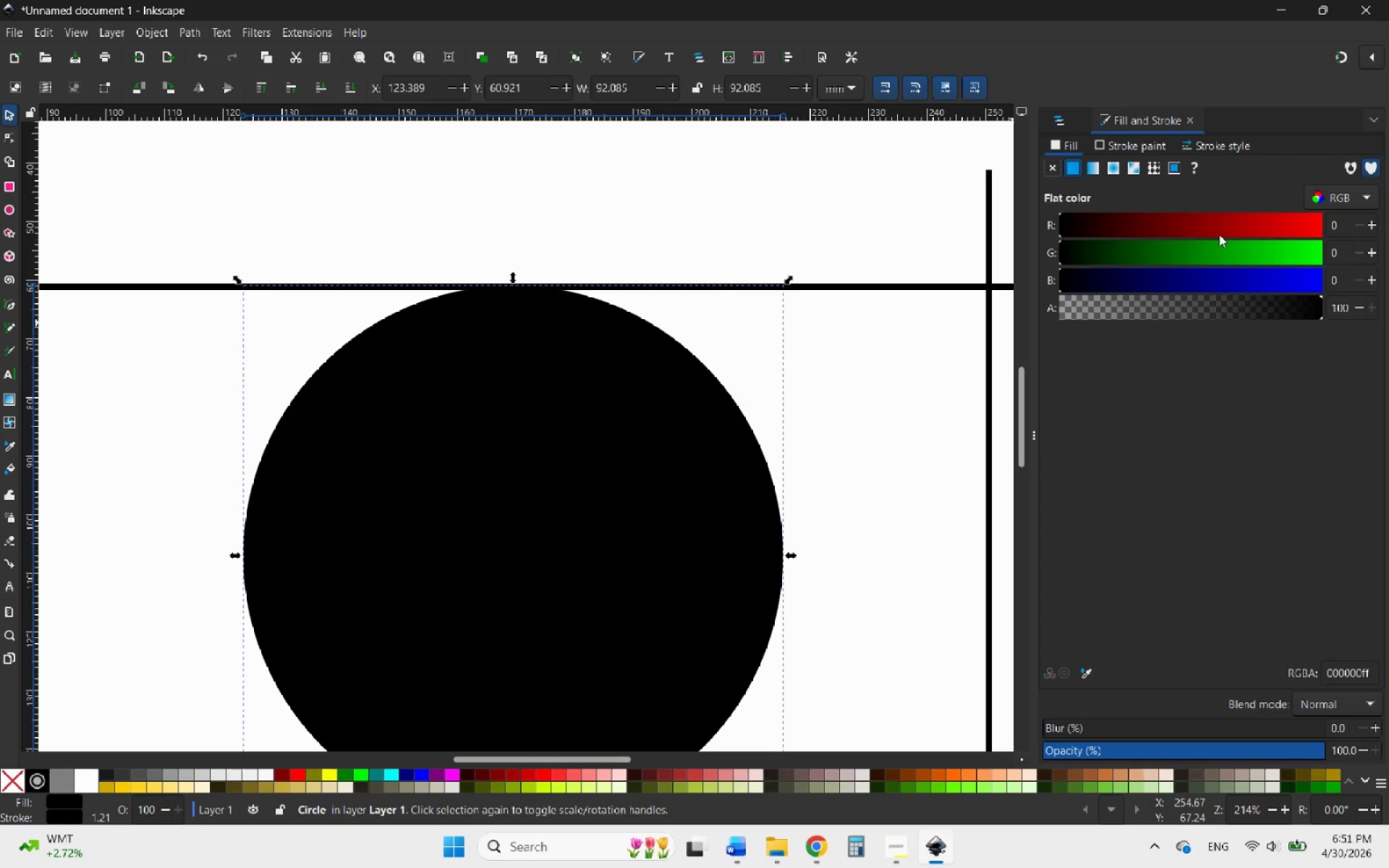 
left_click_drag(start_coordinate=[1229, 229], to_coordinate=[1276, 229])
 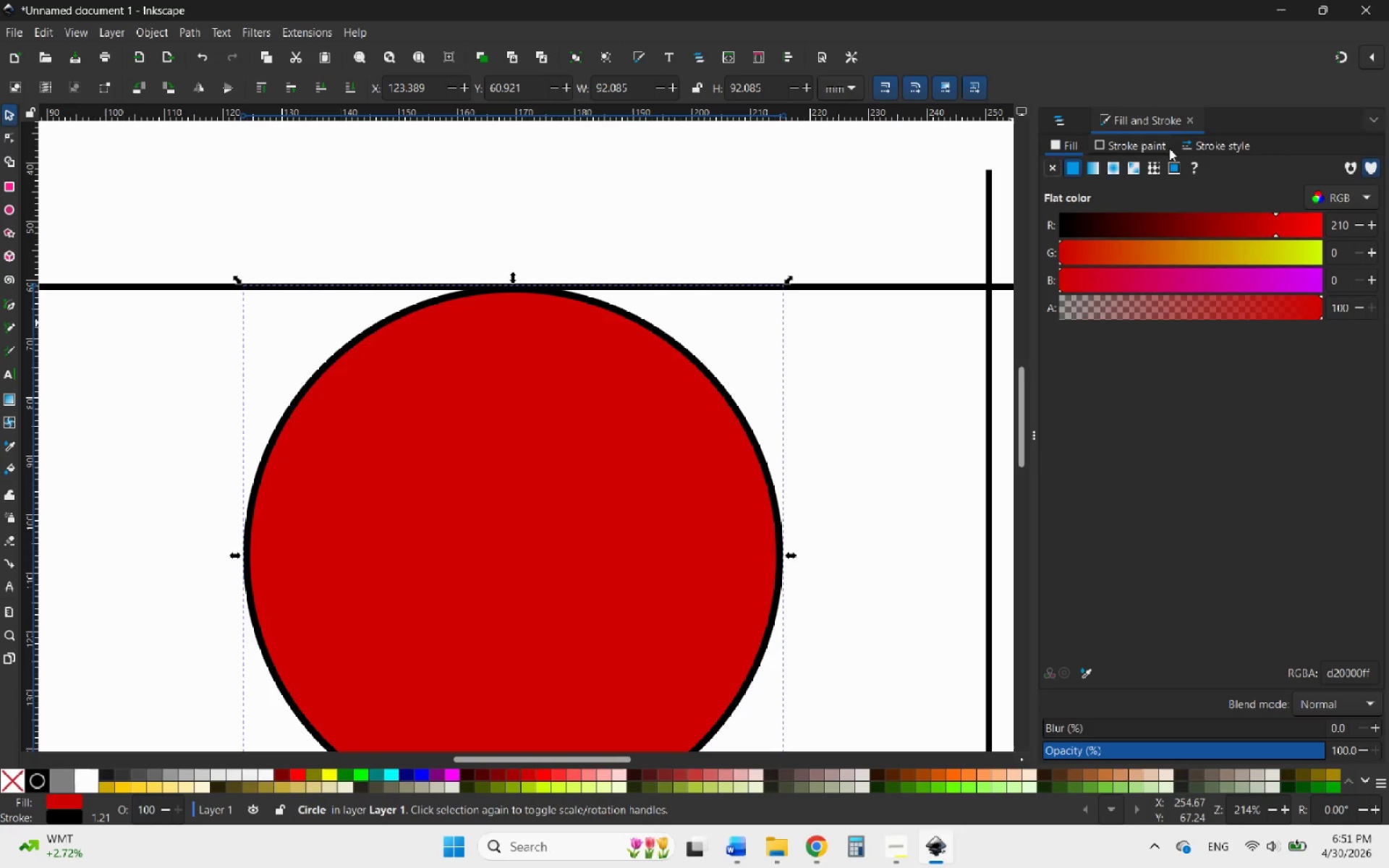 
left_click([1169, 148])
 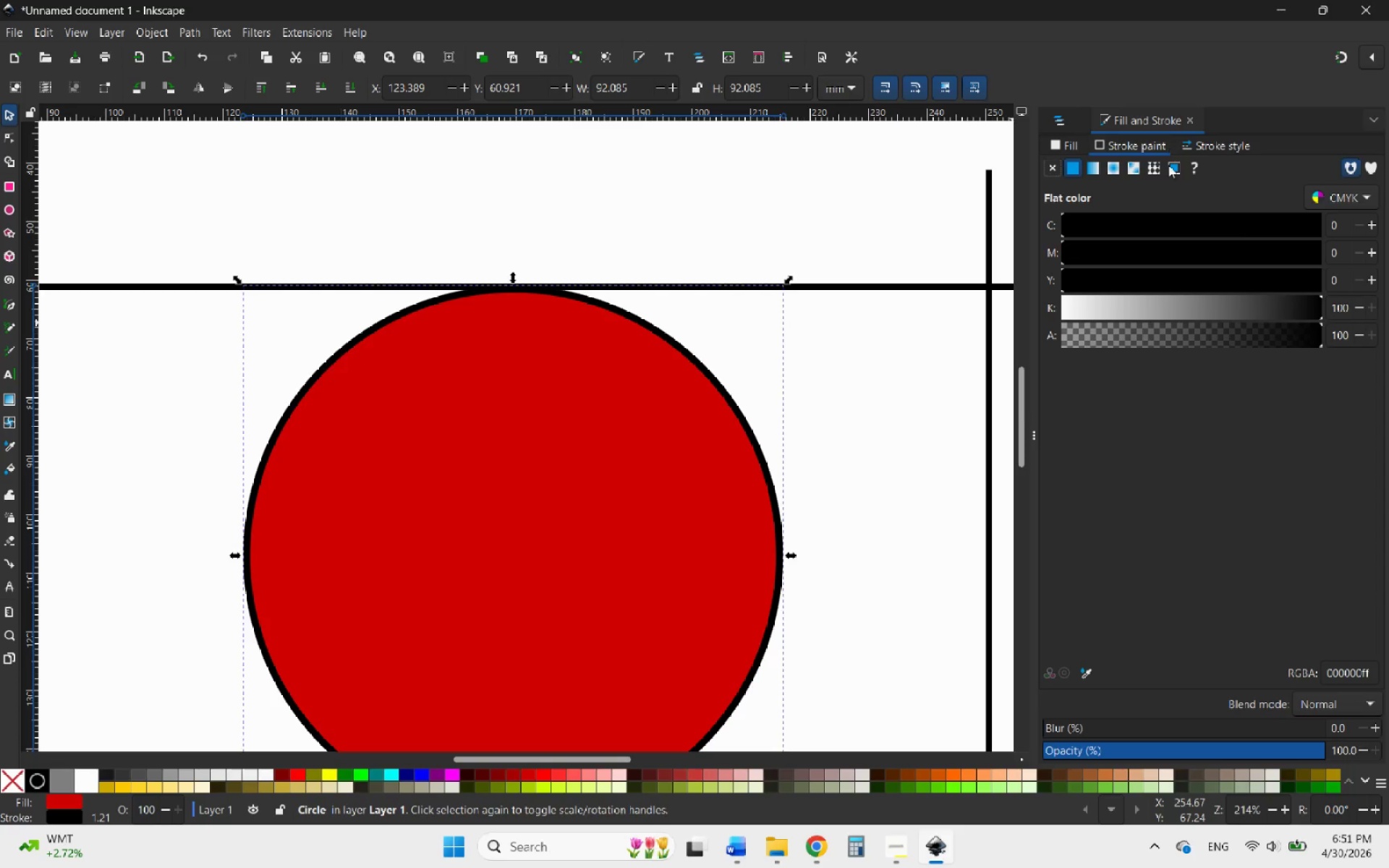 
mouse_move([1152, 237])
 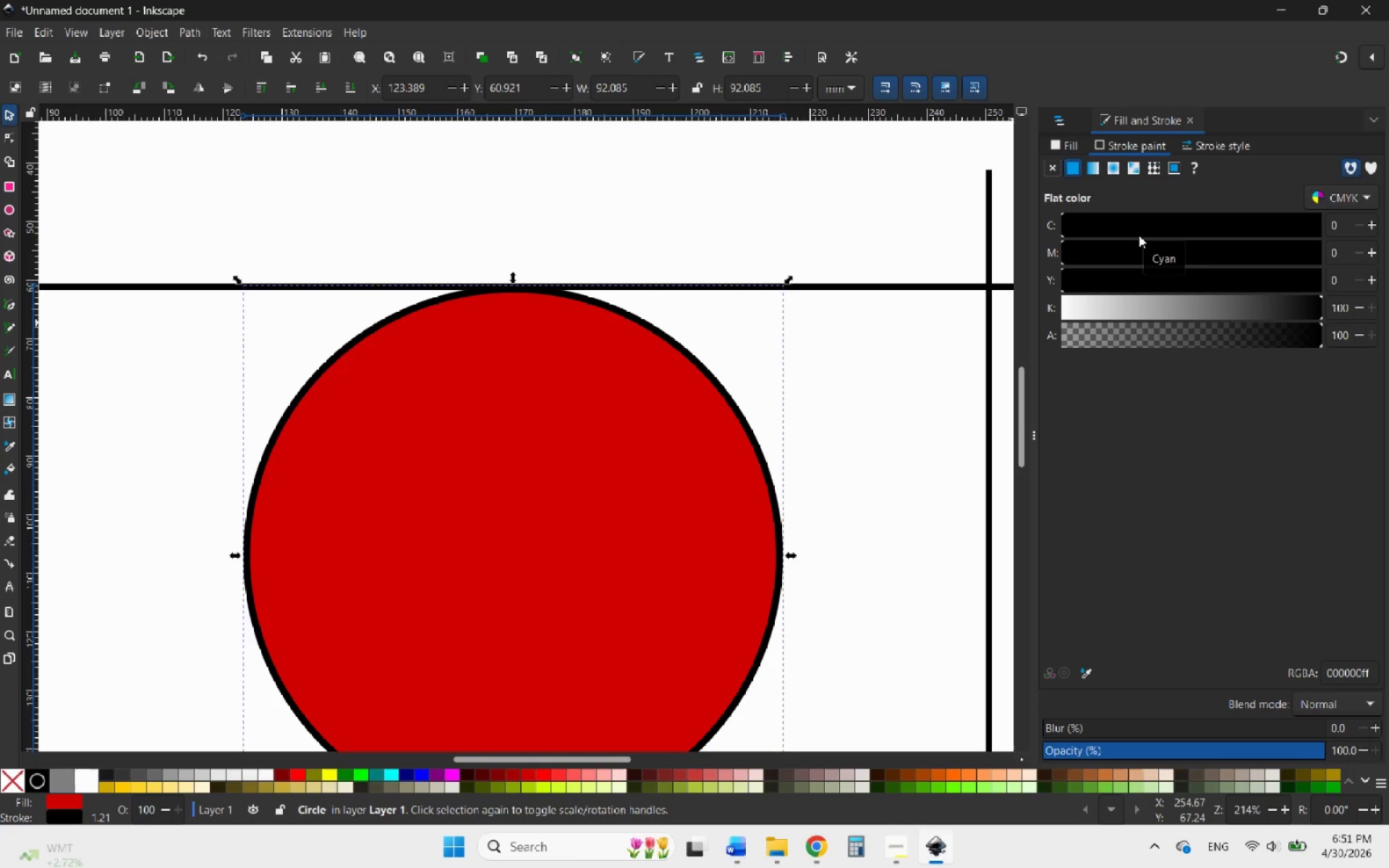 
mouse_move([1137, 229])
 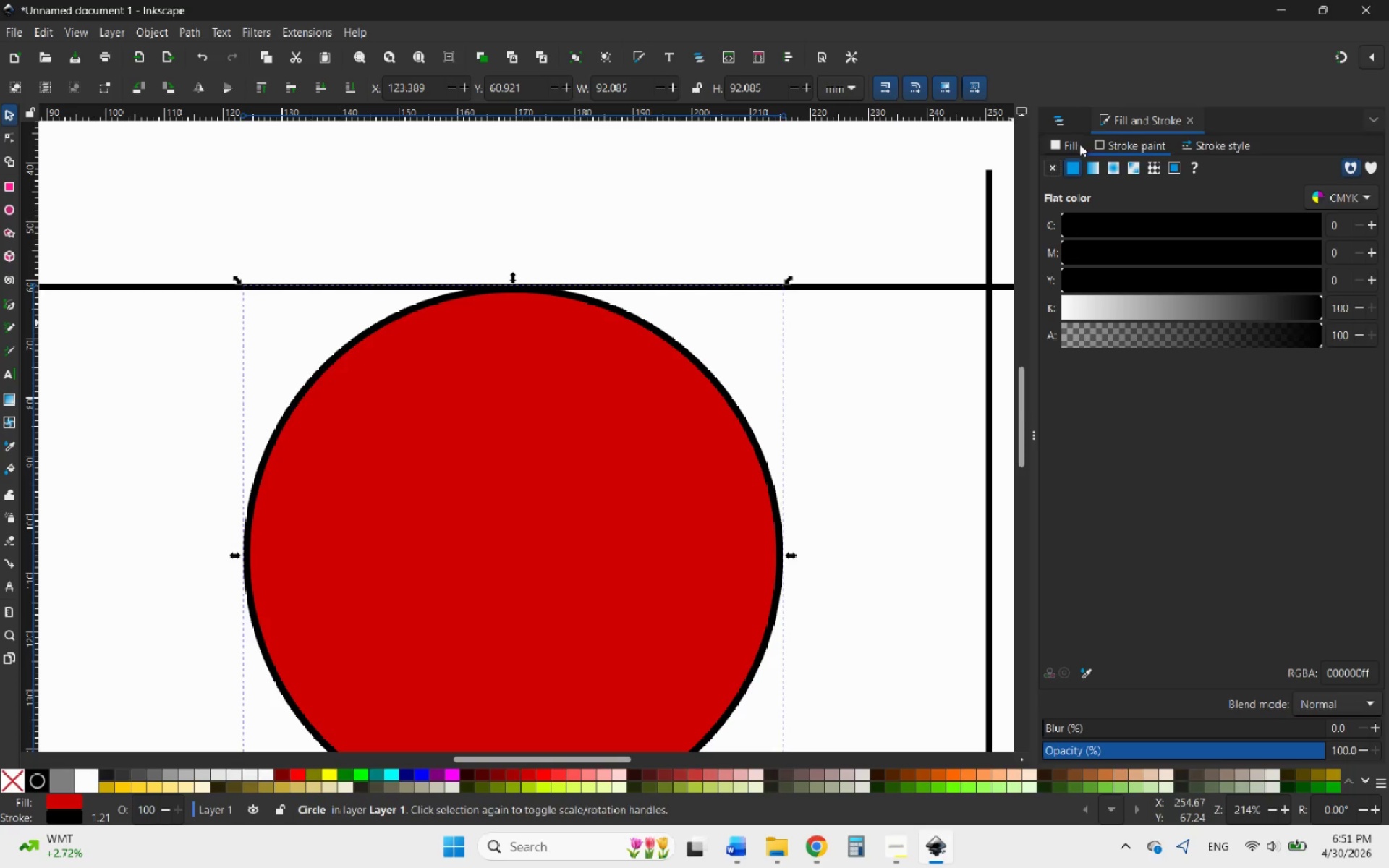 
left_click([1072, 143])
 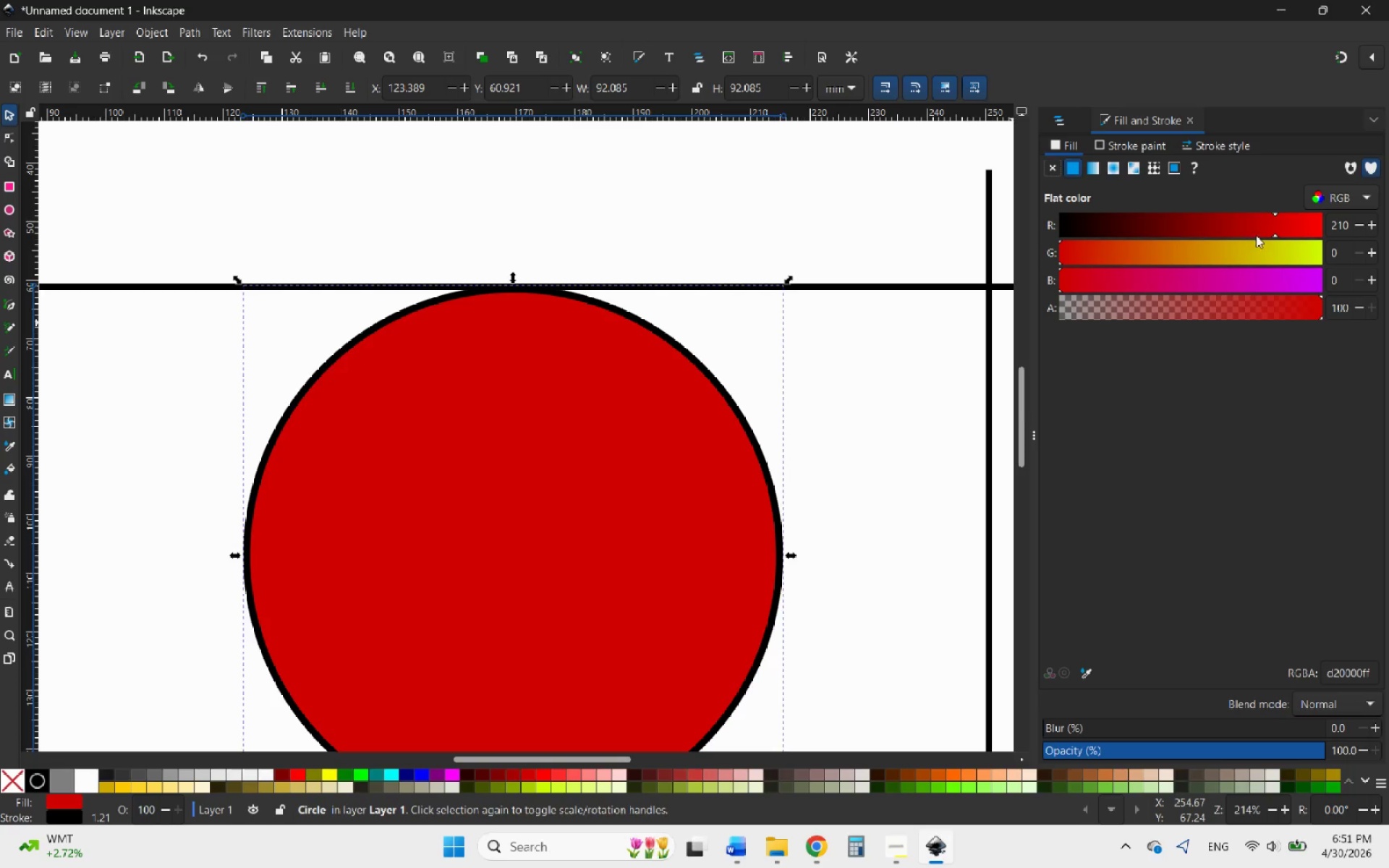 
left_click_drag(start_coordinate=[1253, 230], to_coordinate=[1003, 236])
 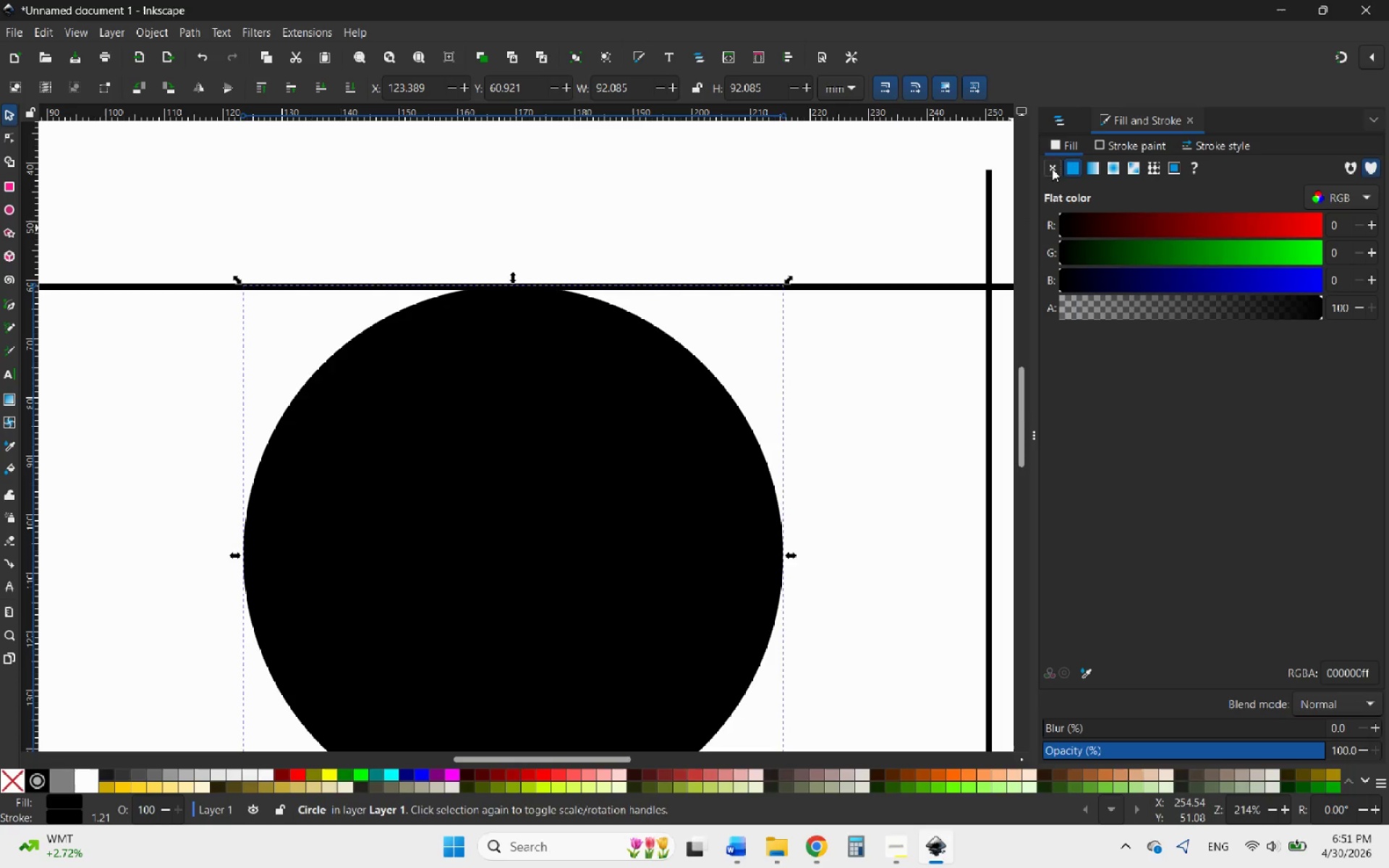 
left_click([1052, 169])
 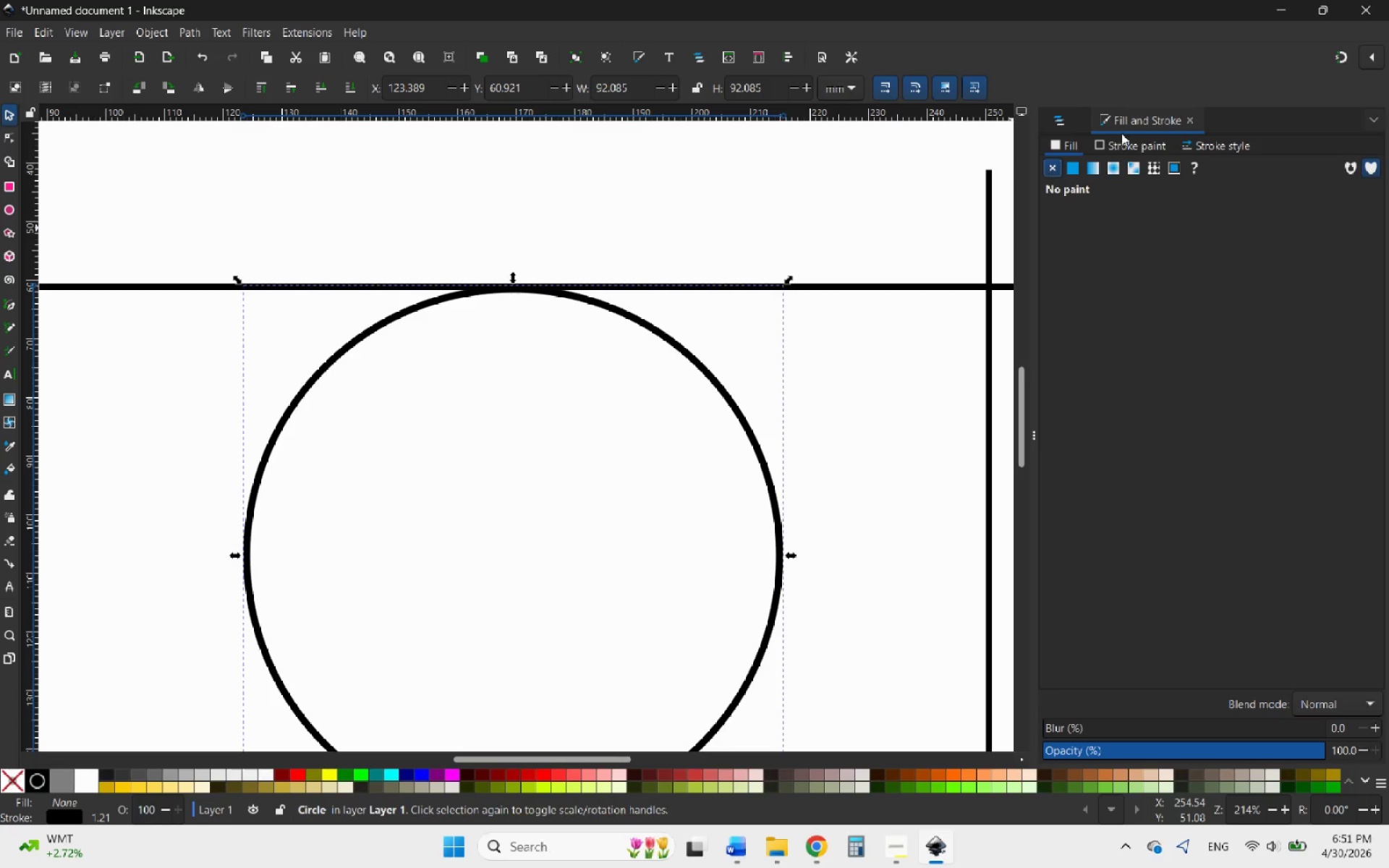 
left_click([1133, 142])
 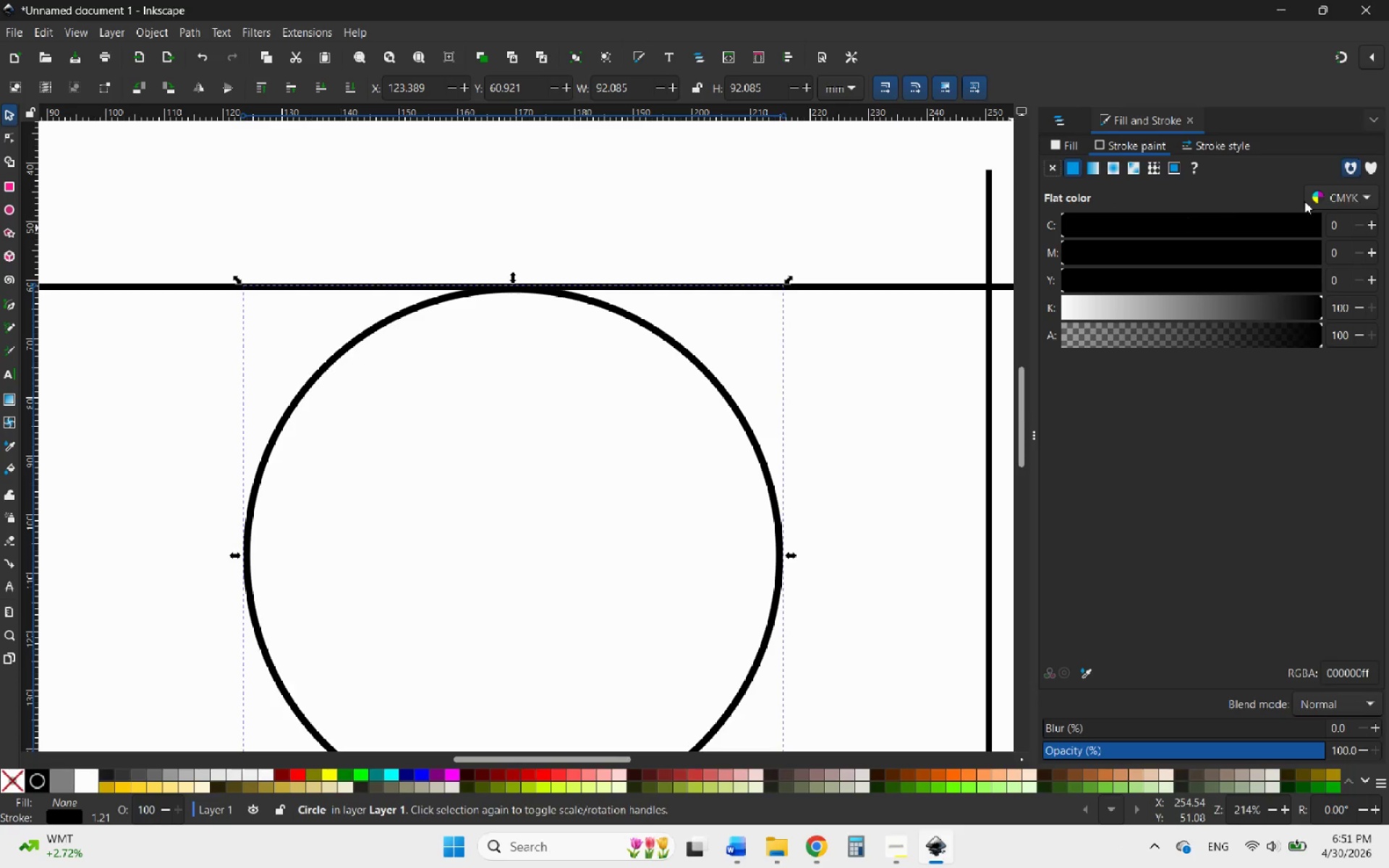 
left_click([1349, 194])
 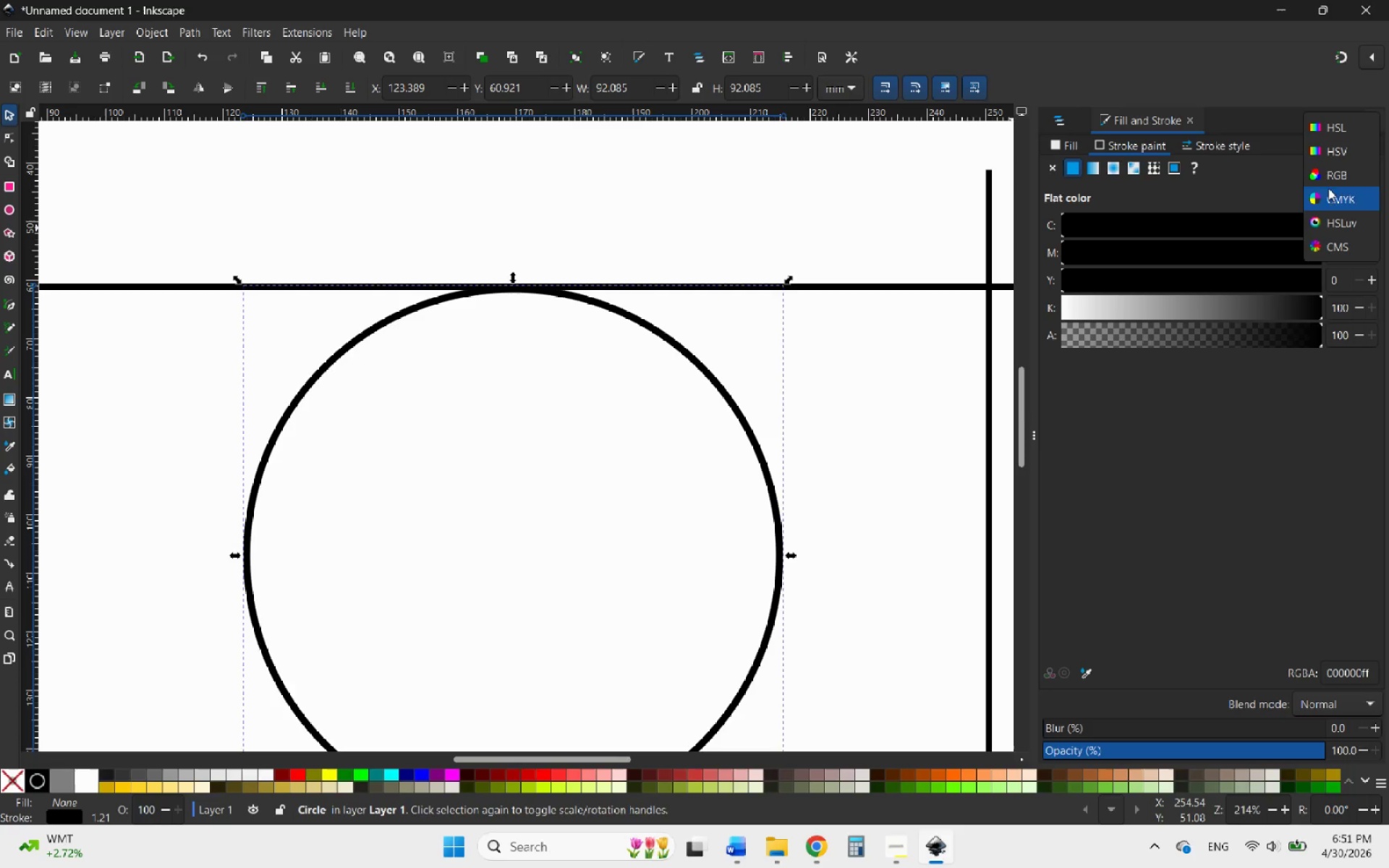 
left_click([1321, 184])
 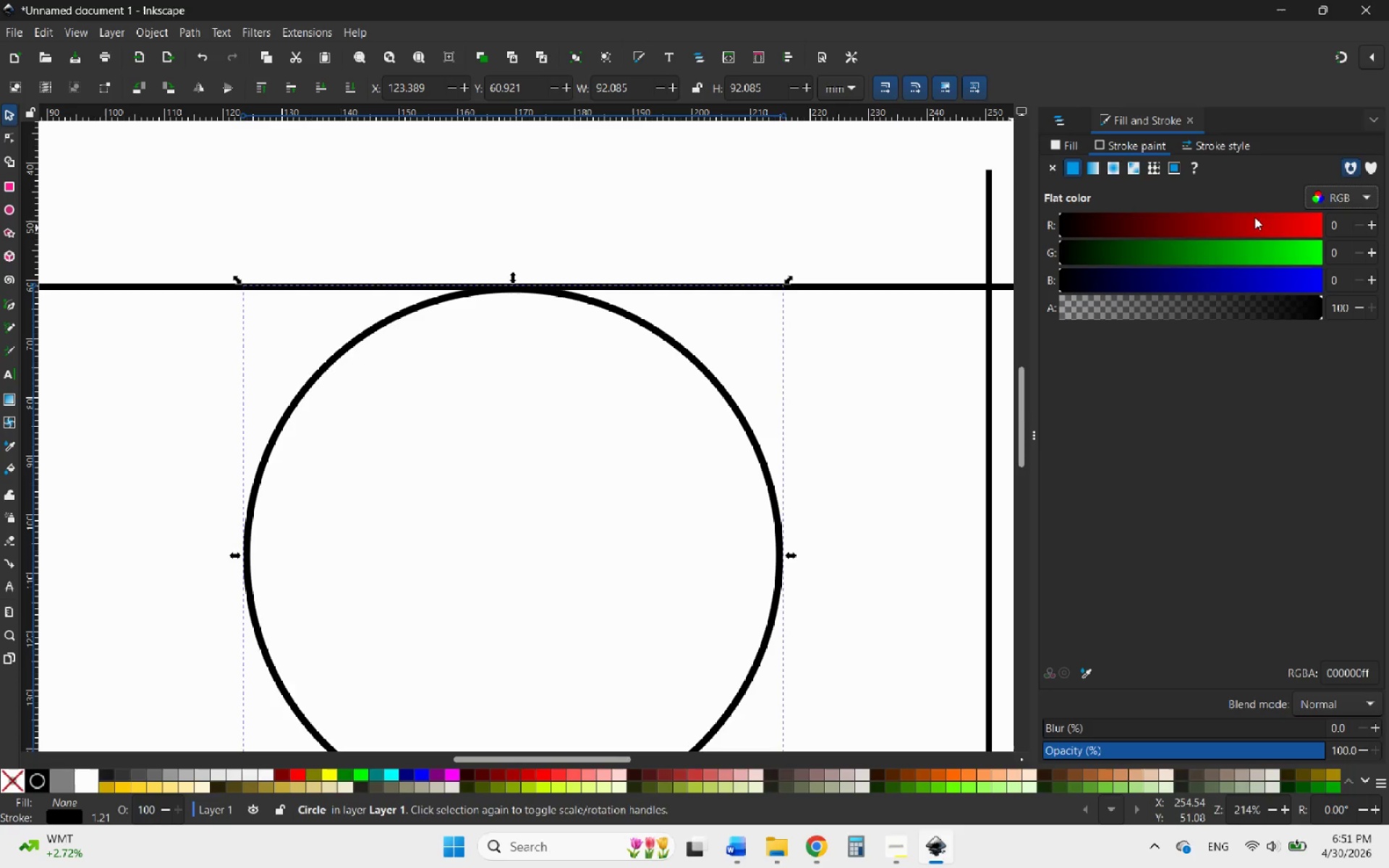 
left_click_drag(start_coordinate=[1232, 218], to_coordinate=[1311, 236])
 